 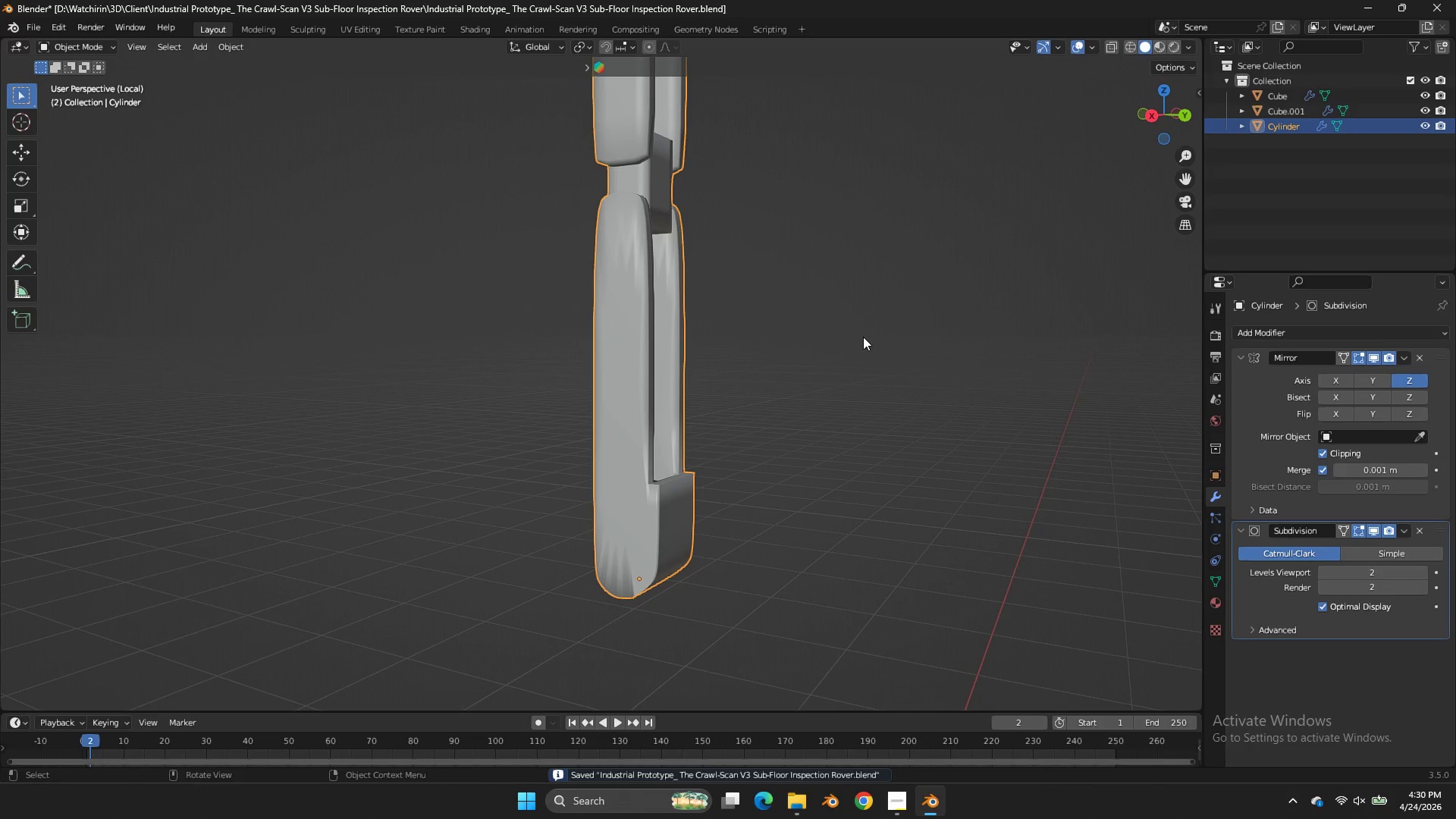 
key(Control+ControlLeft)
 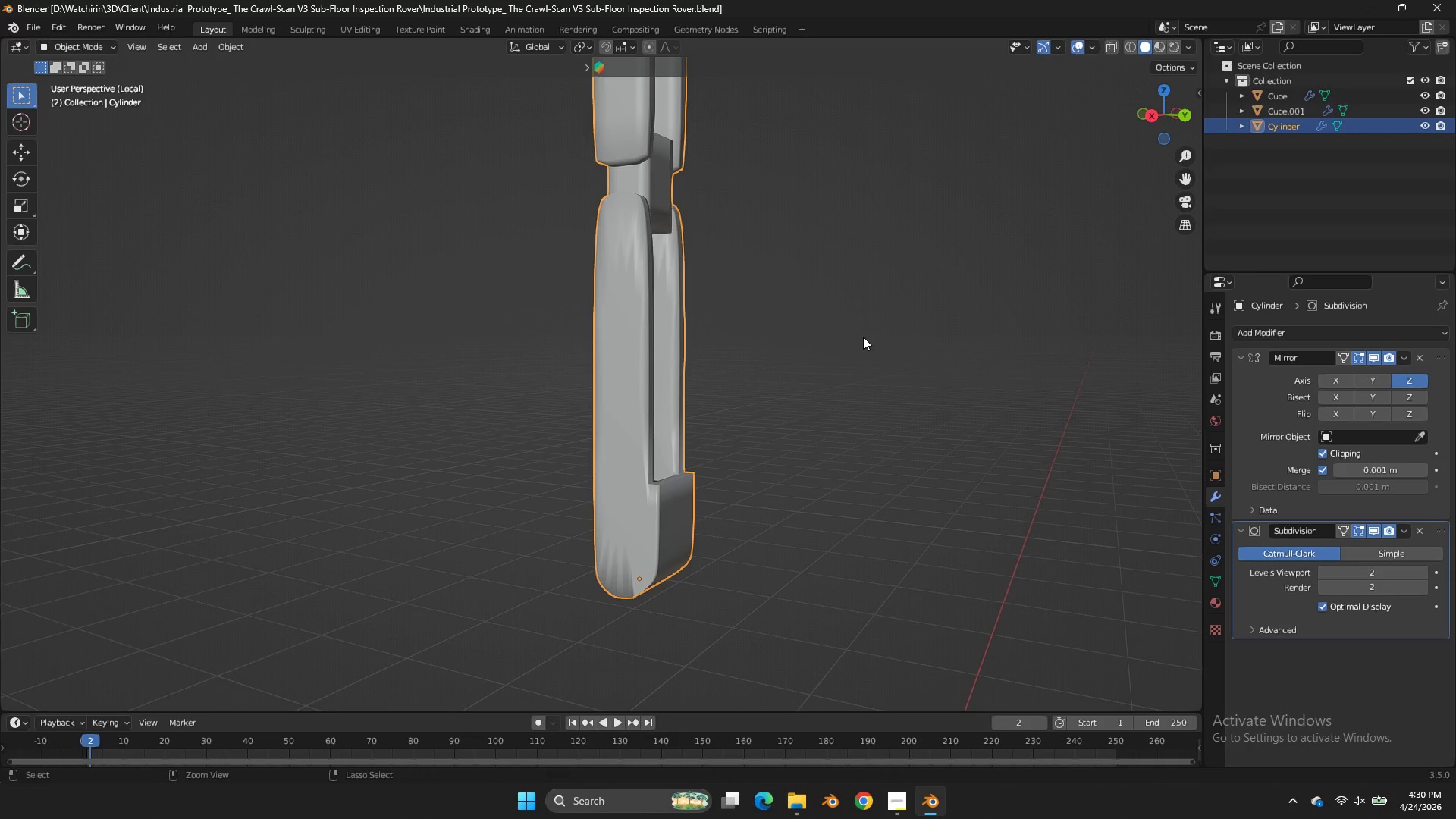 
key(Control+S)
 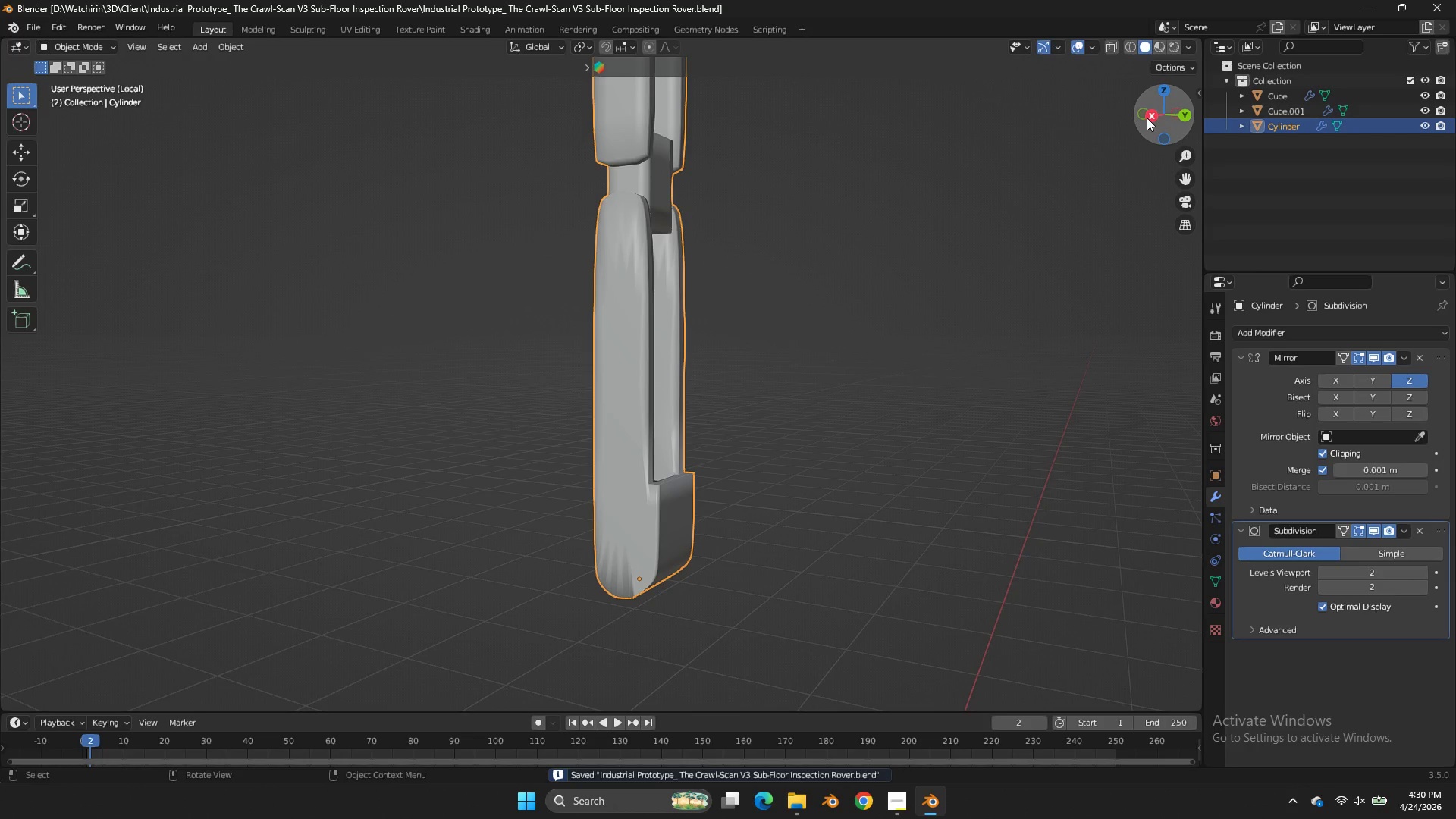 
key(Tab)
 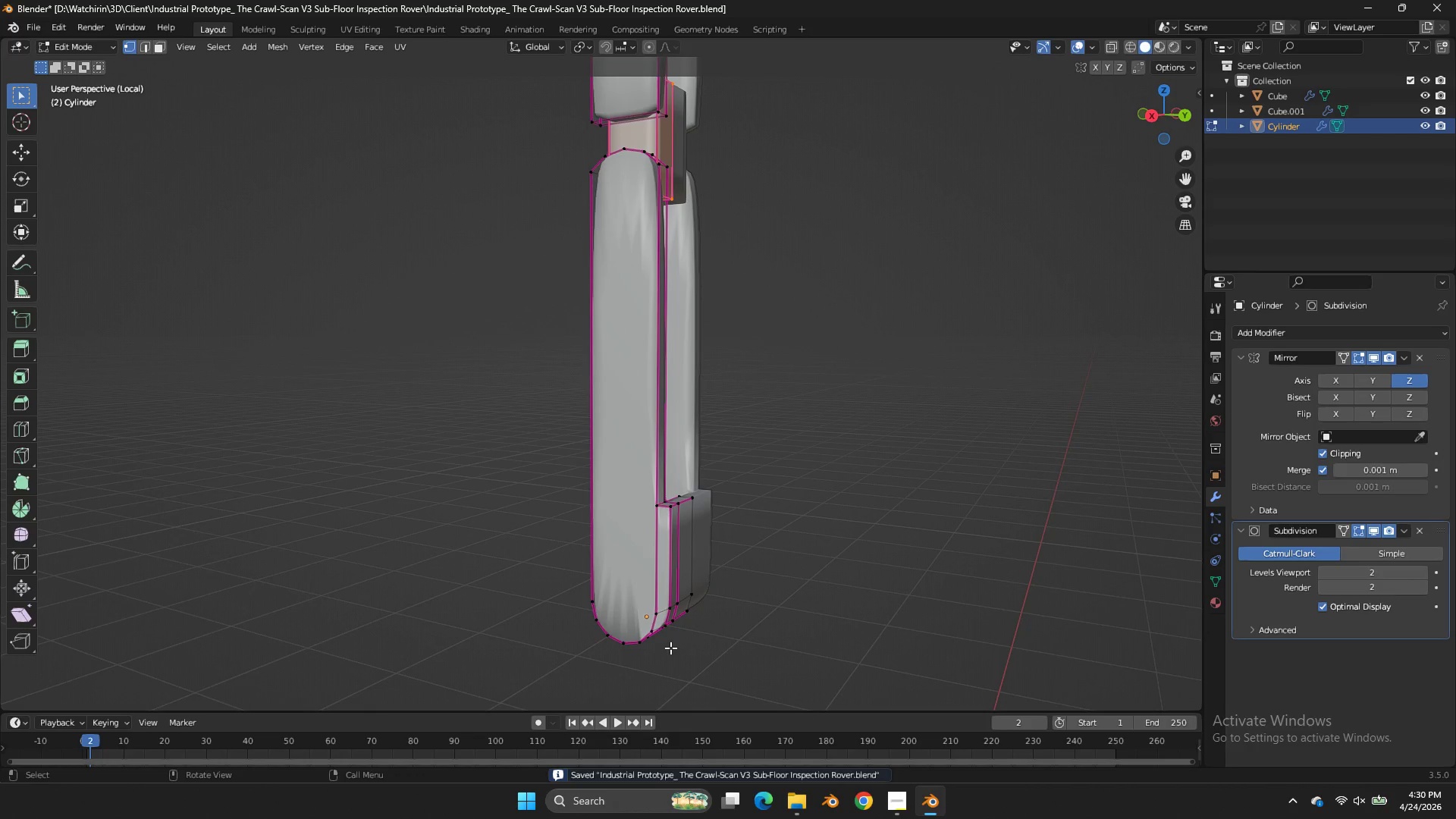 
scroll: coordinate [670, 648], scroll_direction: up, amount: 1.0
 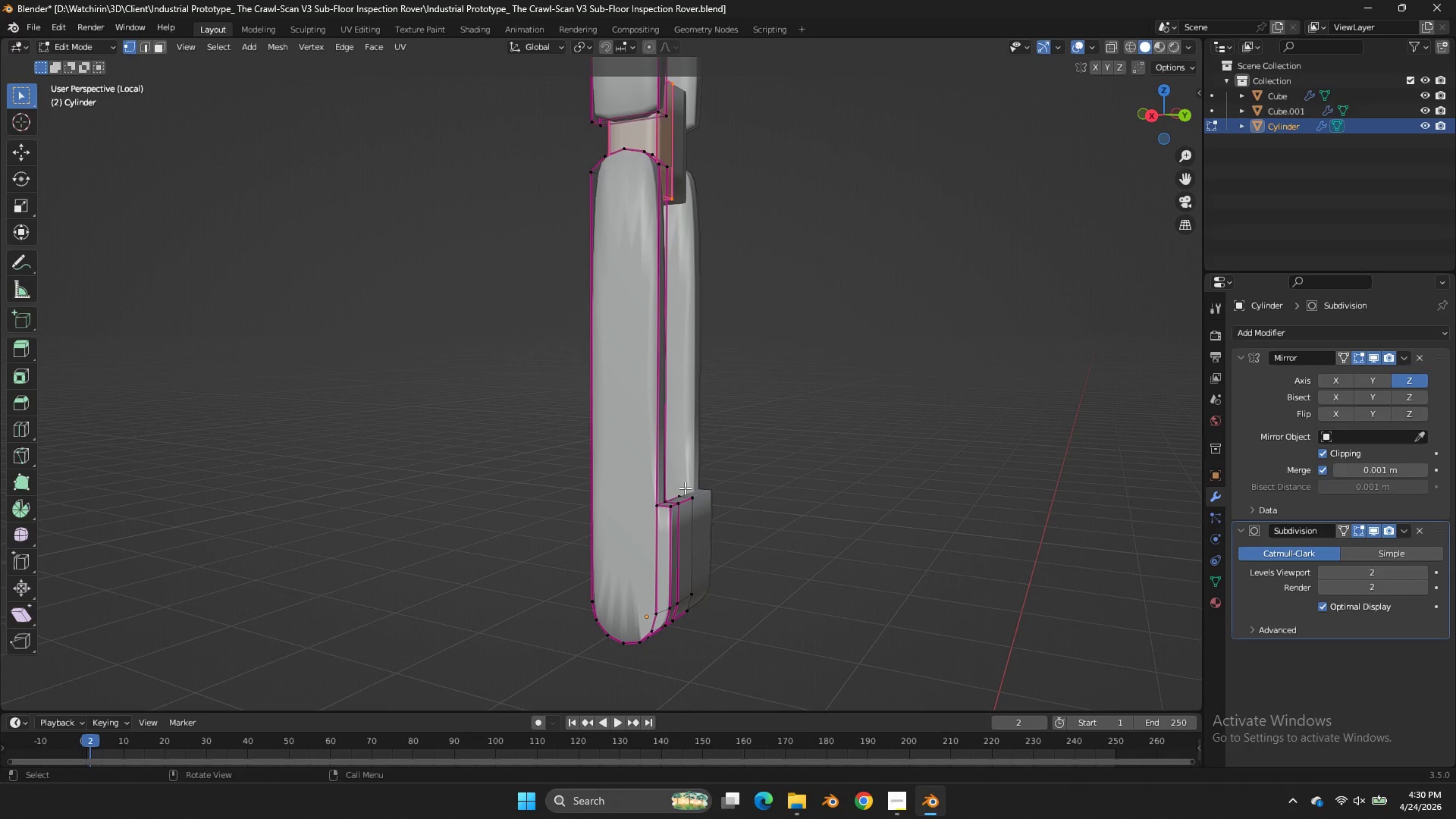 
wait(35.24)
 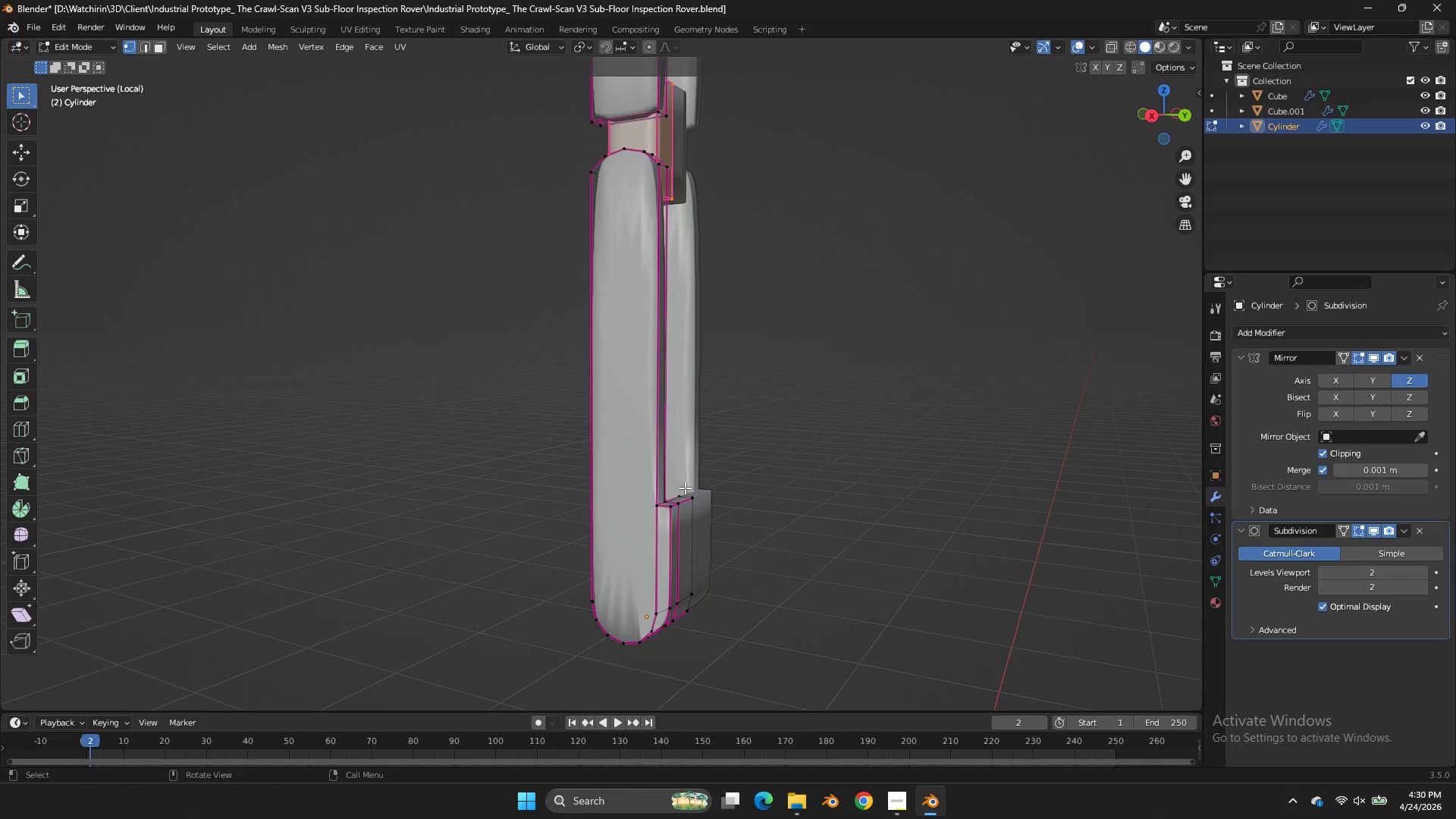 
scroll: coordinate [697, 510], scroll_direction: down, amount: 1.0
 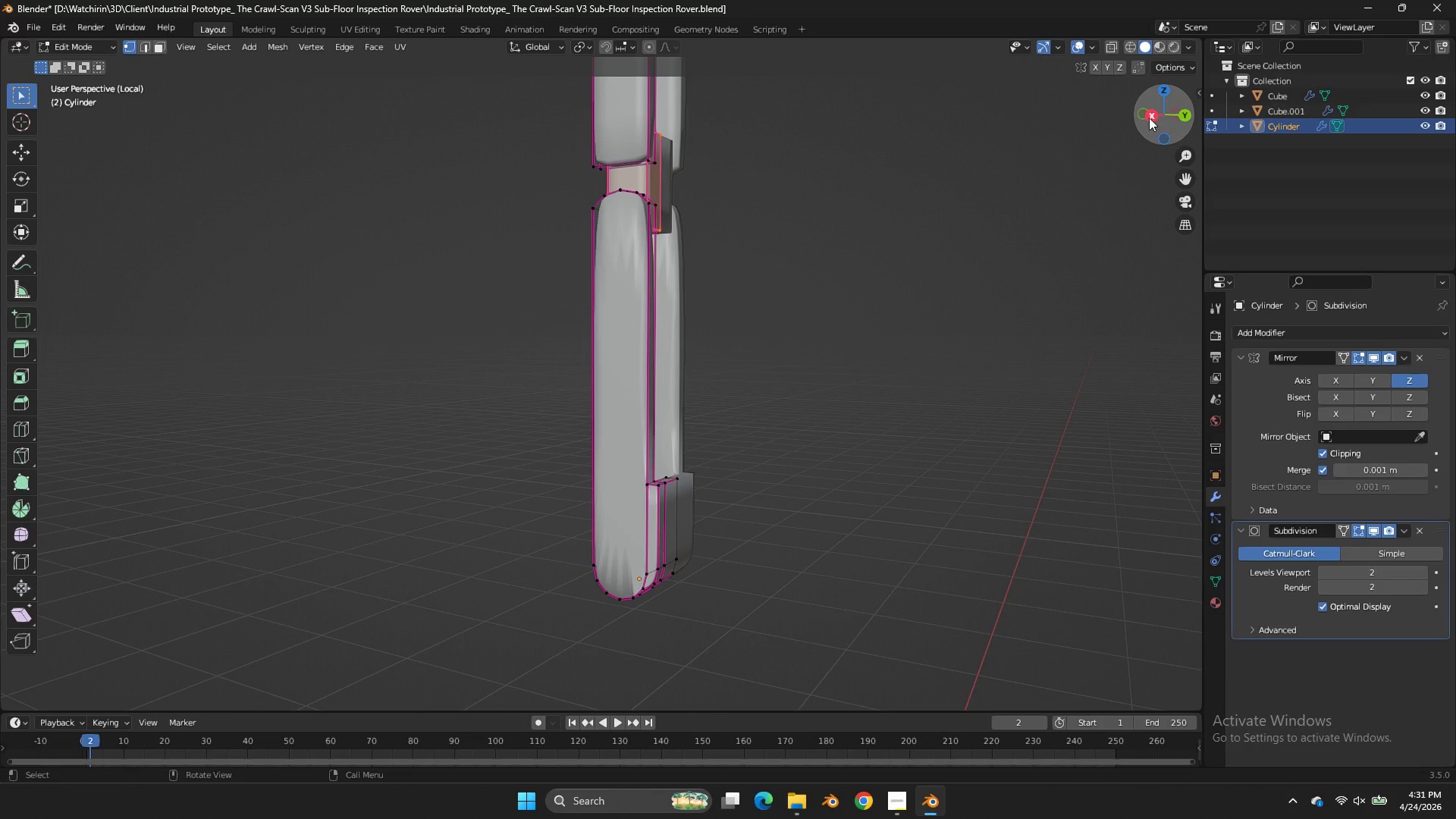 
left_click_drag(start_coordinate=[1161, 117], to_coordinate=[11, 151])
 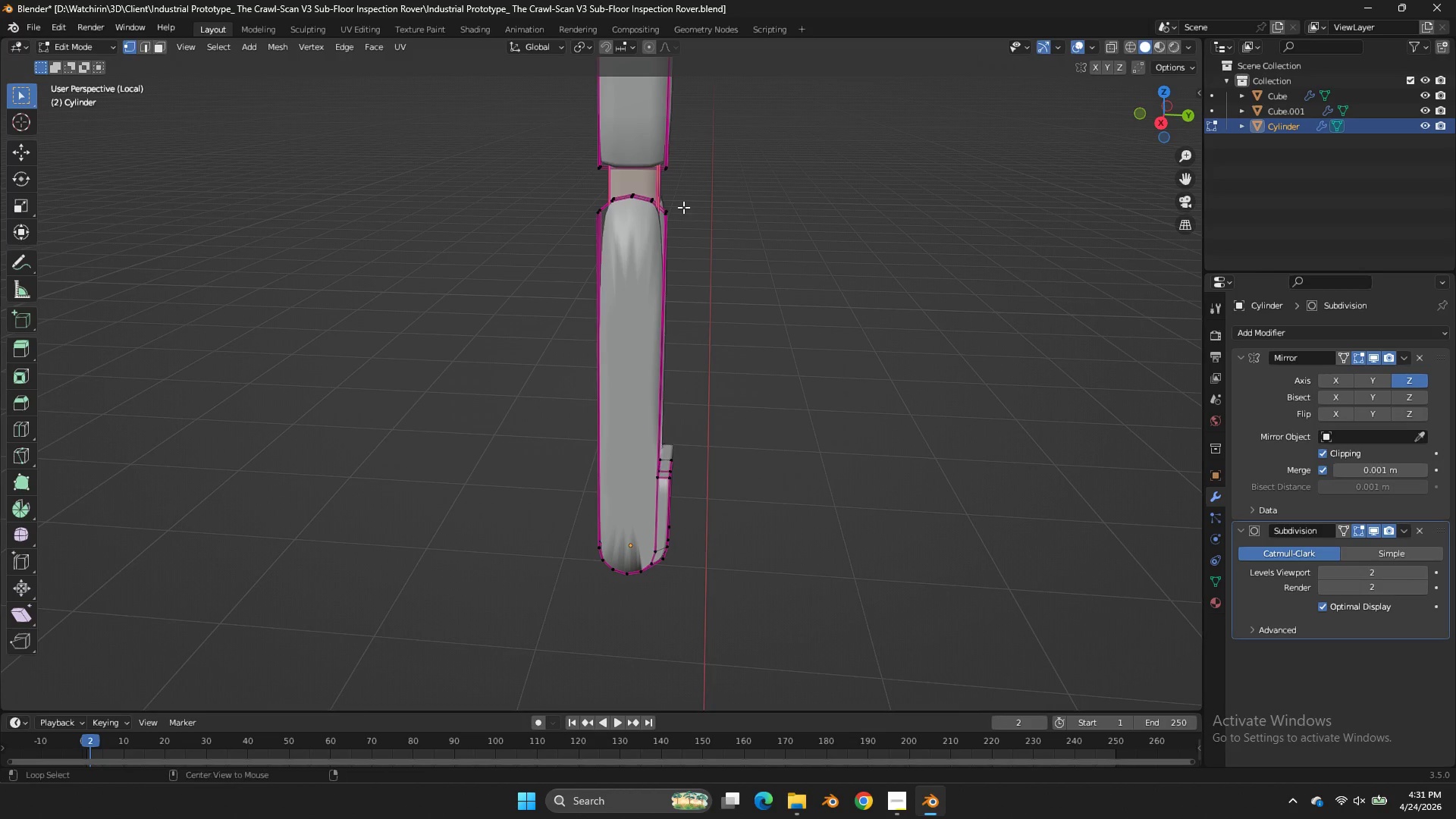 
hold_key(key=AltLeft, duration=1.02)
left_click([611, 231])
 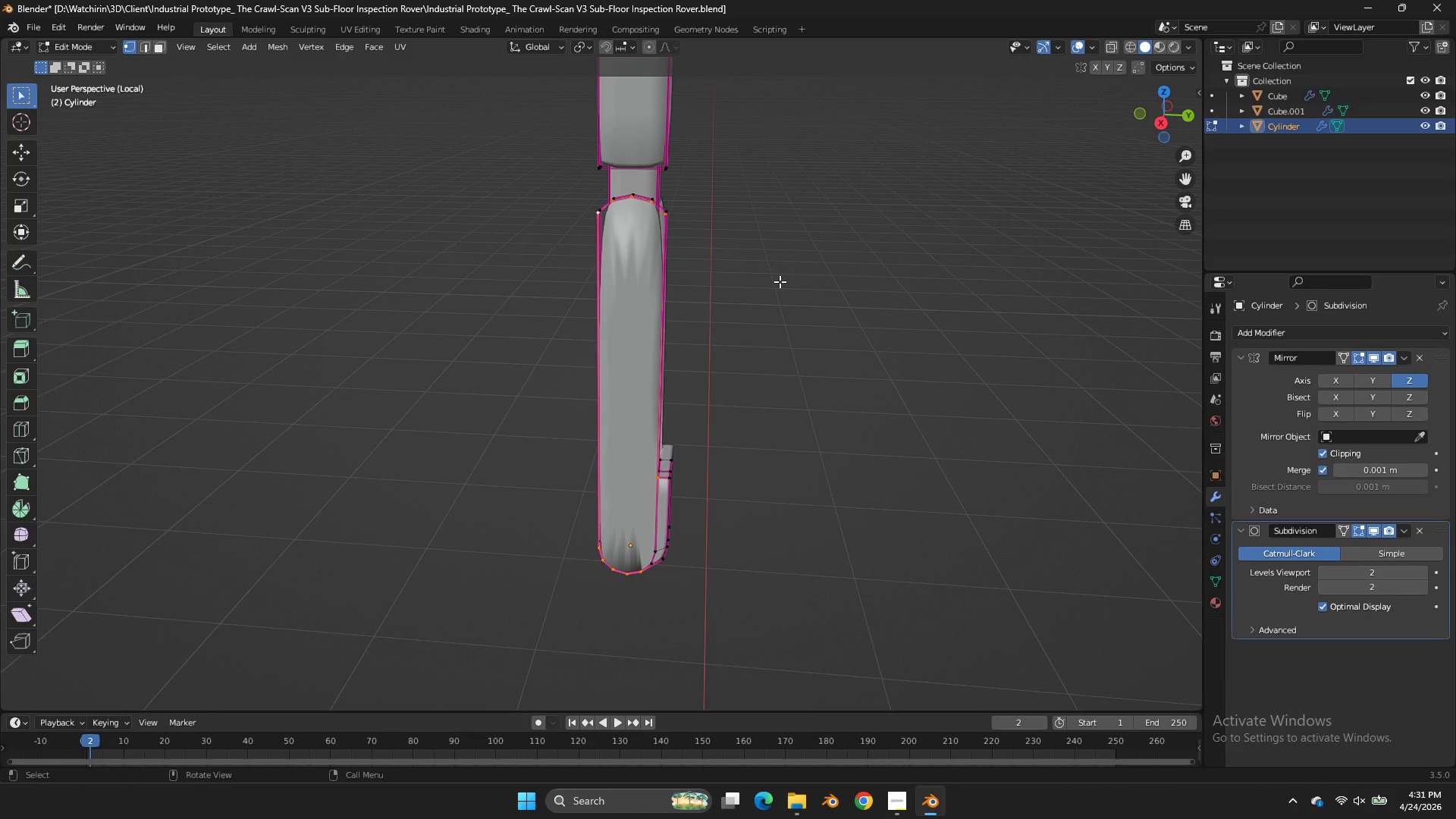 
type(SA)
 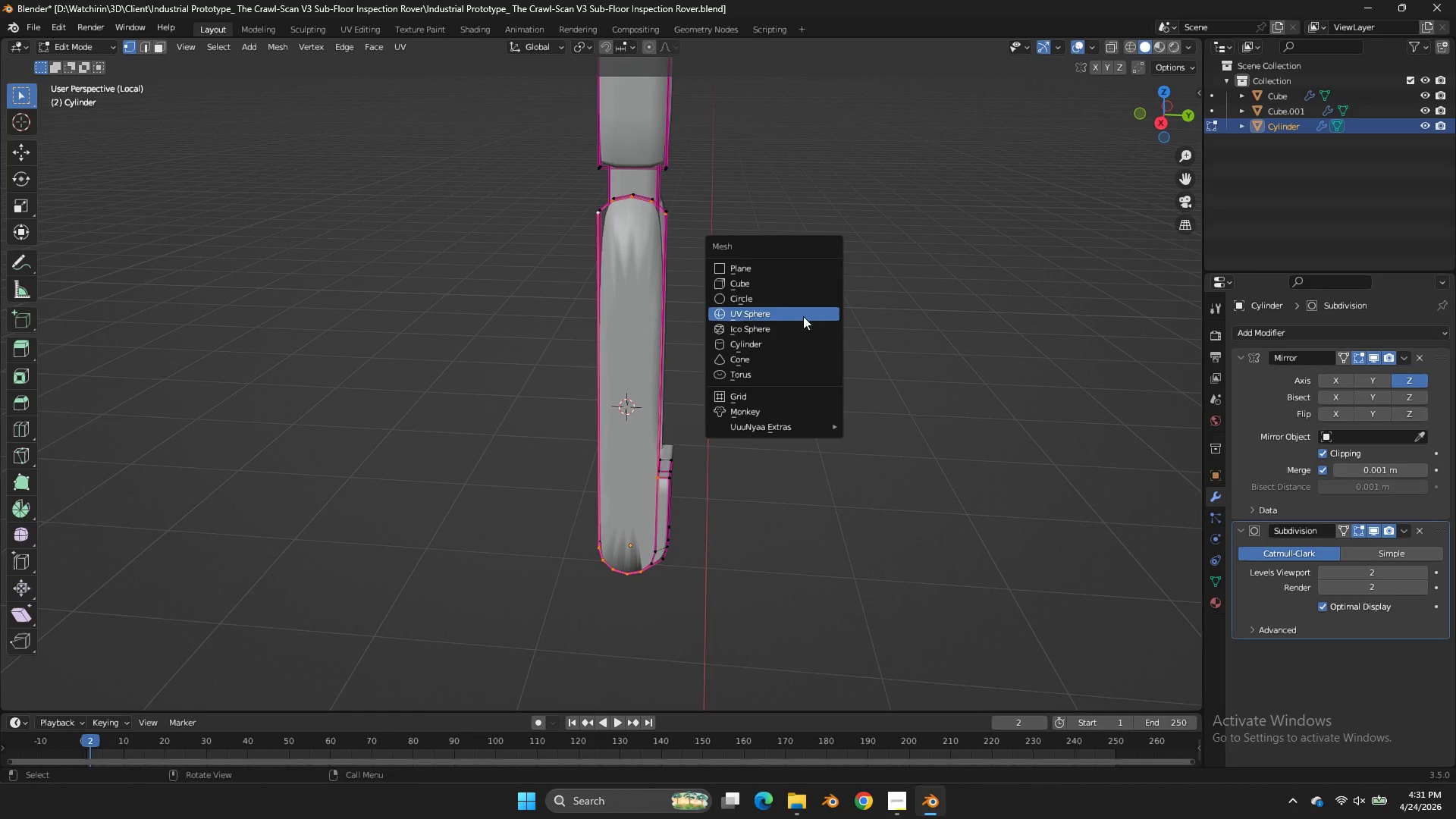 
left_click([777, 337])
 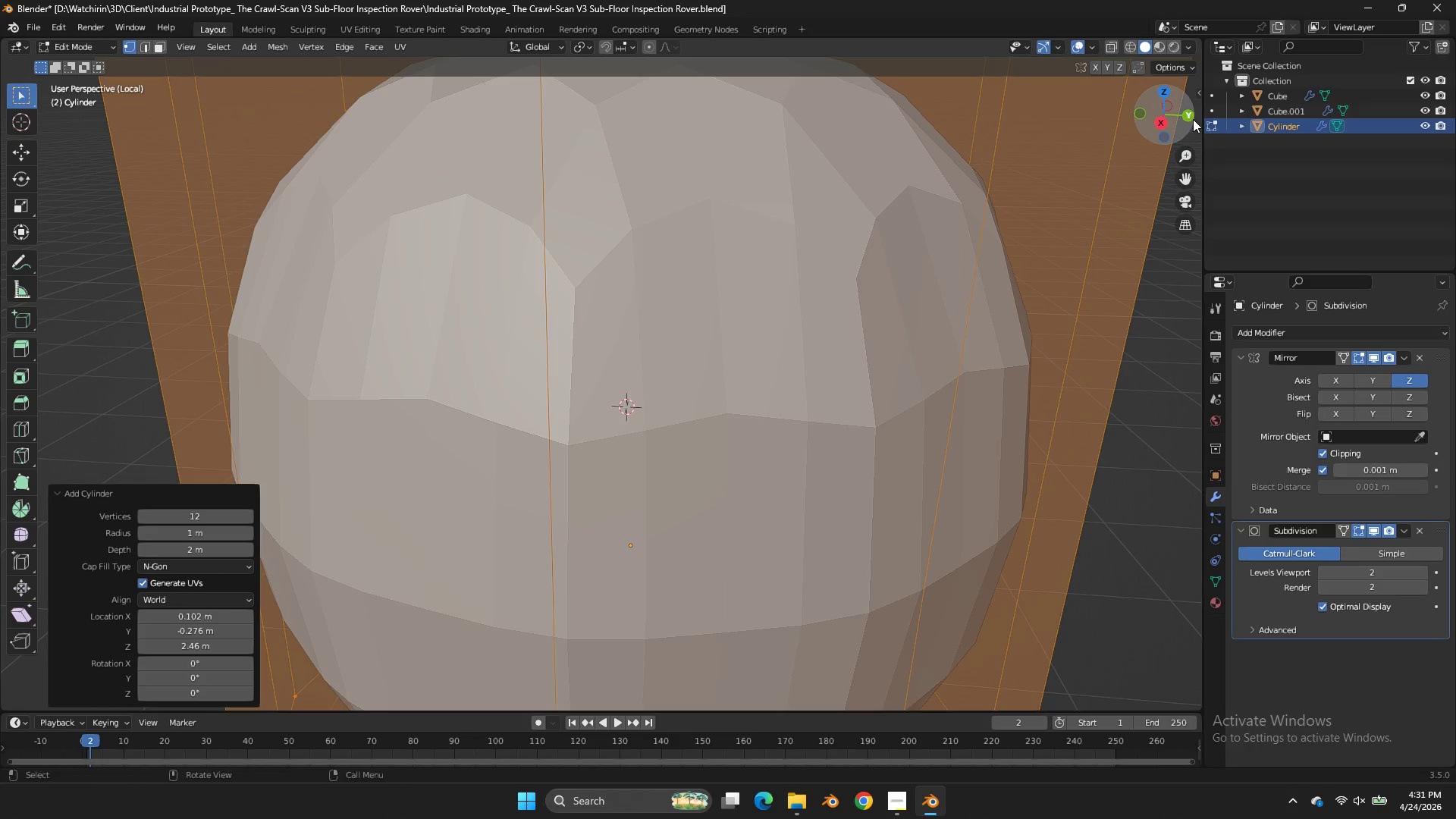 
left_click([1193, 119])
 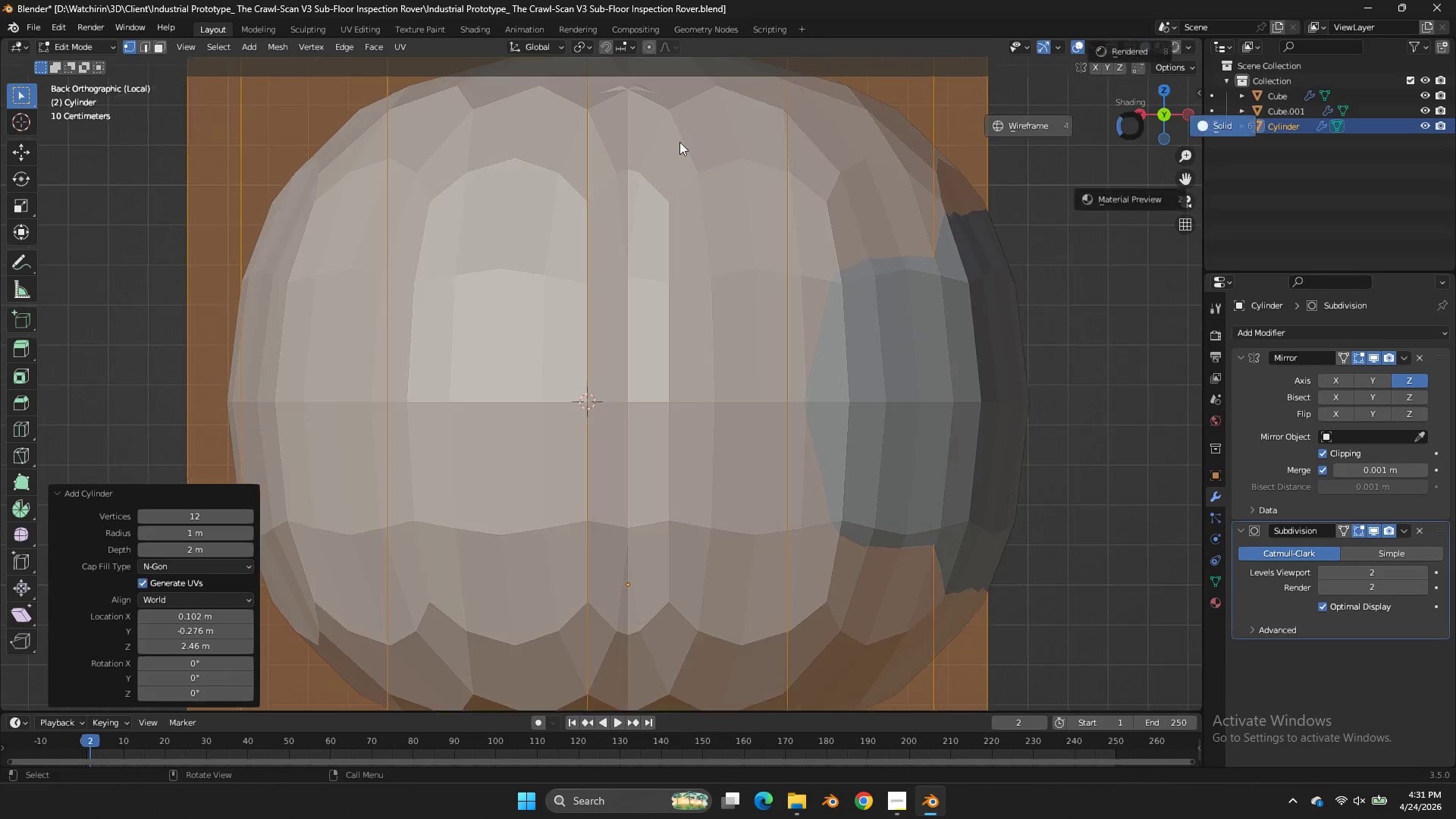 
key(Z)
 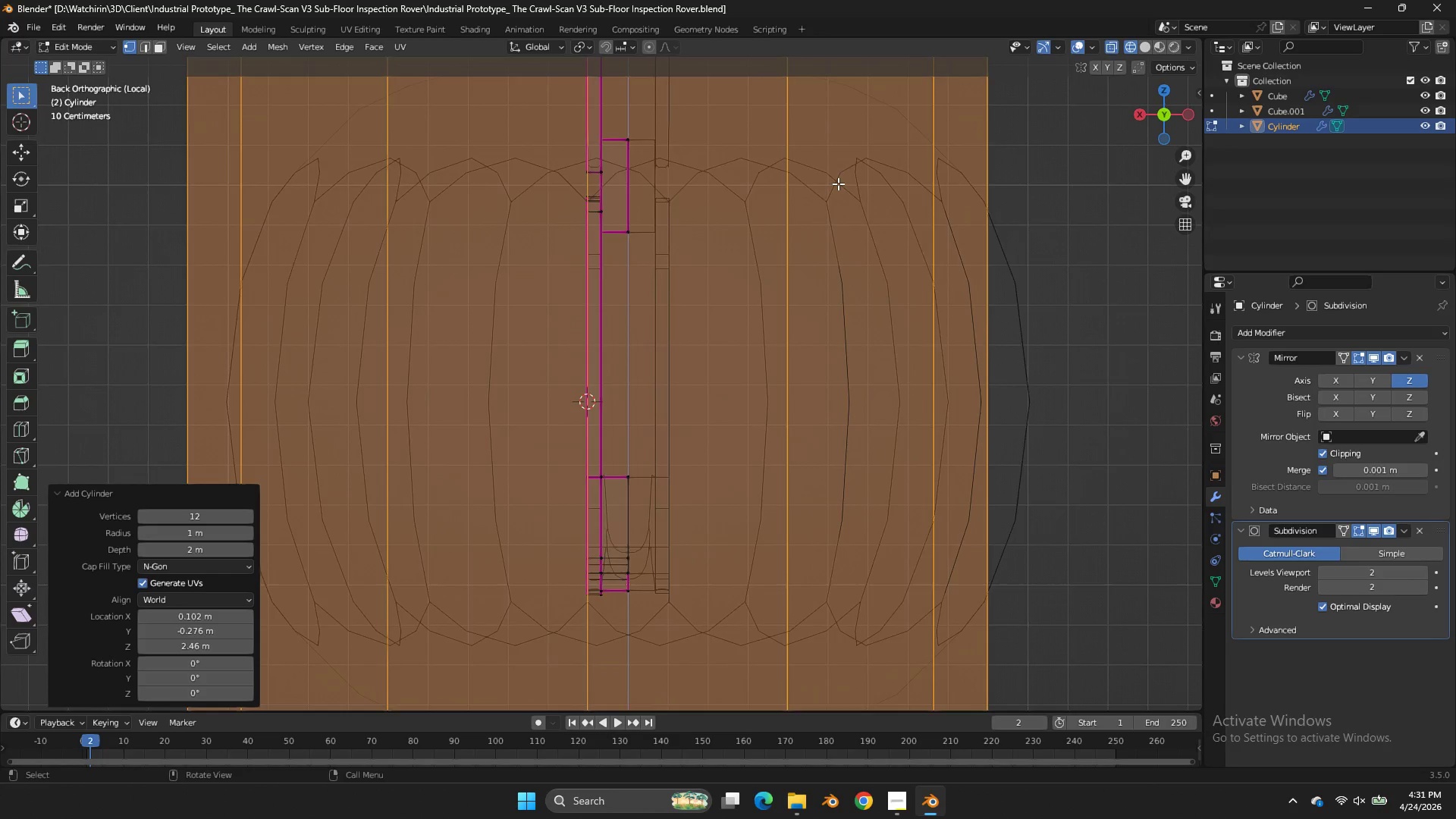 
scroll: coordinate [839, 184], scroll_direction: down, amount: 3.0
 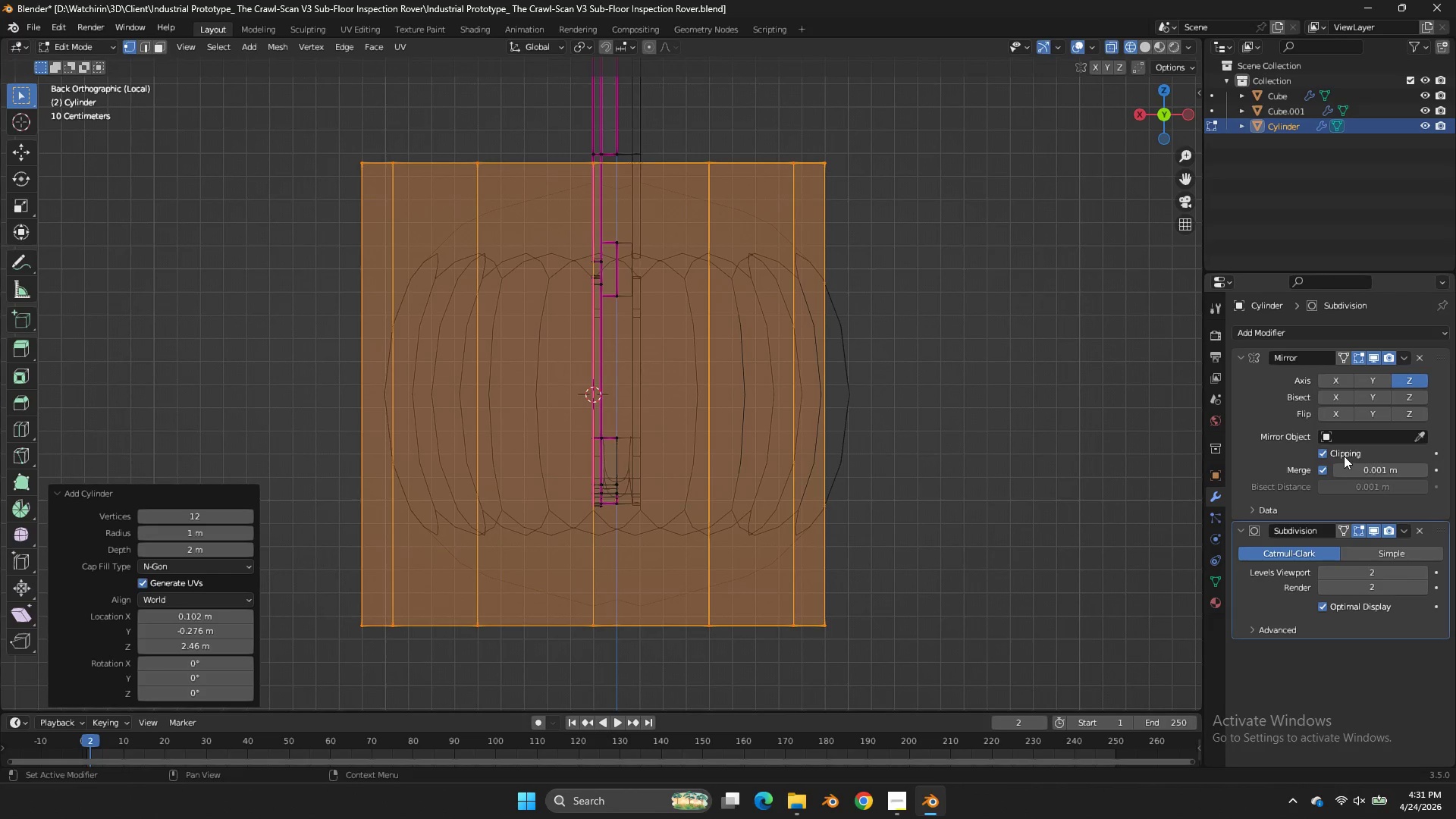 
left_click([1344, 456])
 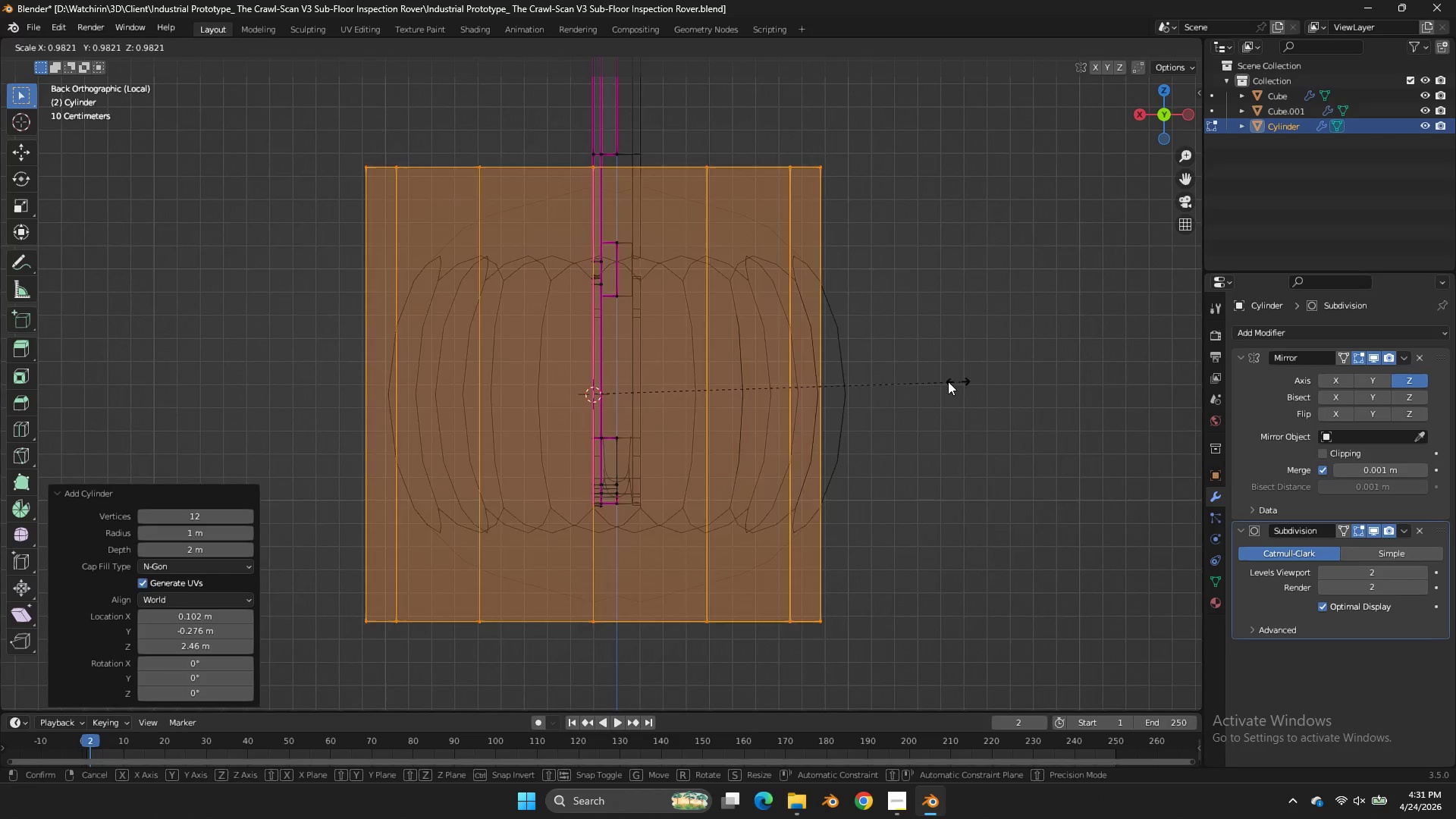 
key(S)
 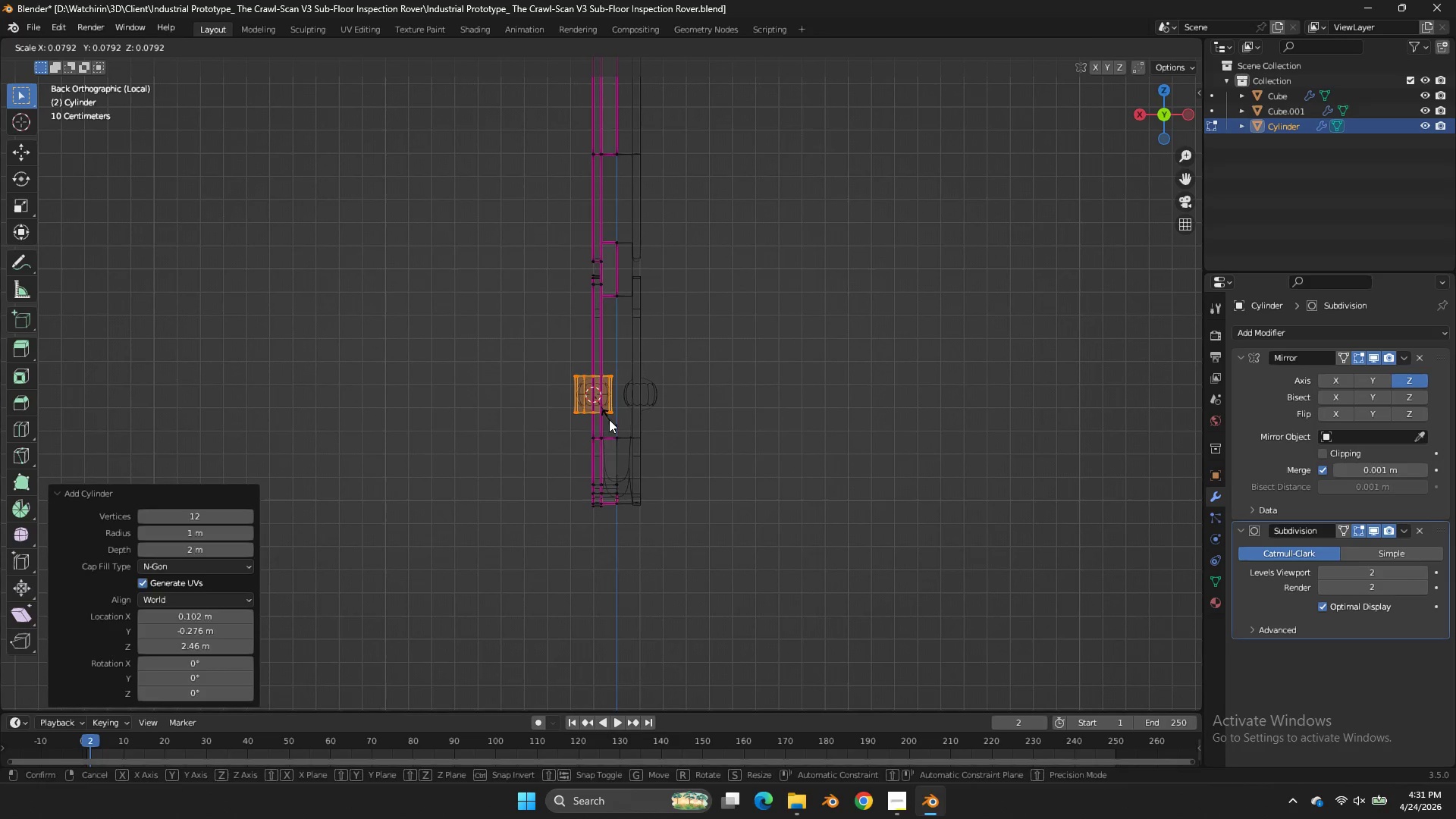 
left_click([609, 419])
 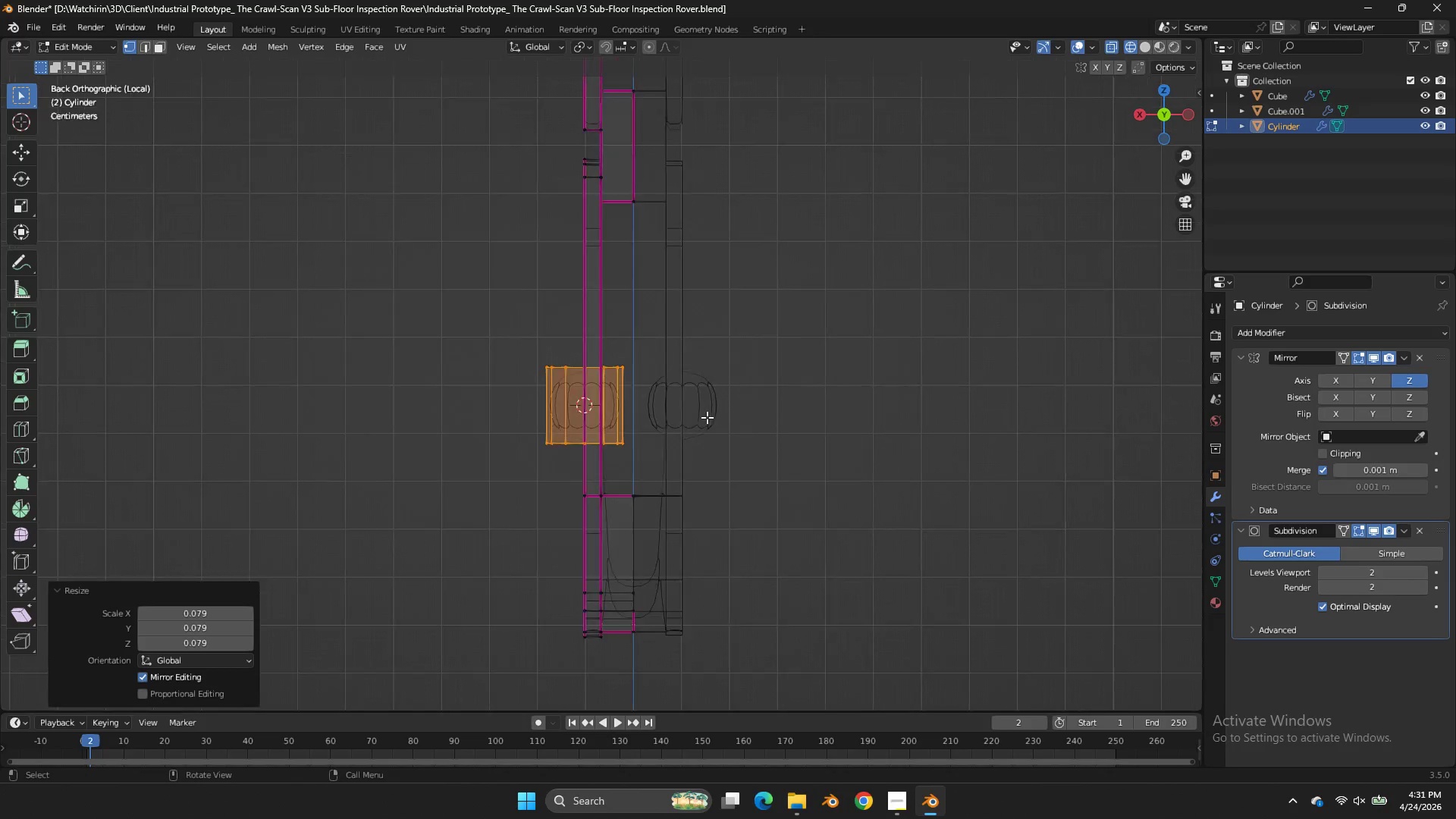 
key(R)
 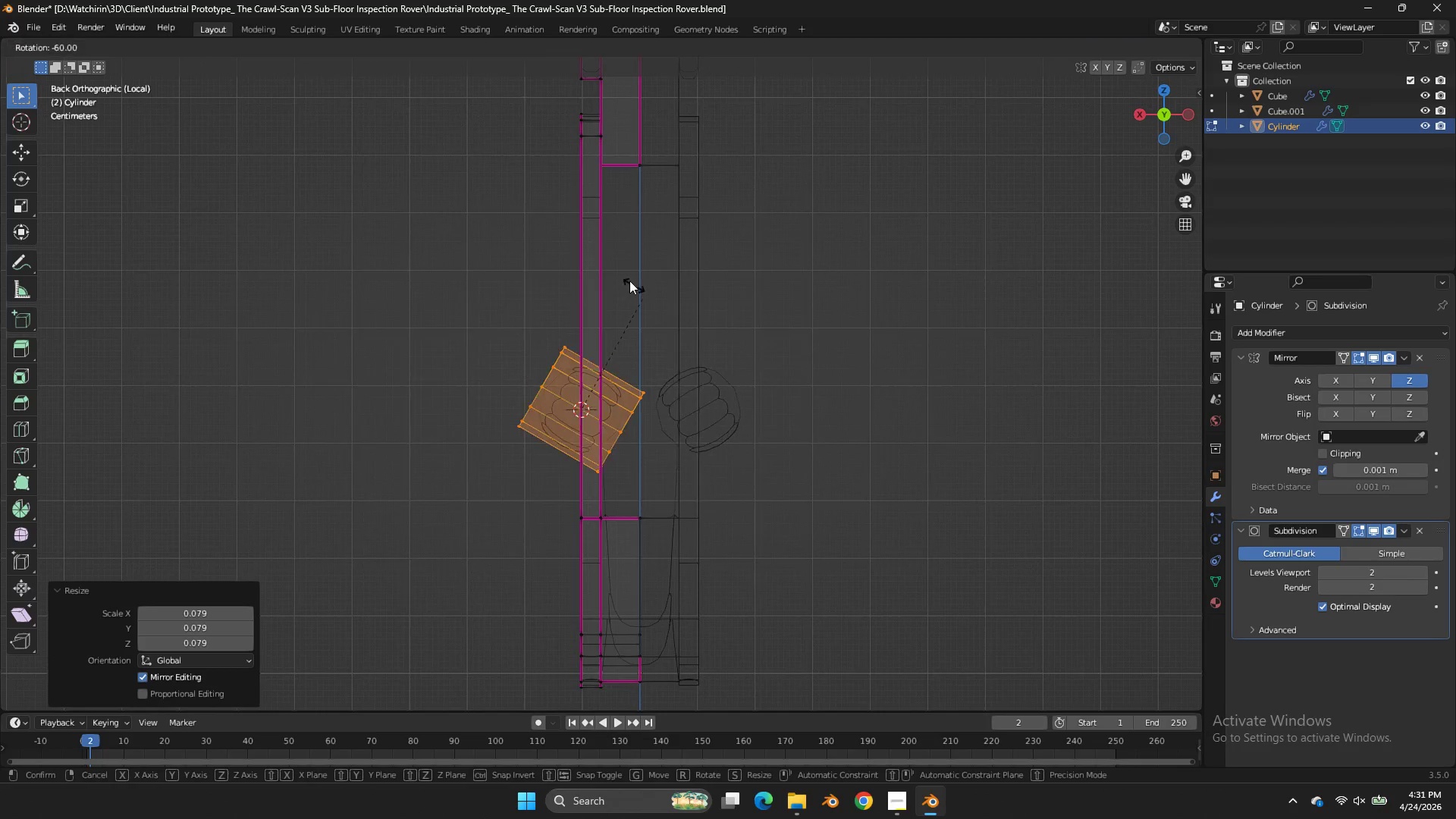 
hold_key(key=ControlLeft, duration=1.3)
 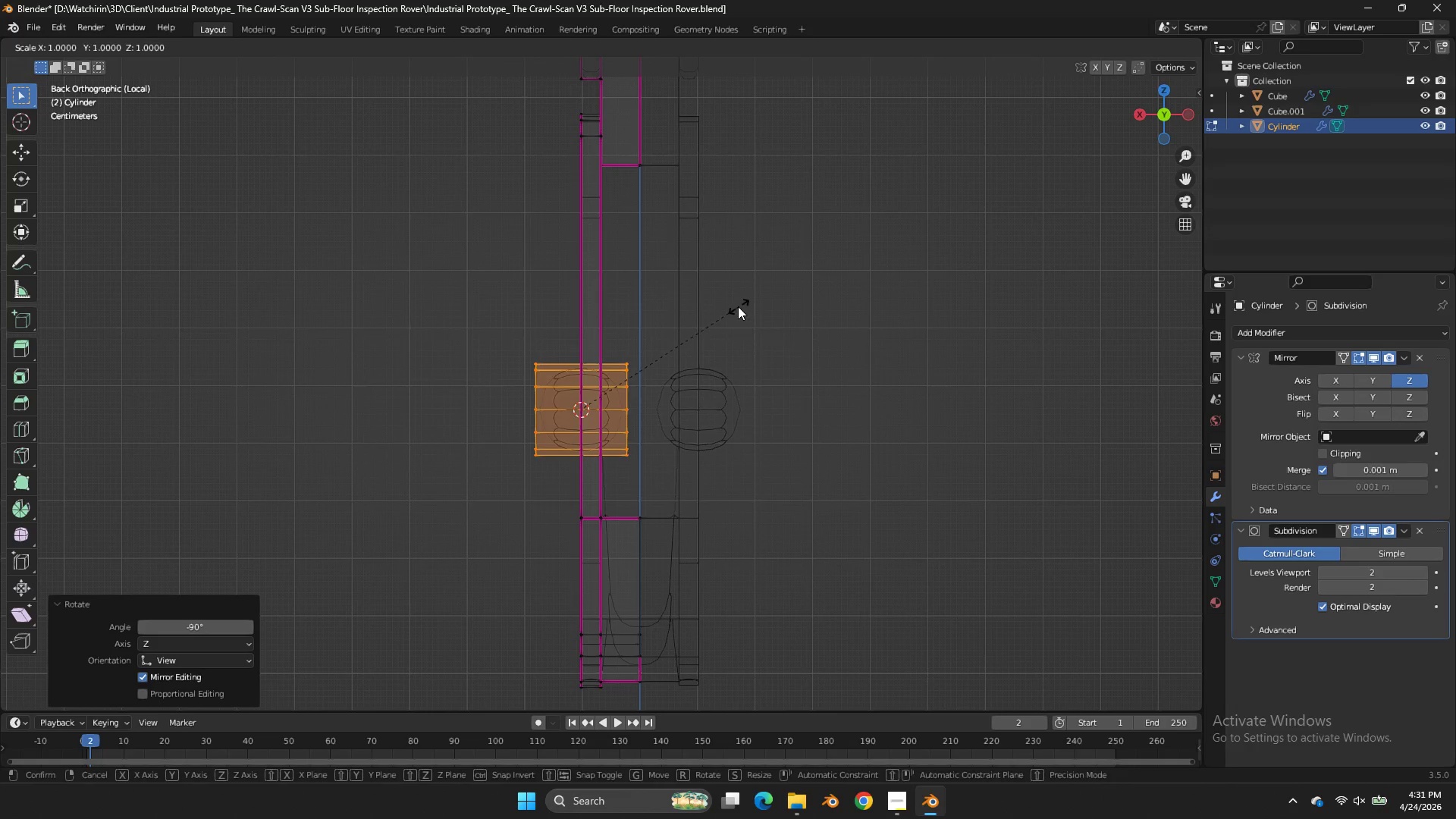 
scroll: coordinate [707, 417], scroll_direction: up, amount: 5.0
 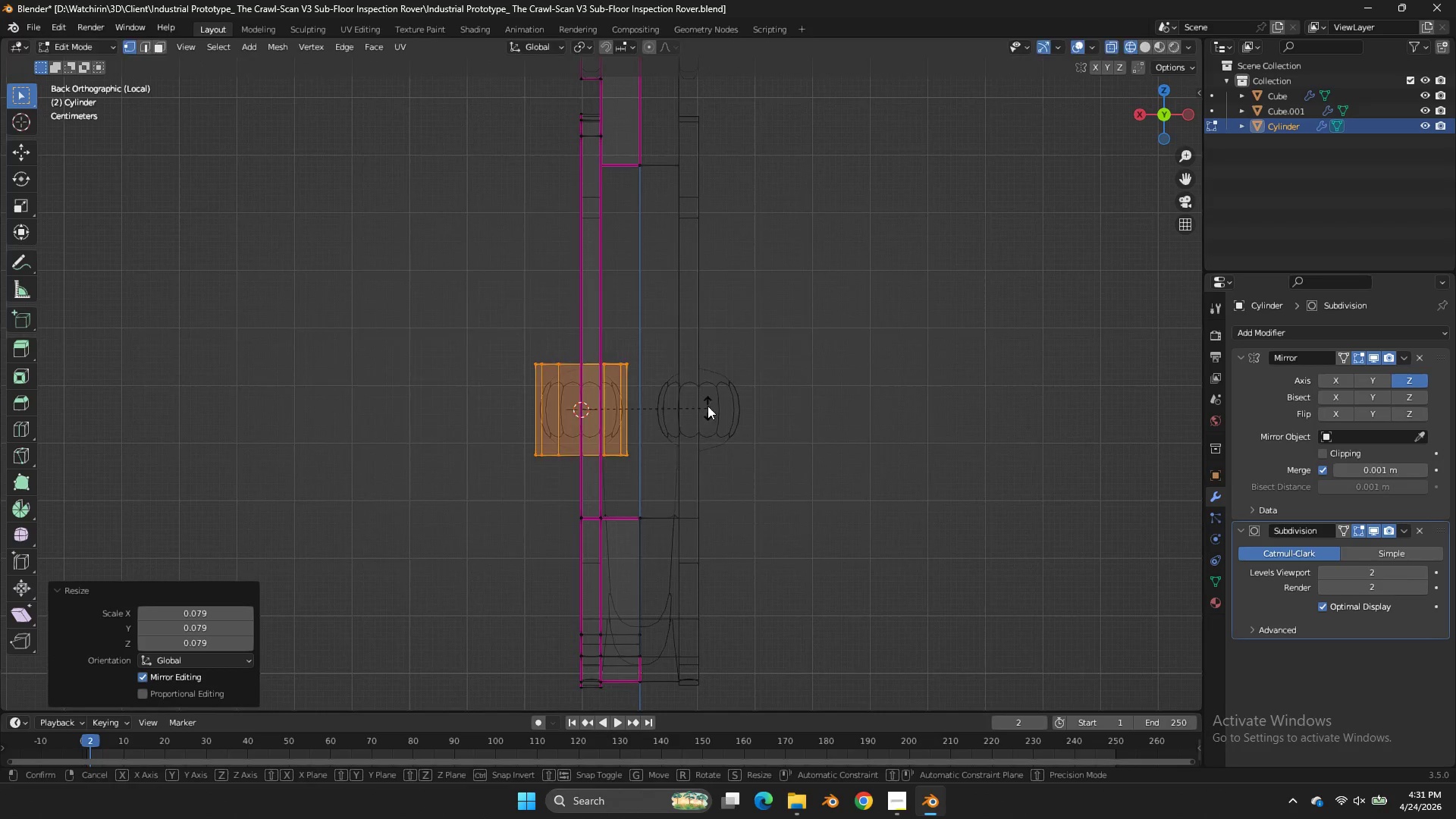 
left_click([580, 240])
 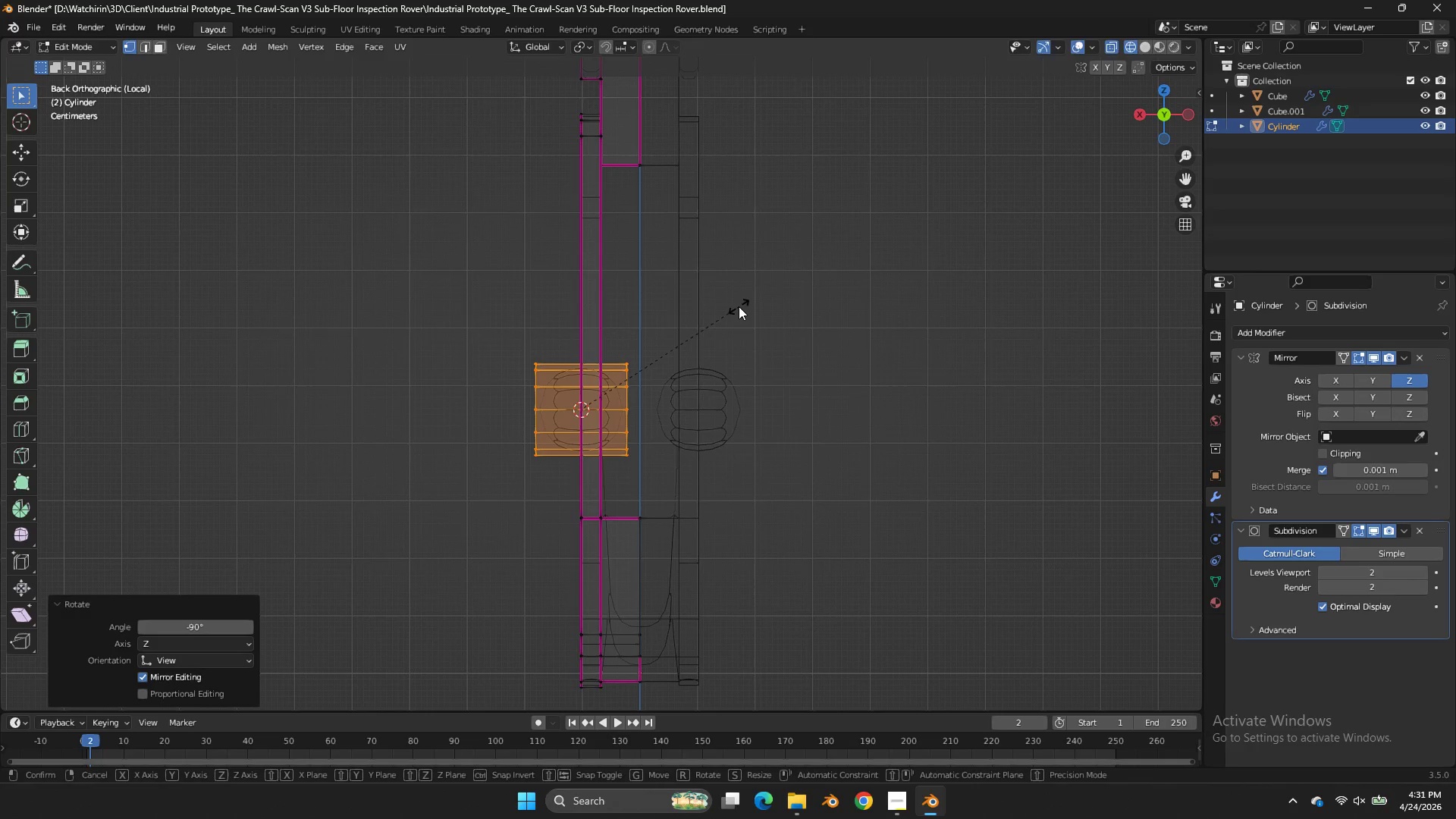 
type(sxg)
 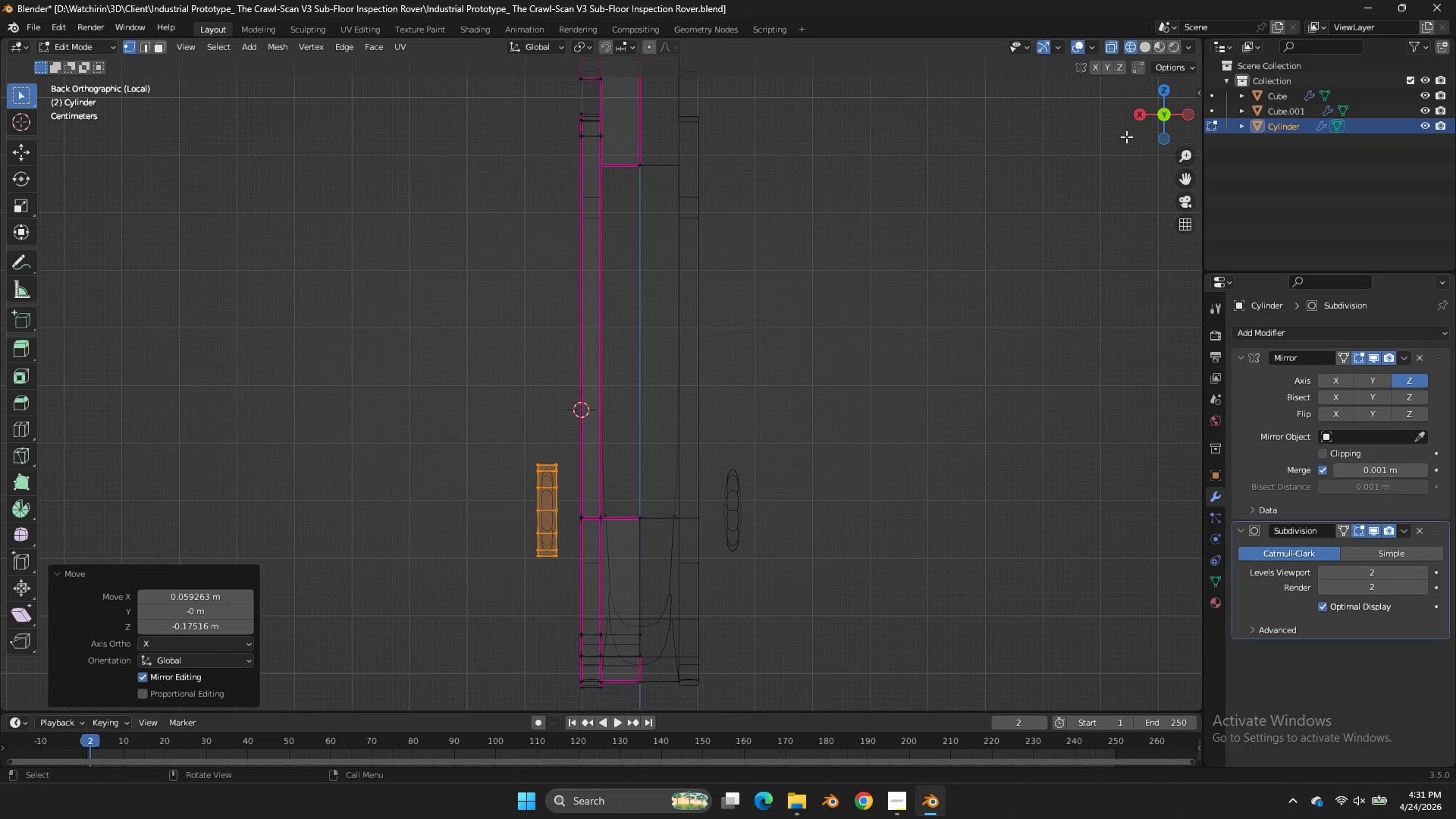 
left_click([1137, 118])
 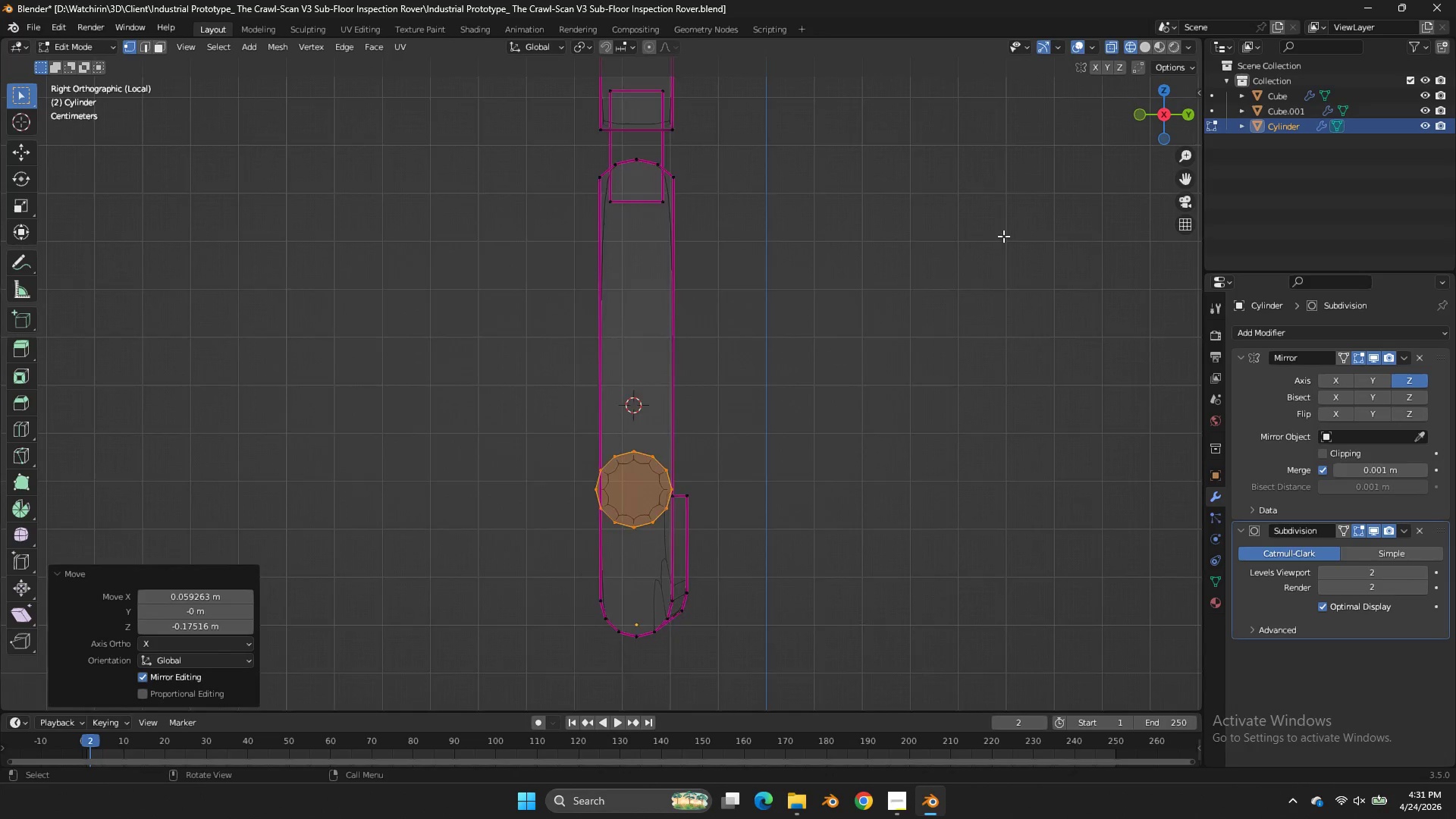 
scroll: coordinate [998, 243], scroll_direction: down, amount: 3.0
 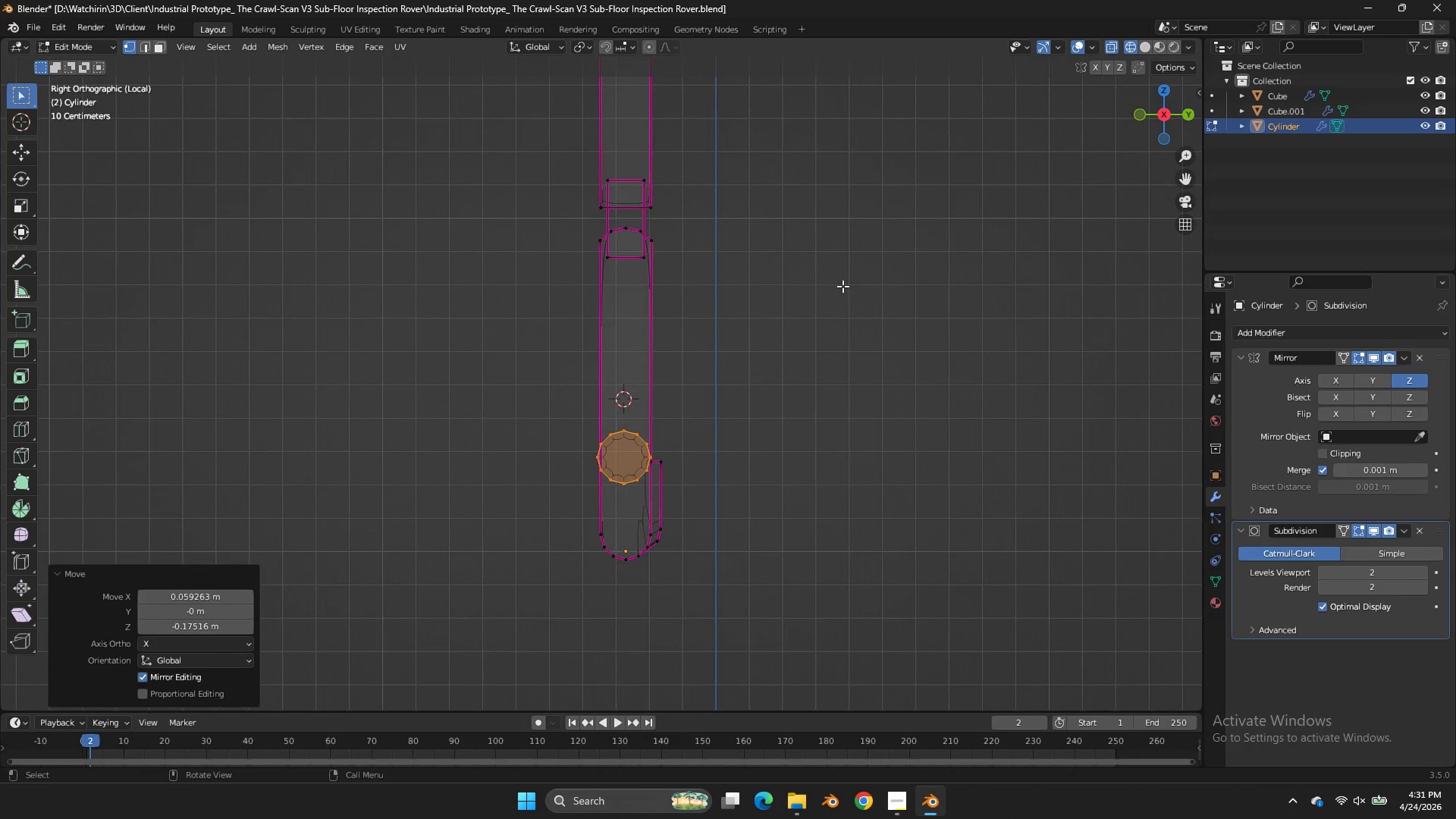 
type(zs)
 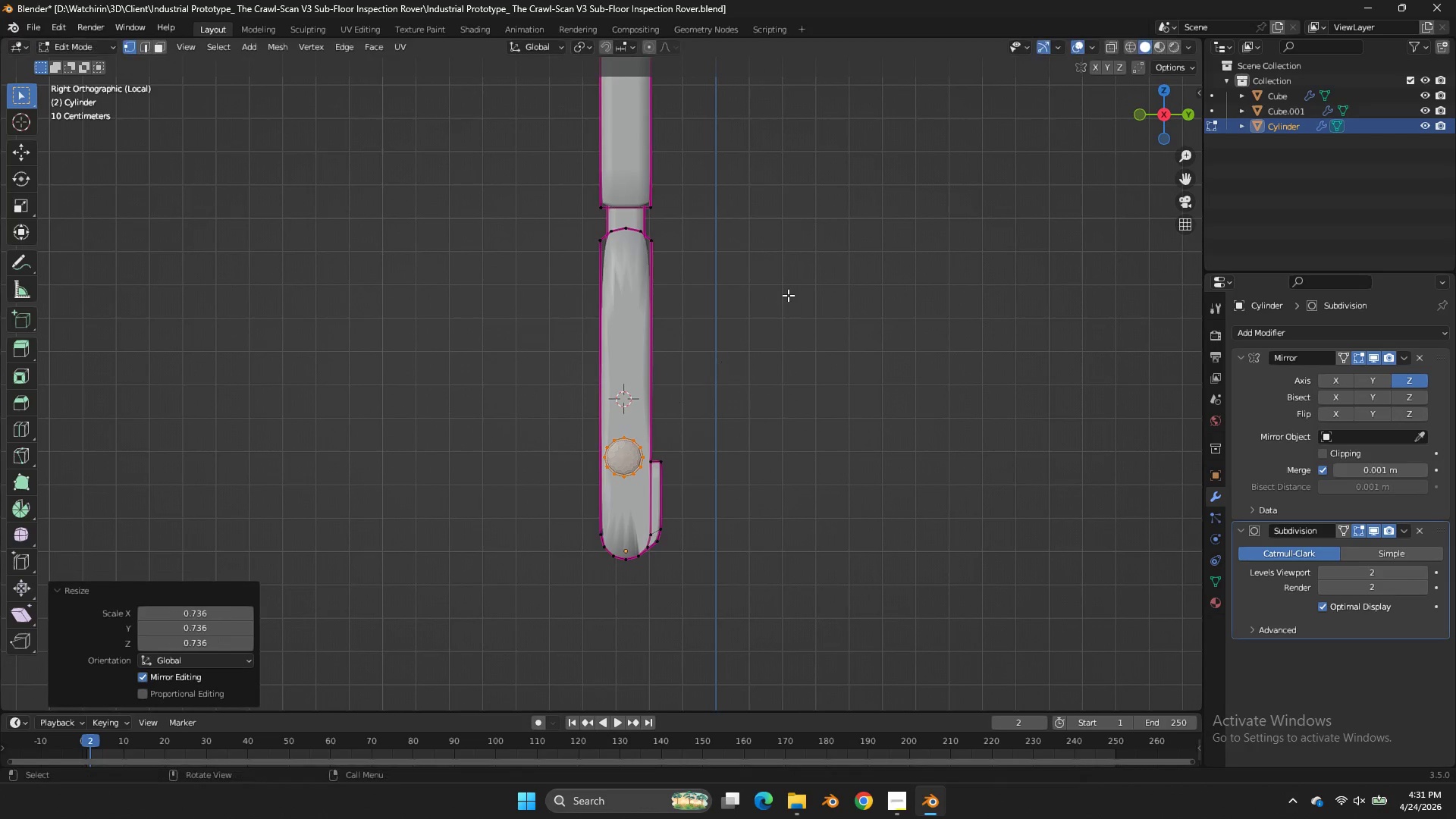 
left_click([788, 295])
 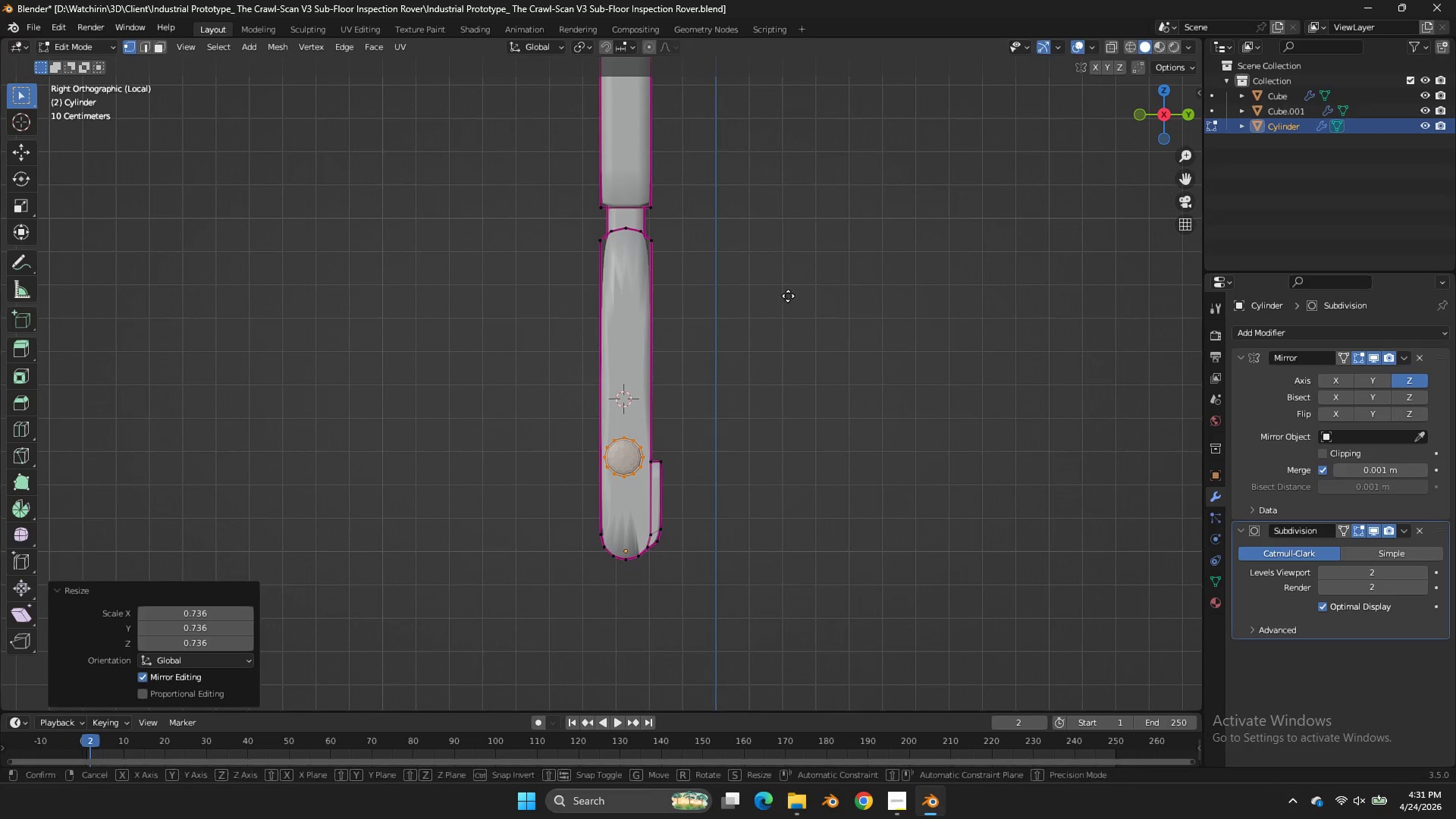 
type(gz)
 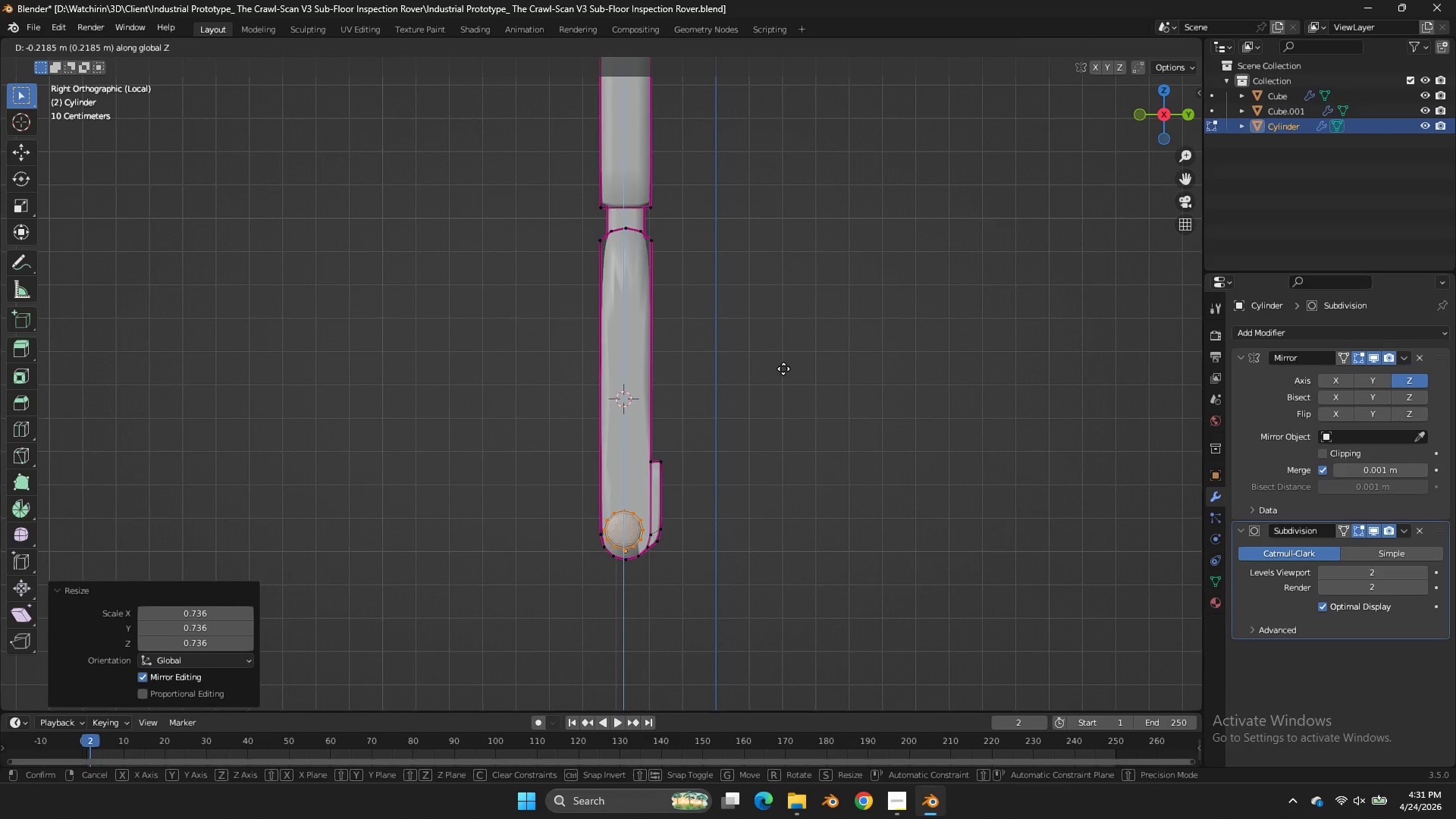 
left_click([783, 370])
 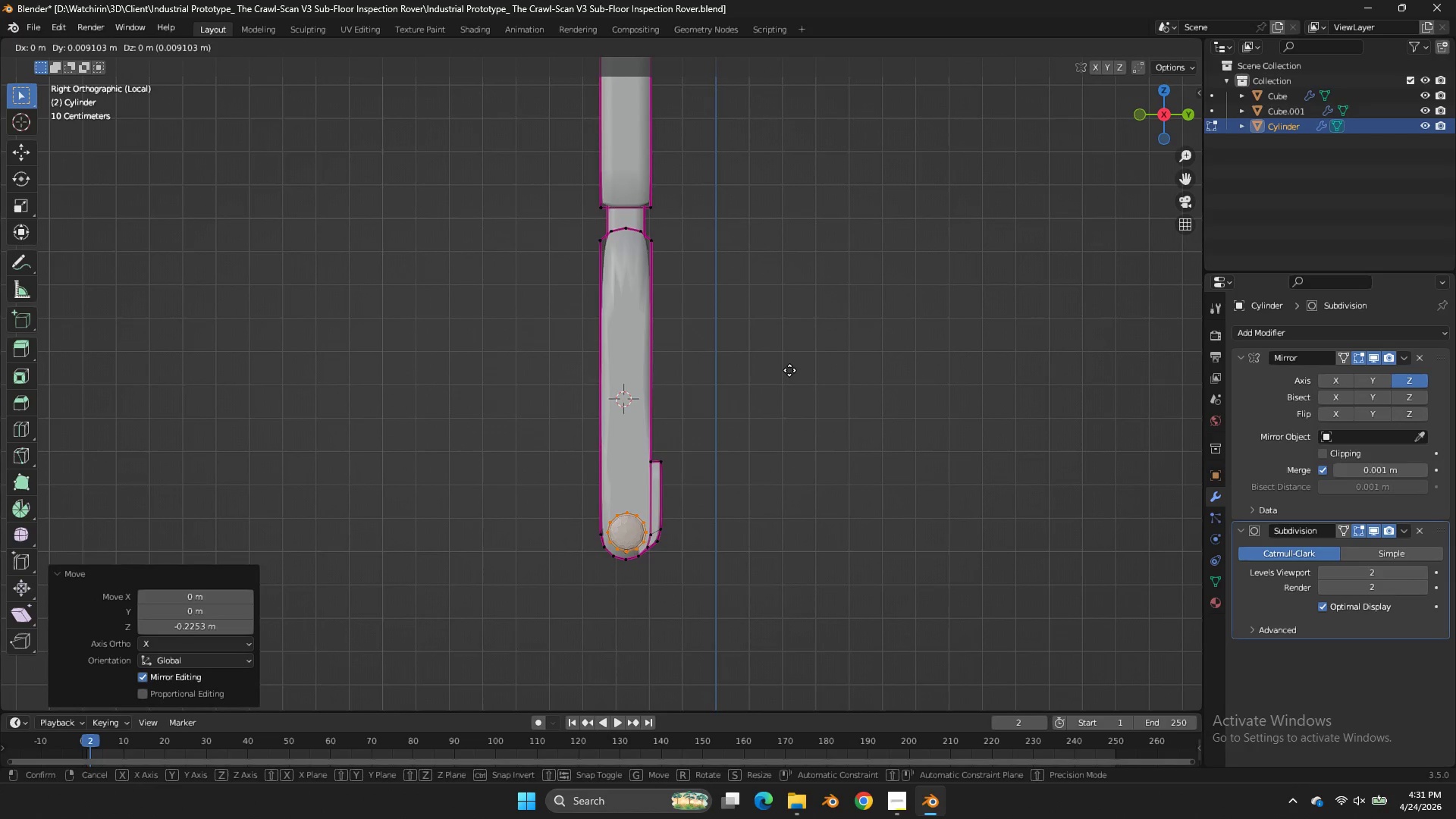 
key(G)
 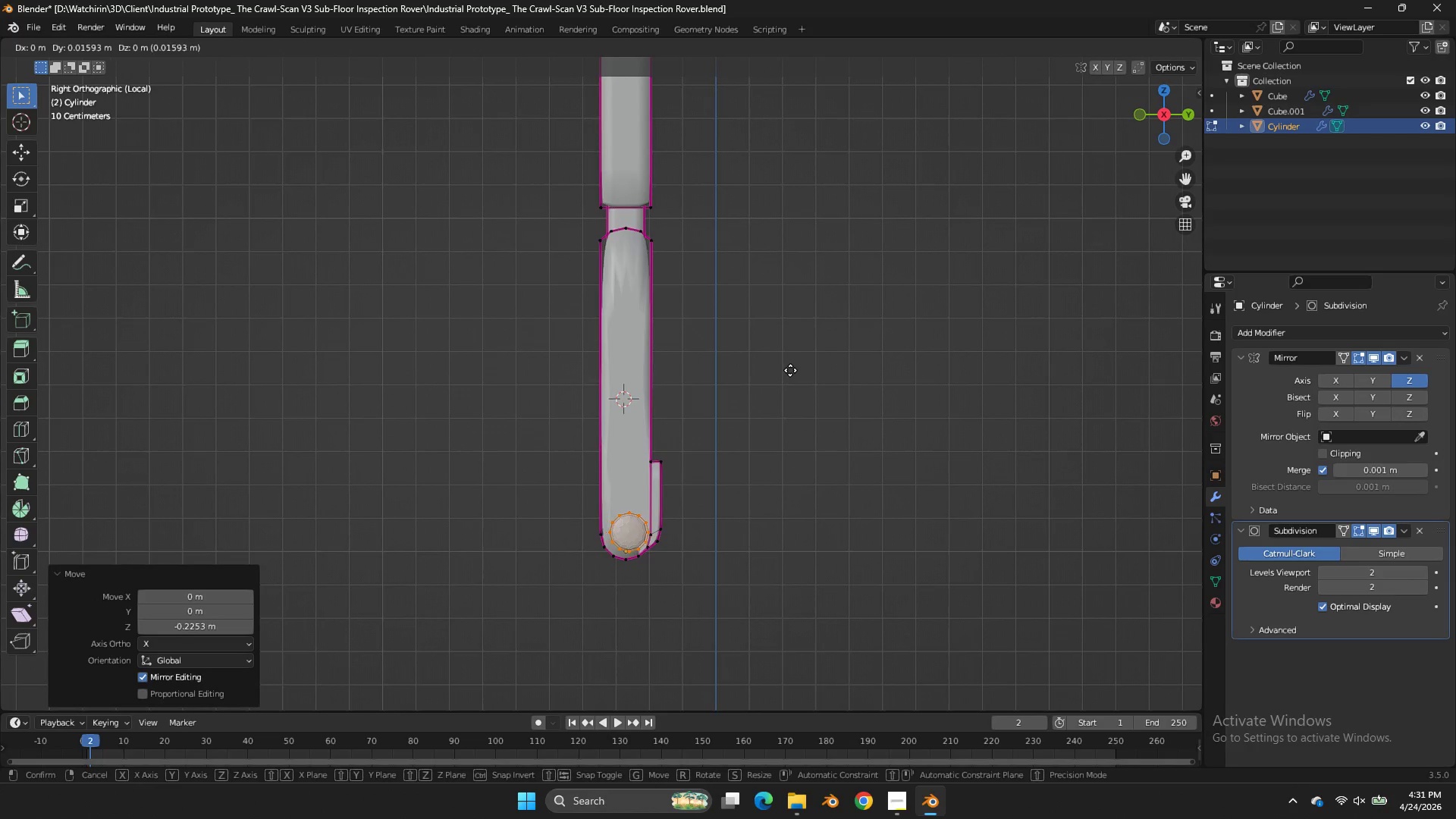 
hold_key(key=ShiftLeft, duration=0.81)
left_click([767, 366])
 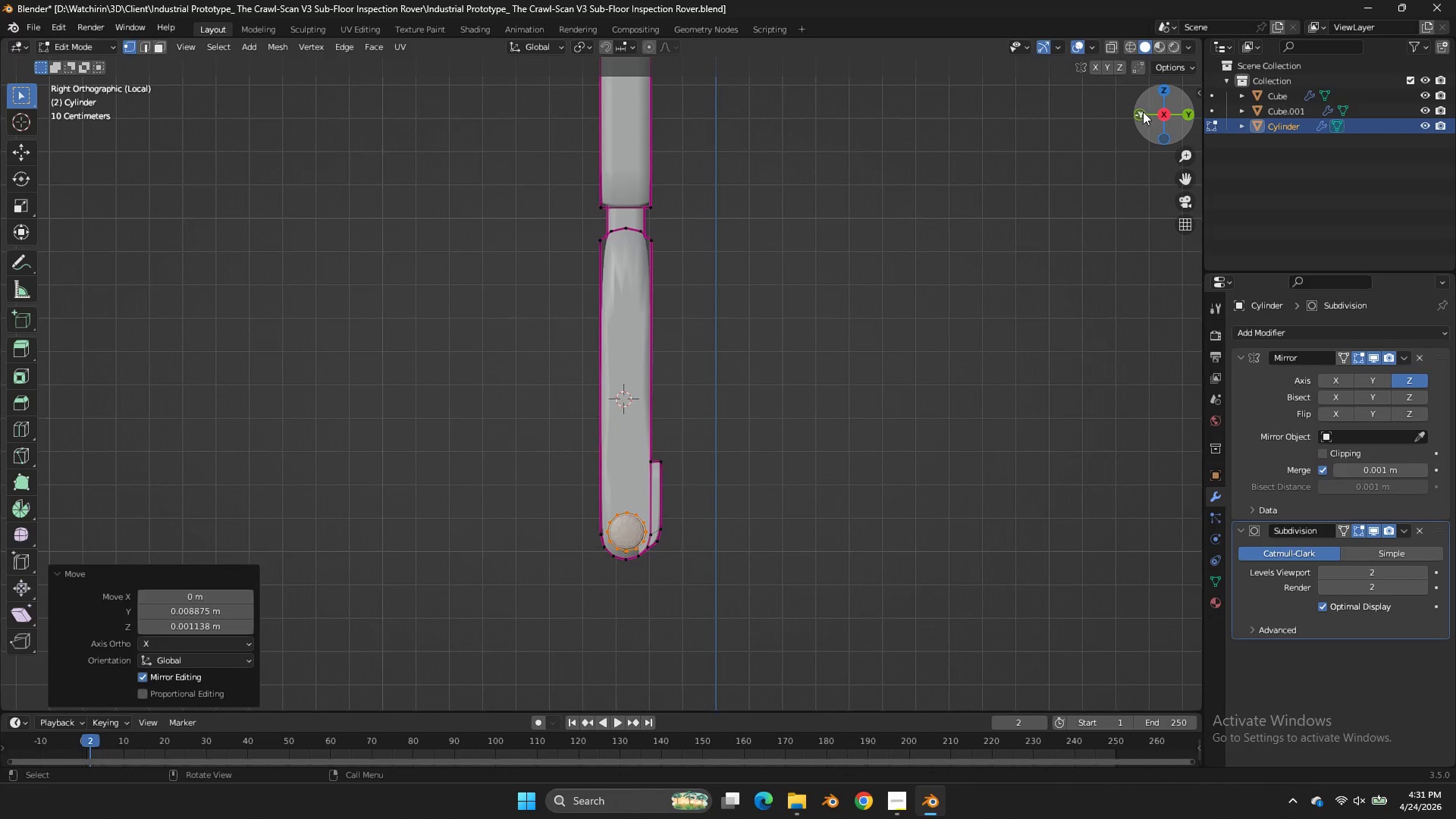 
left_click([1141, 111])
 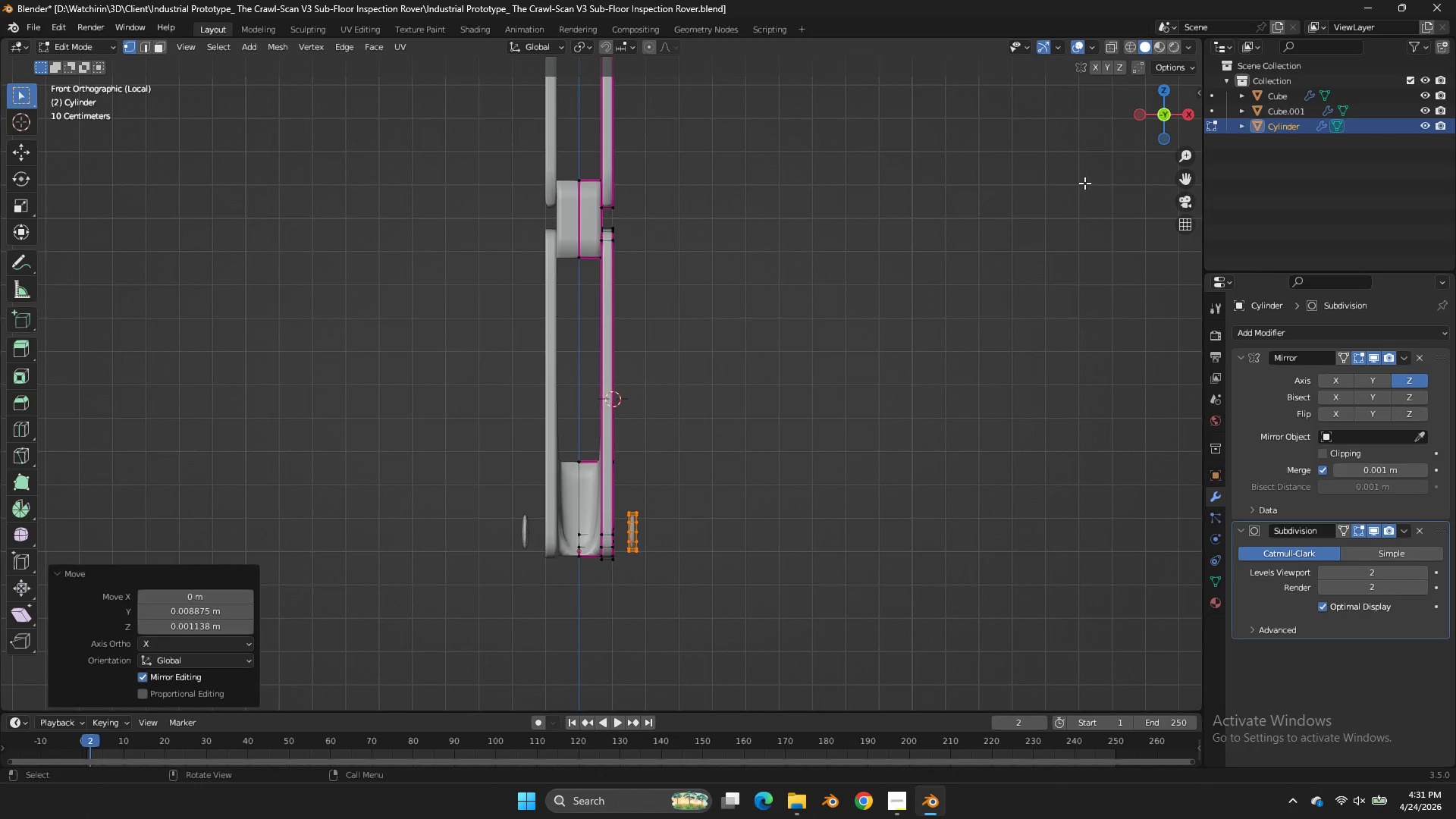 
scroll: coordinate [1084, 186], scroll_direction: up, amount: 3.0
 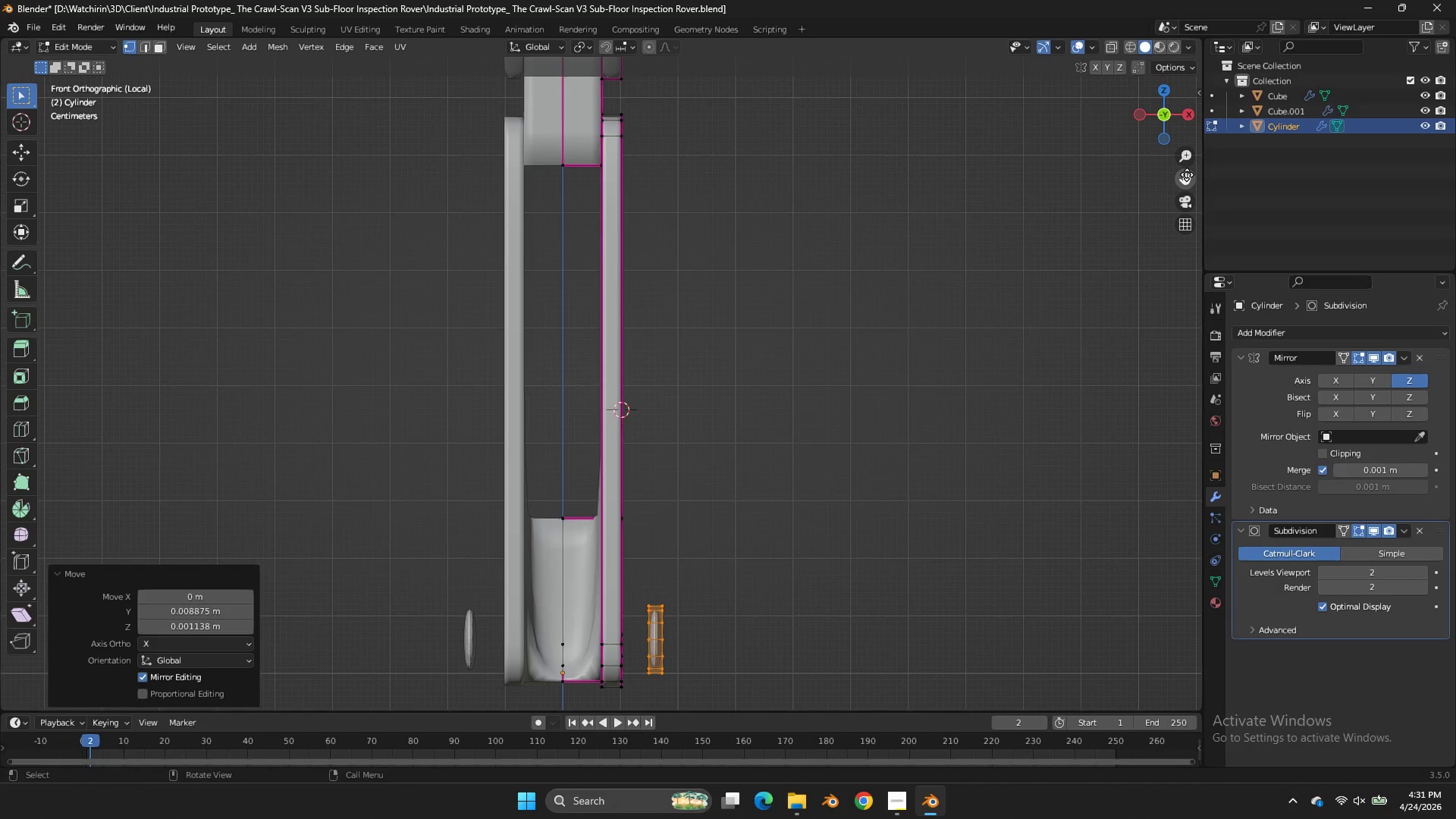 
left_click_drag(start_coordinate=[1187, 175], to_coordinate=[1200, 617])
 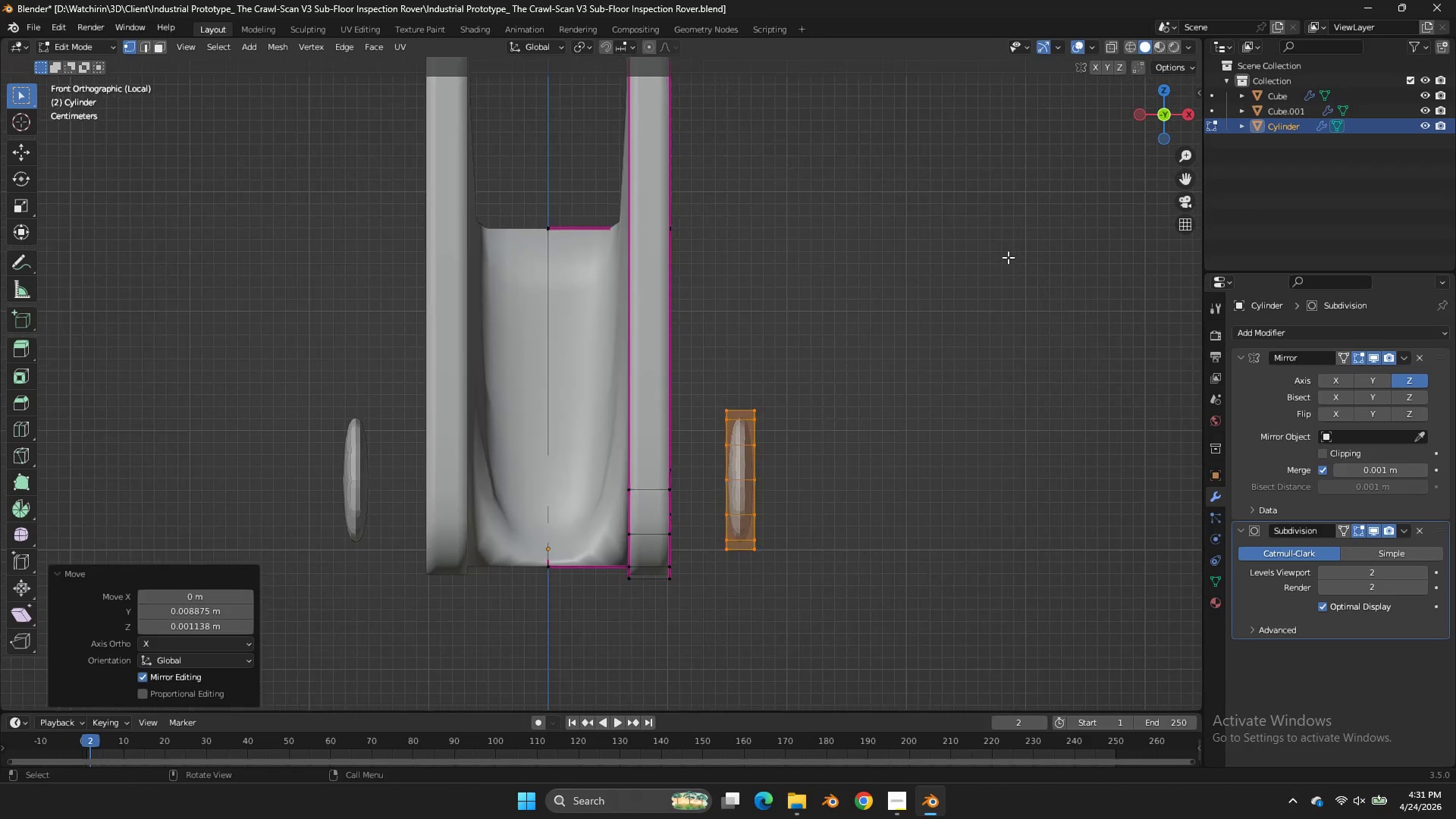 
type(gx)
 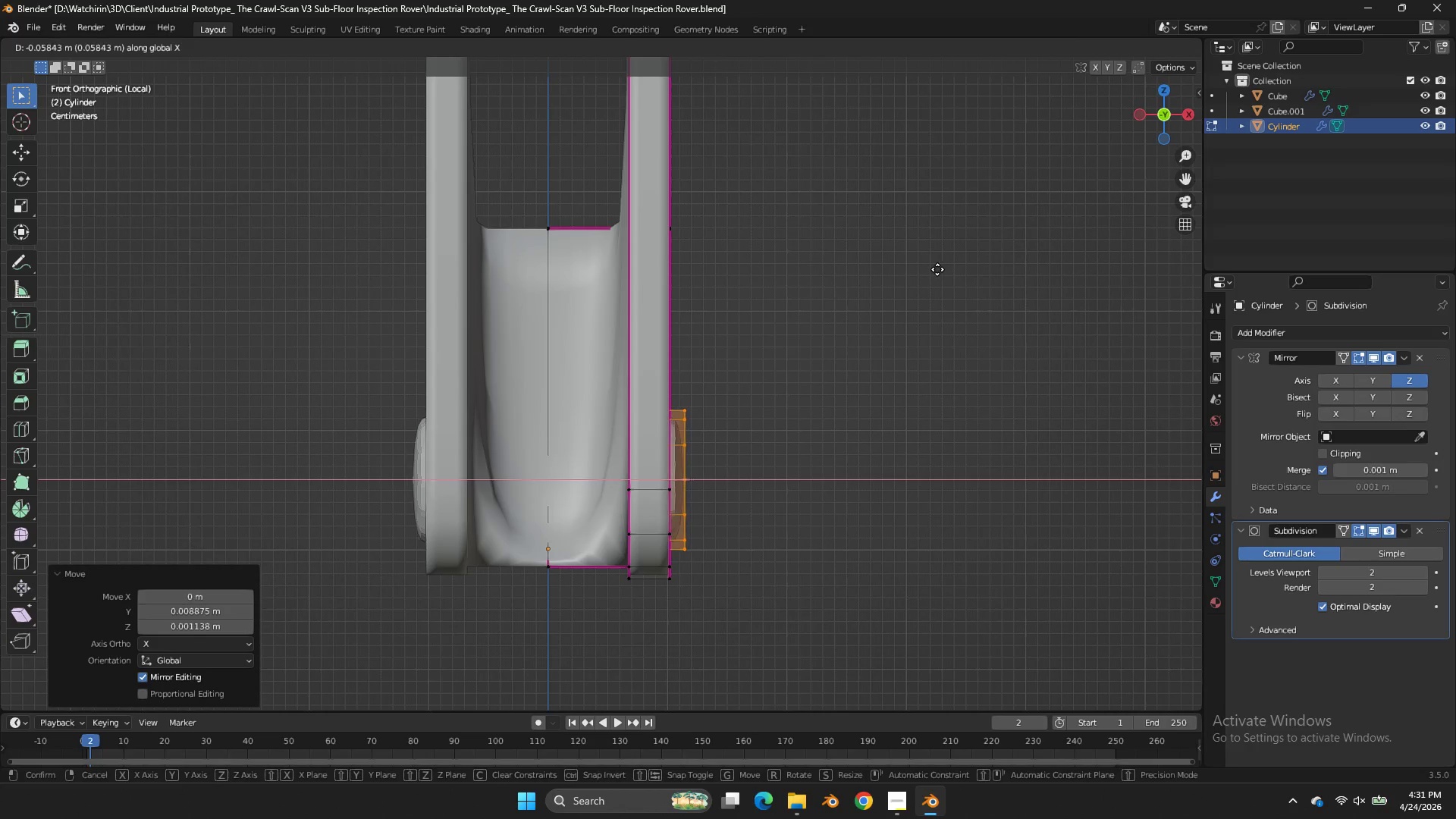 
scroll: coordinate [1008, 257], scroll_direction: up, amount: 4.0
 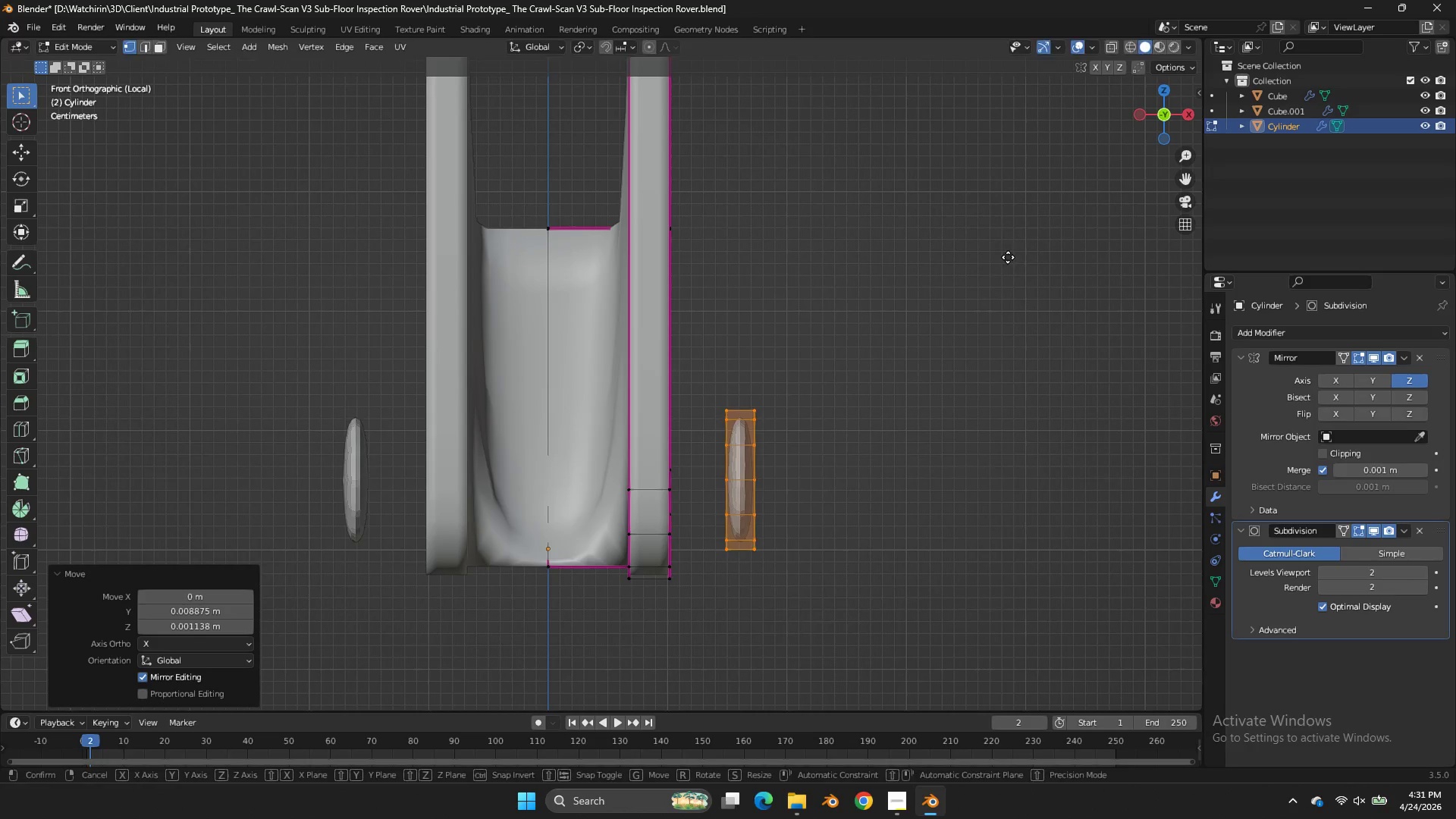 
left_click([937, 269])
 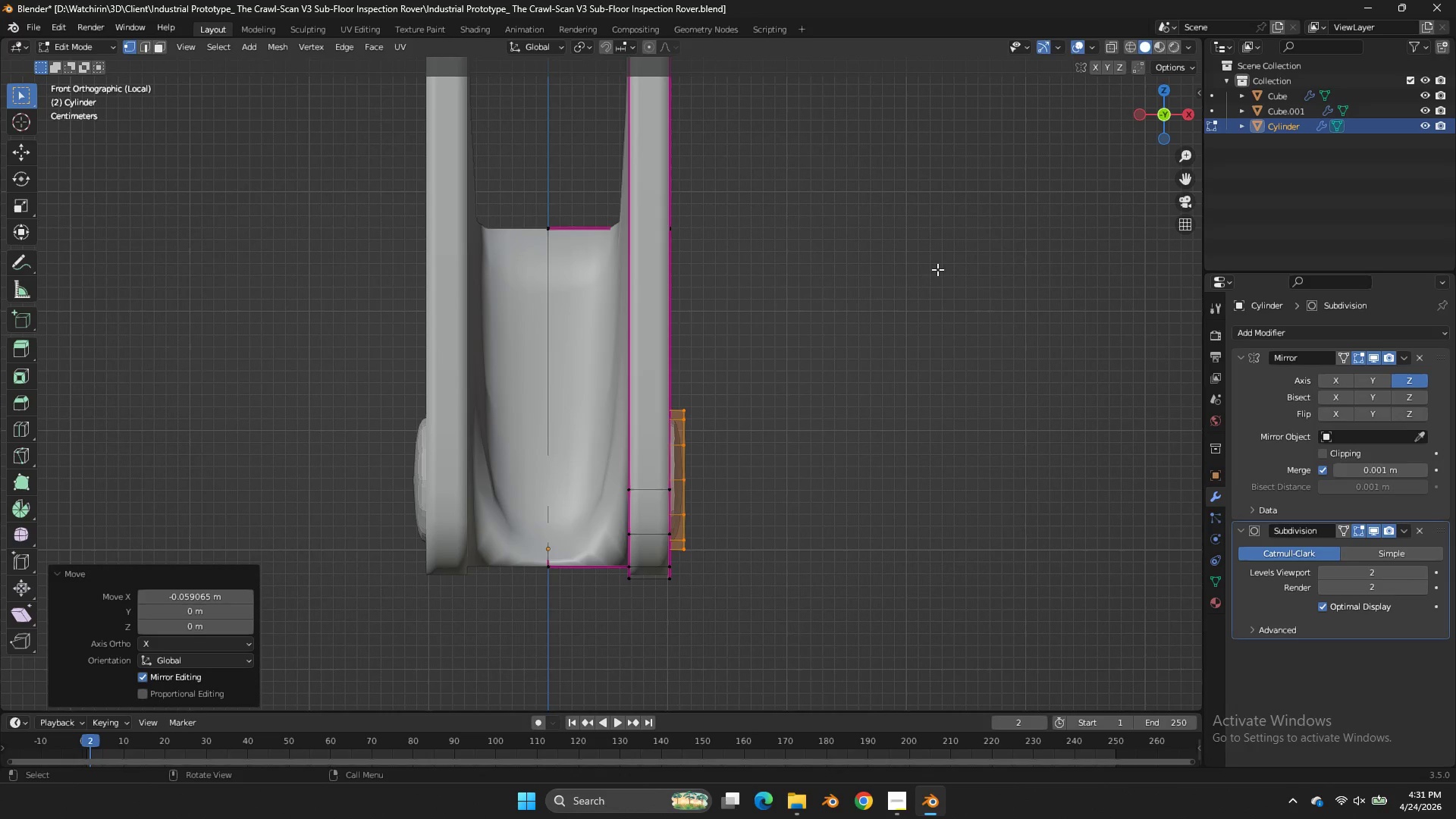 
key(S)
 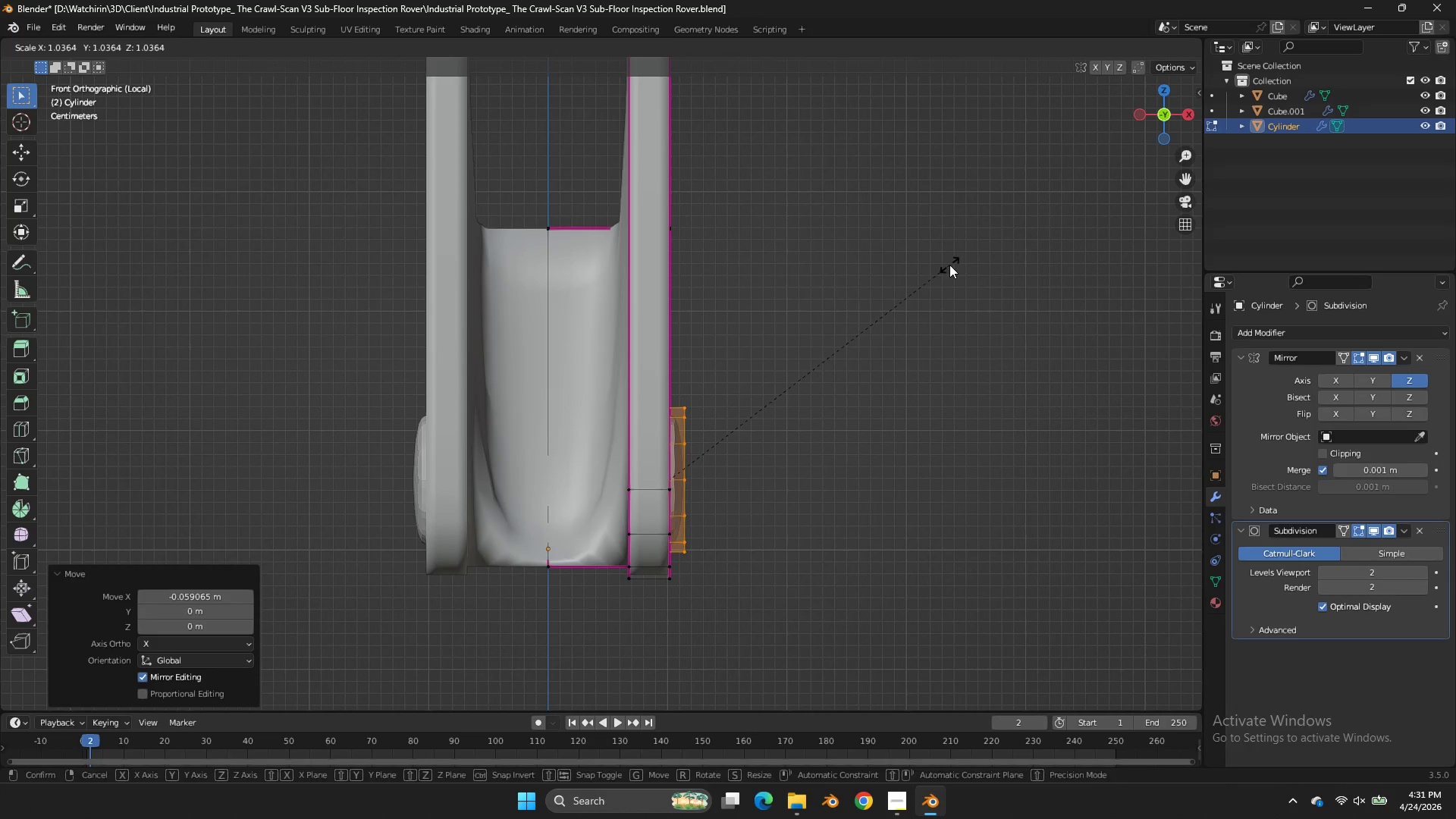 
left_click_drag(start_coordinate=[949, 265], to_coordinate=[984, 244])
 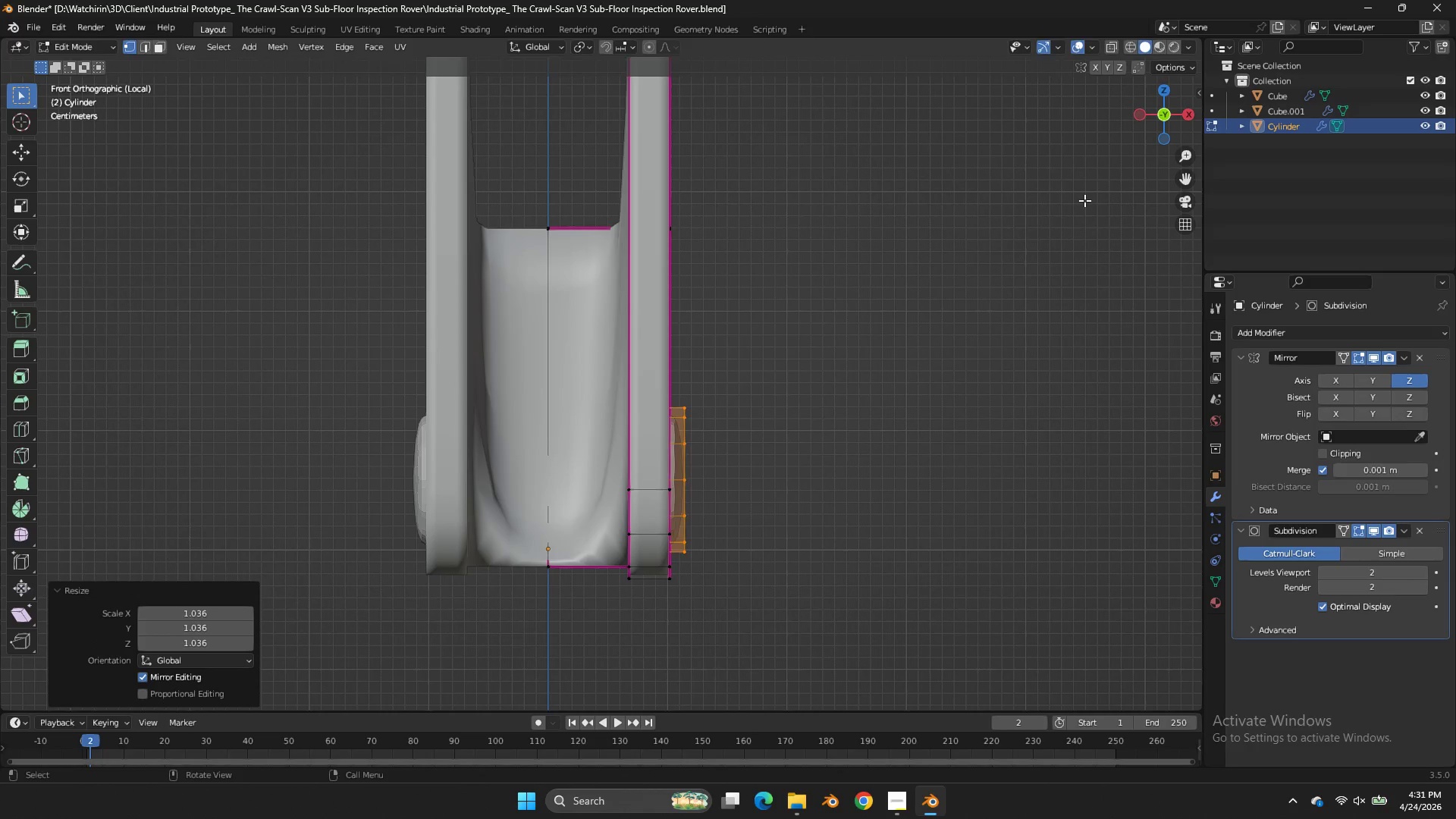 
key(S)
 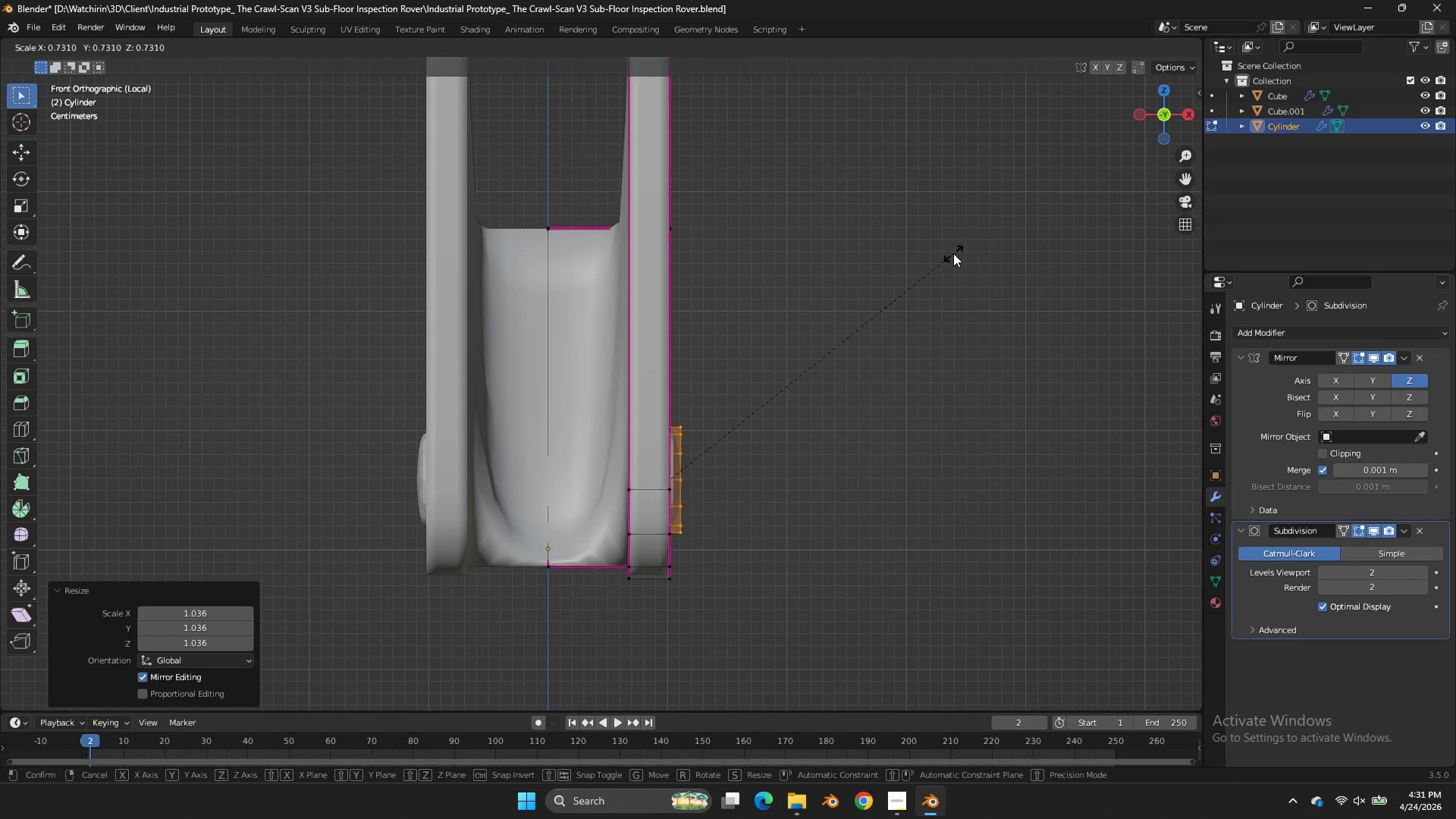 
left_click([953, 253])
 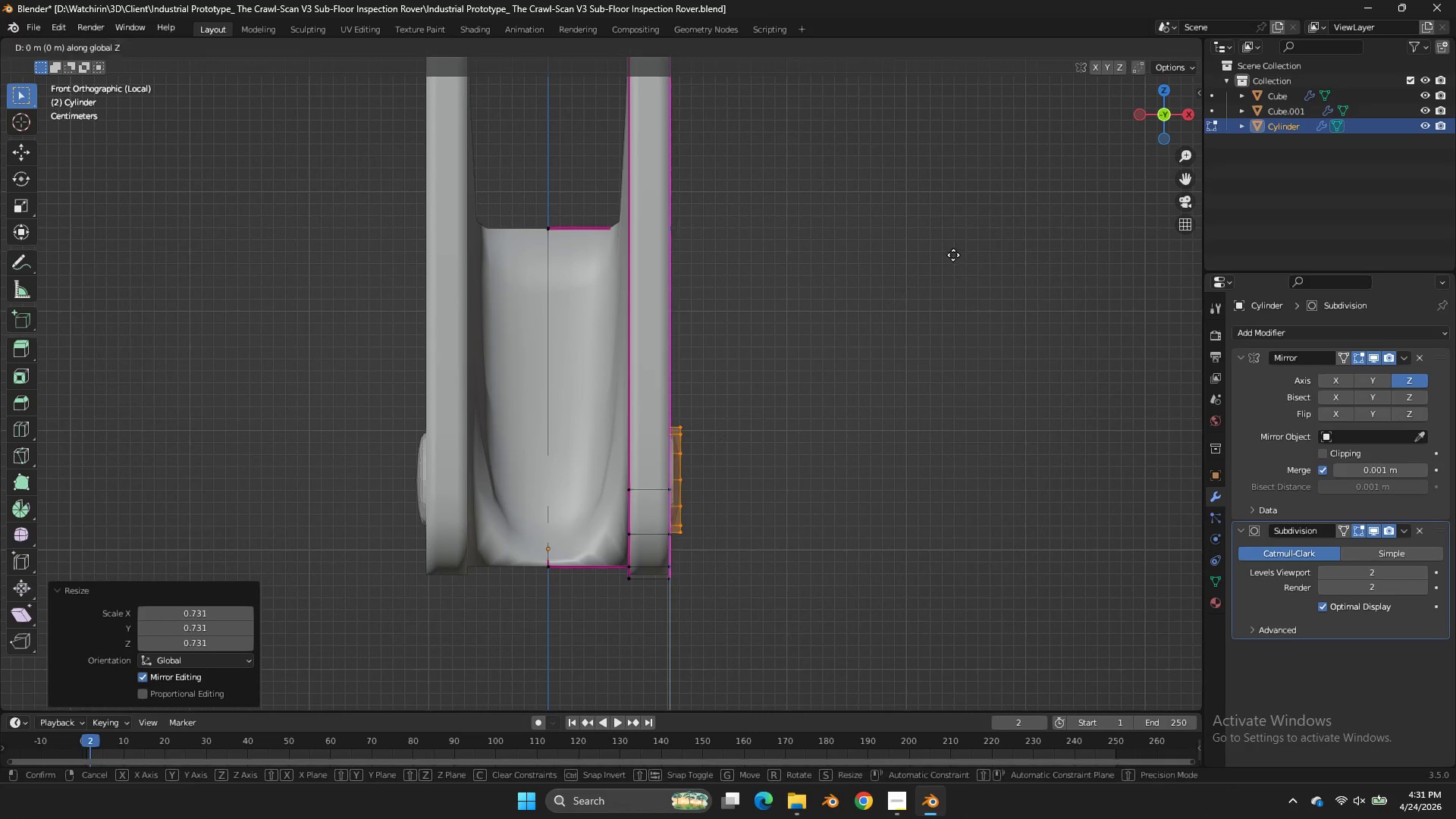 
type(gz)
 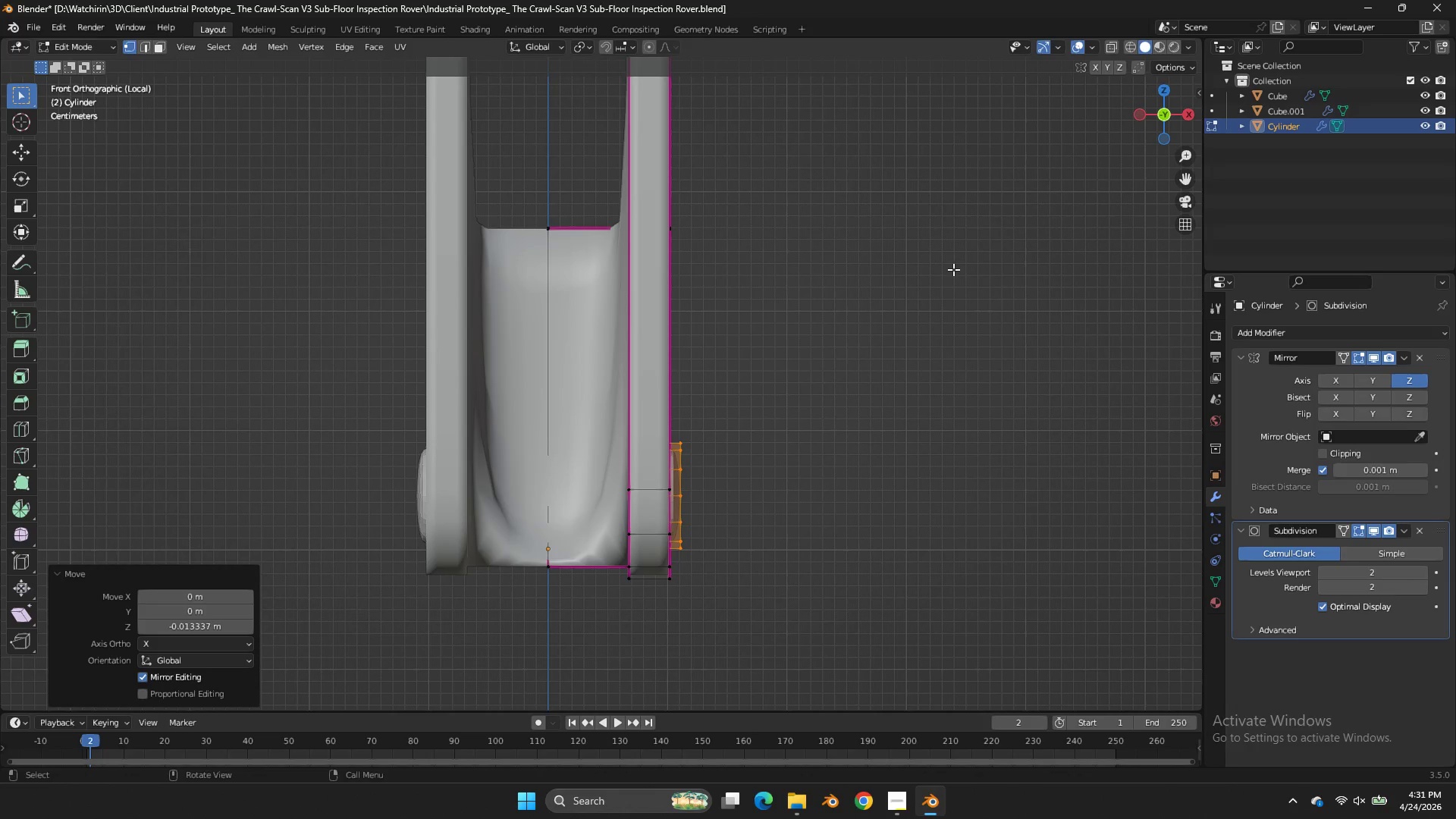 
left_click([953, 269])
 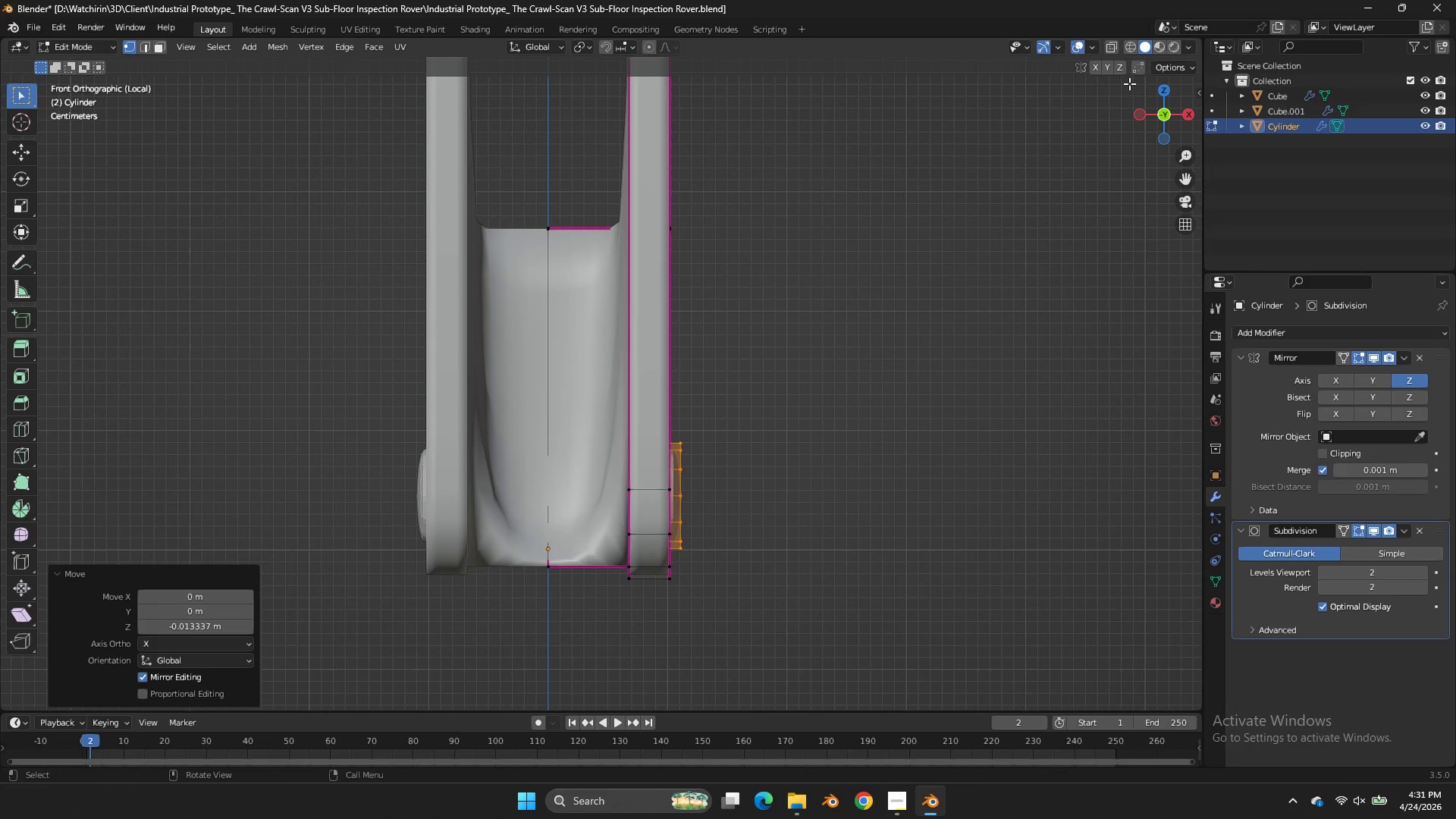 
left_click_drag(start_coordinate=[1166, 106], to_coordinate=[1041, 125])
 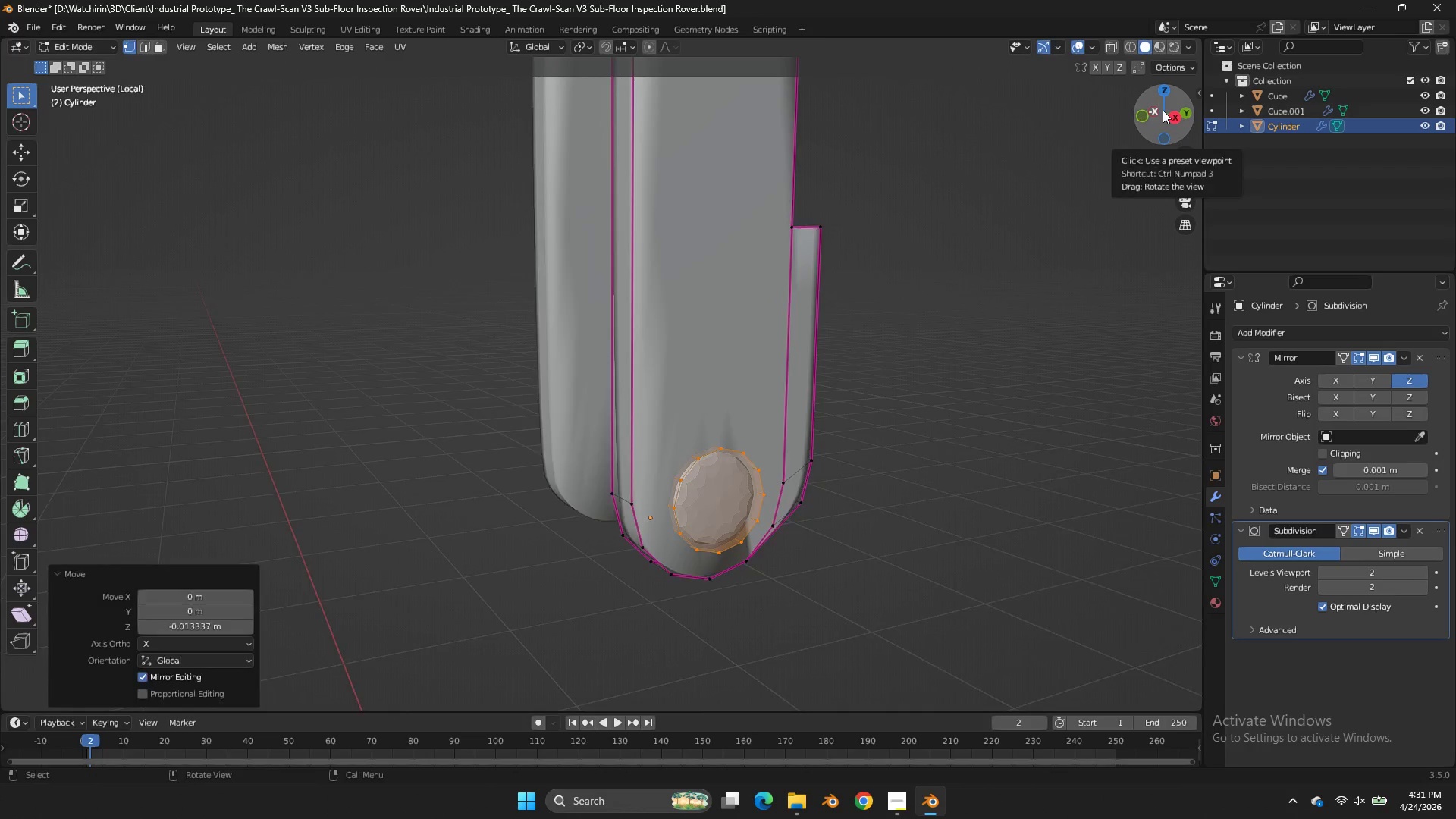 
key(NumpadDivide)
 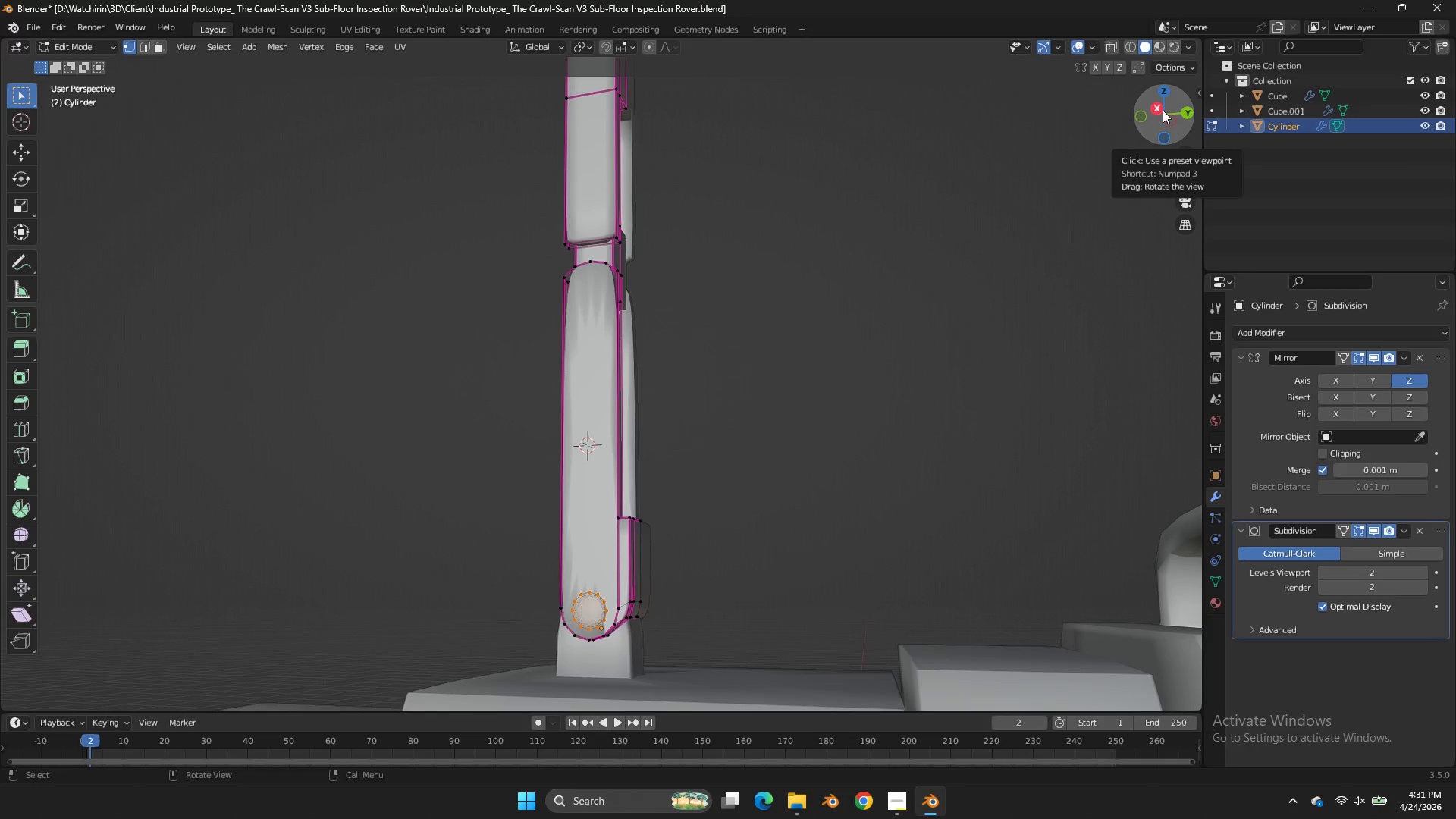 
left_click([1163, 110])
 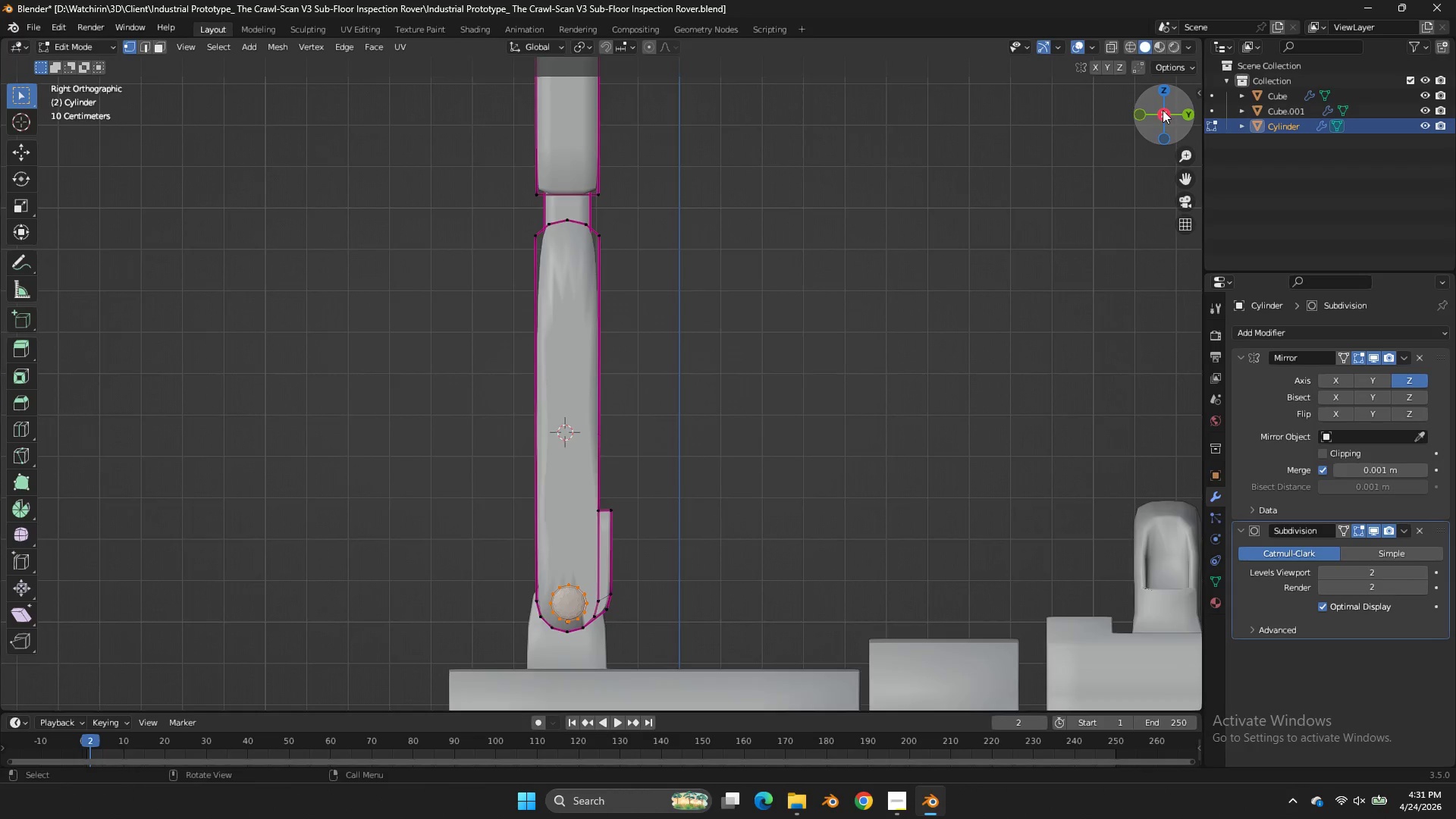 
left_click_drag(start_coordinate=[1163, 110], to_coordinate=[96, 97])
 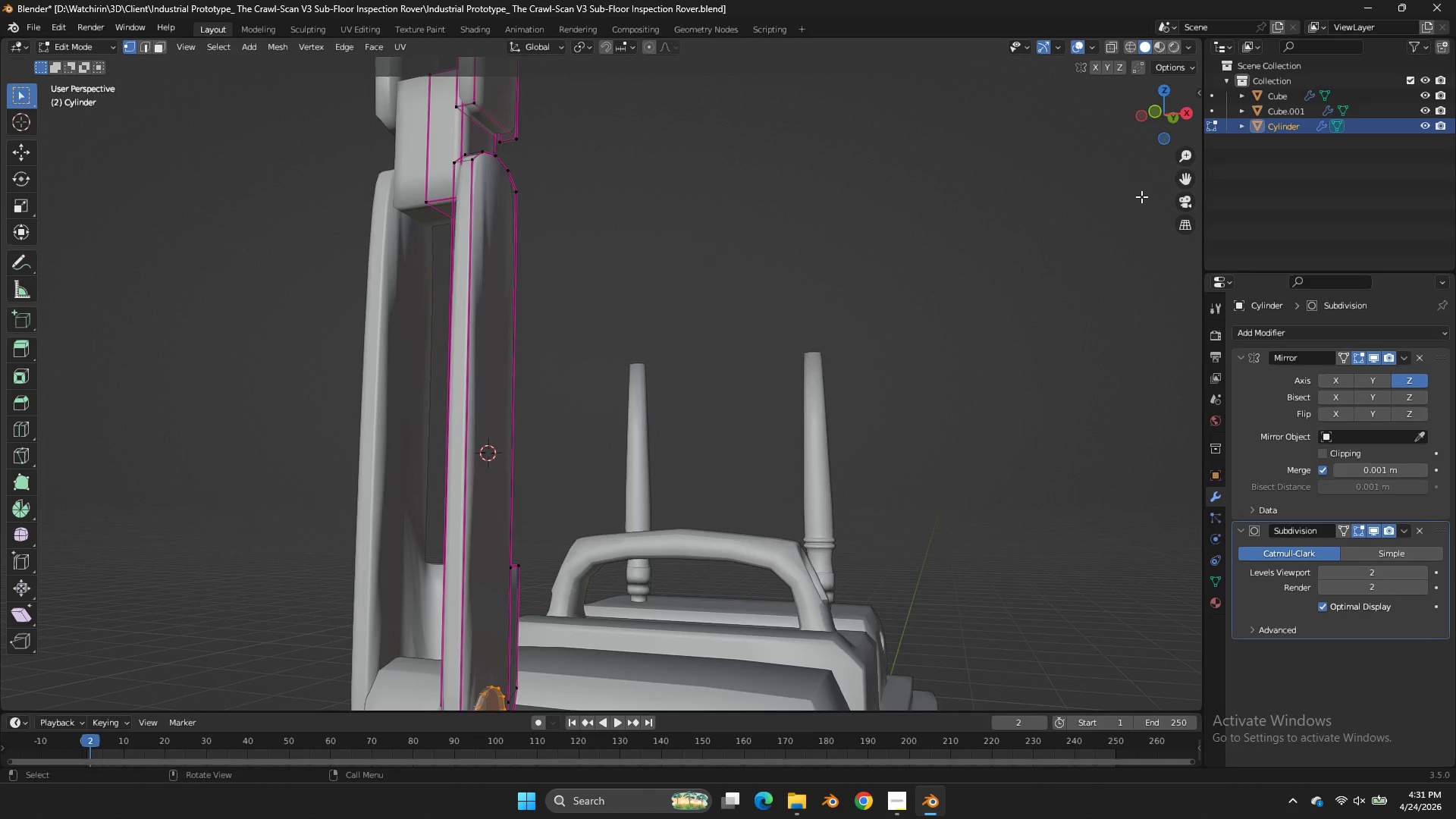 
scroll: coordinate [1141, 196], scroll_direction: up, amount: 4.0
 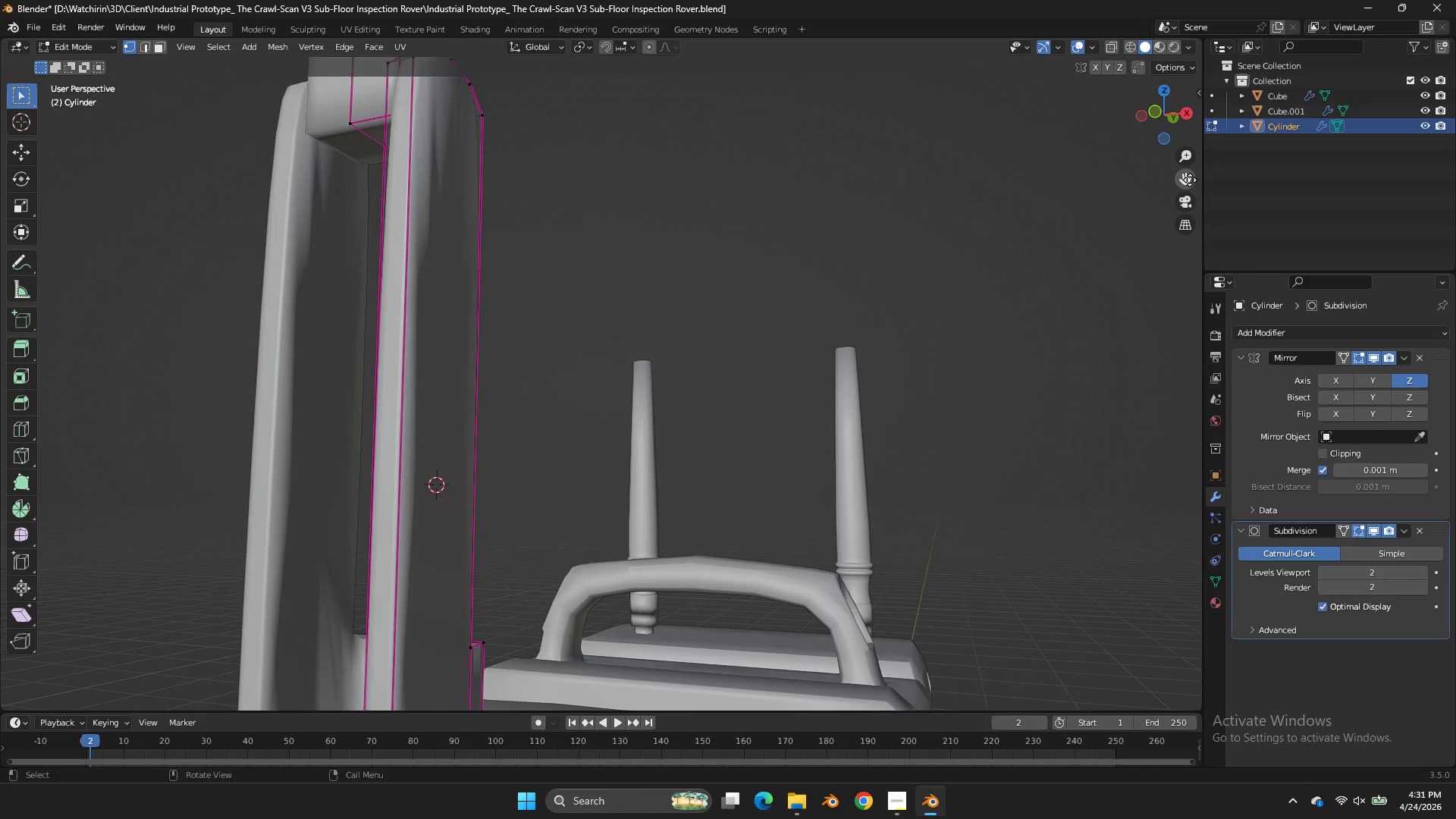 
left_click_drag(start_coordinate=[1190, 180], to_coordinate=[122, 337])
 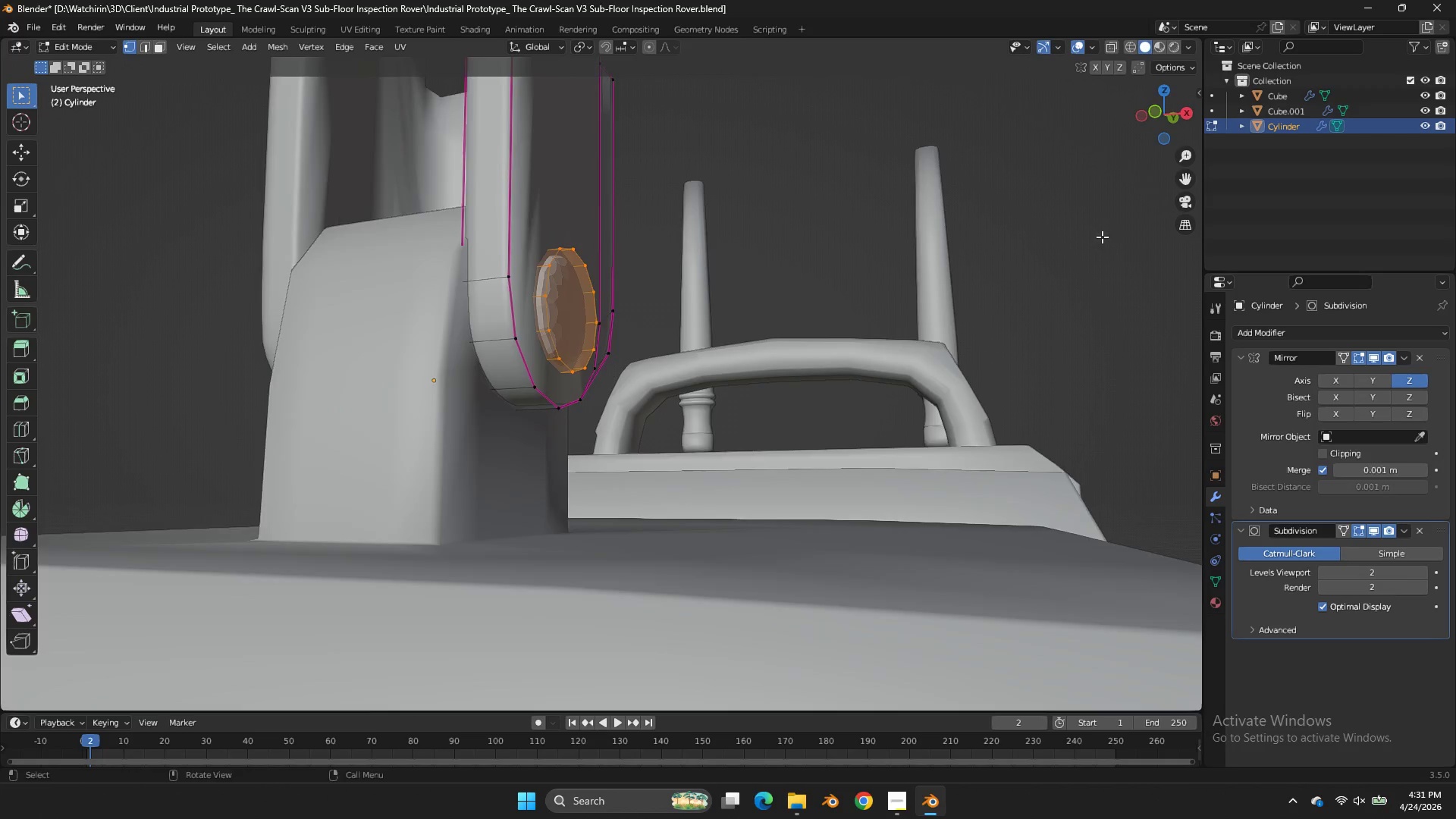 
scroll: coordinate [1102, 237], scroll_direction: up, amount: 3.0
 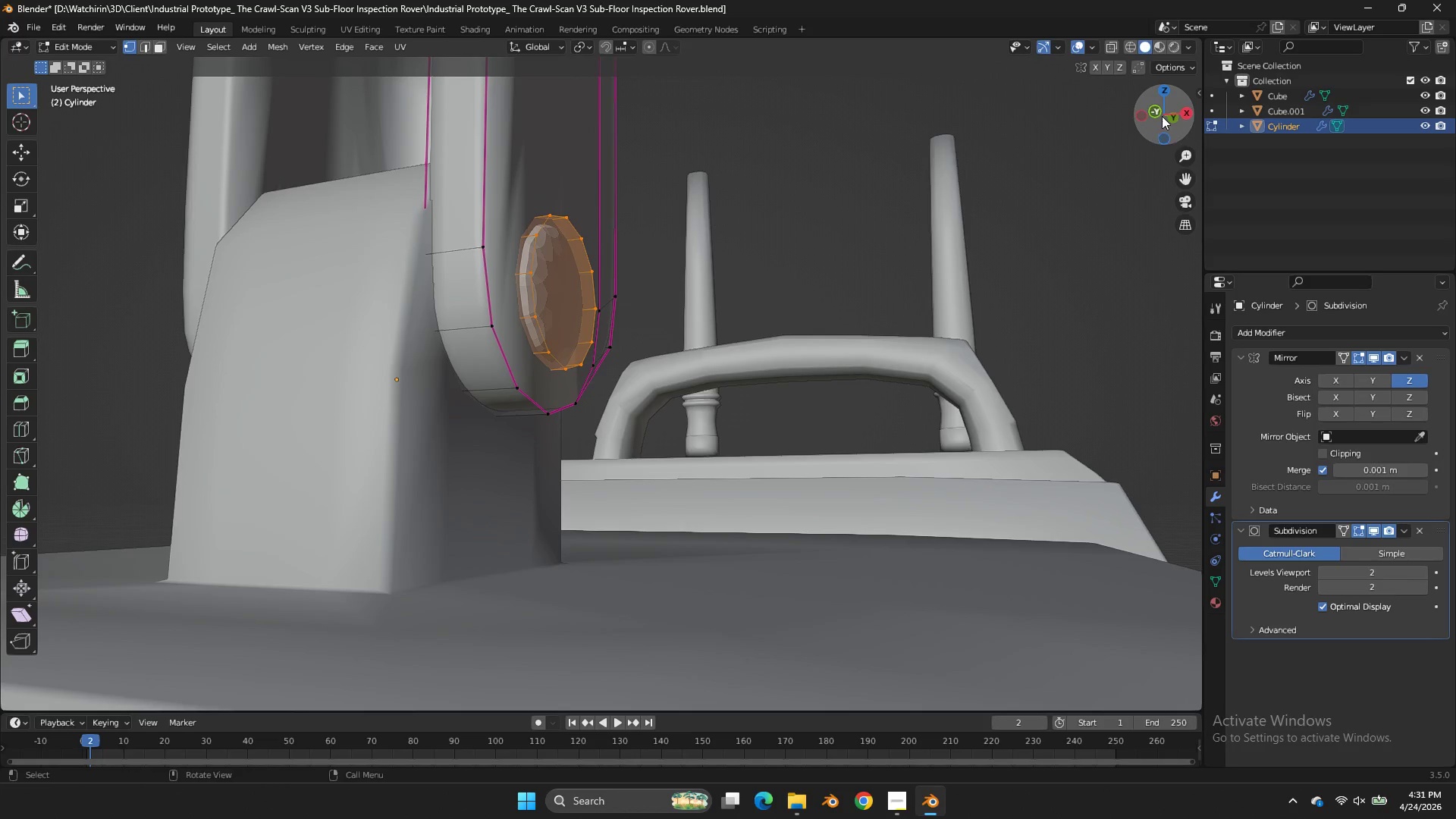 
left_click_drag(start_coordinate=[1163, 116], to_coordinate=[1112, 153])
 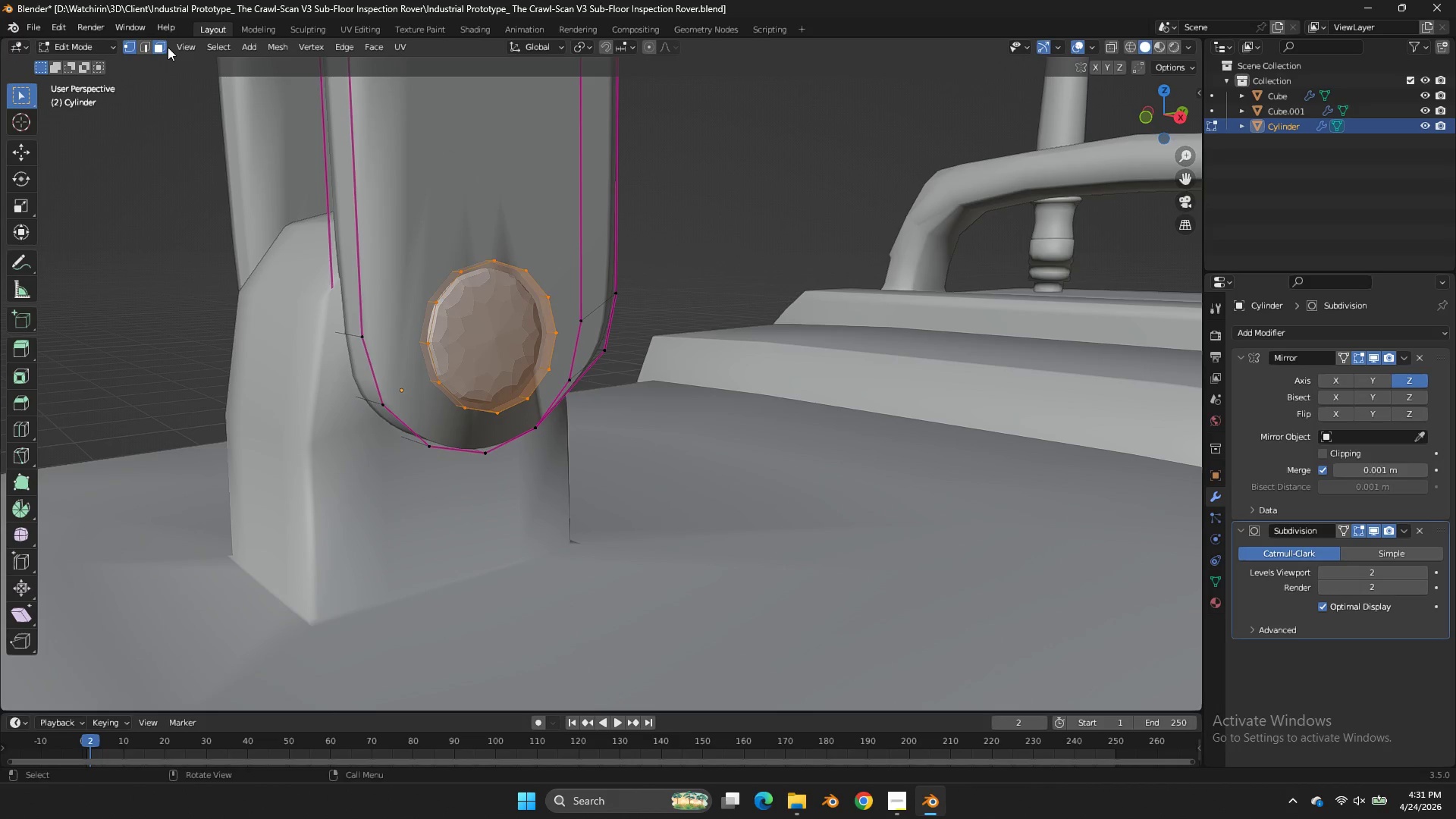 
double_click([165, 42])
 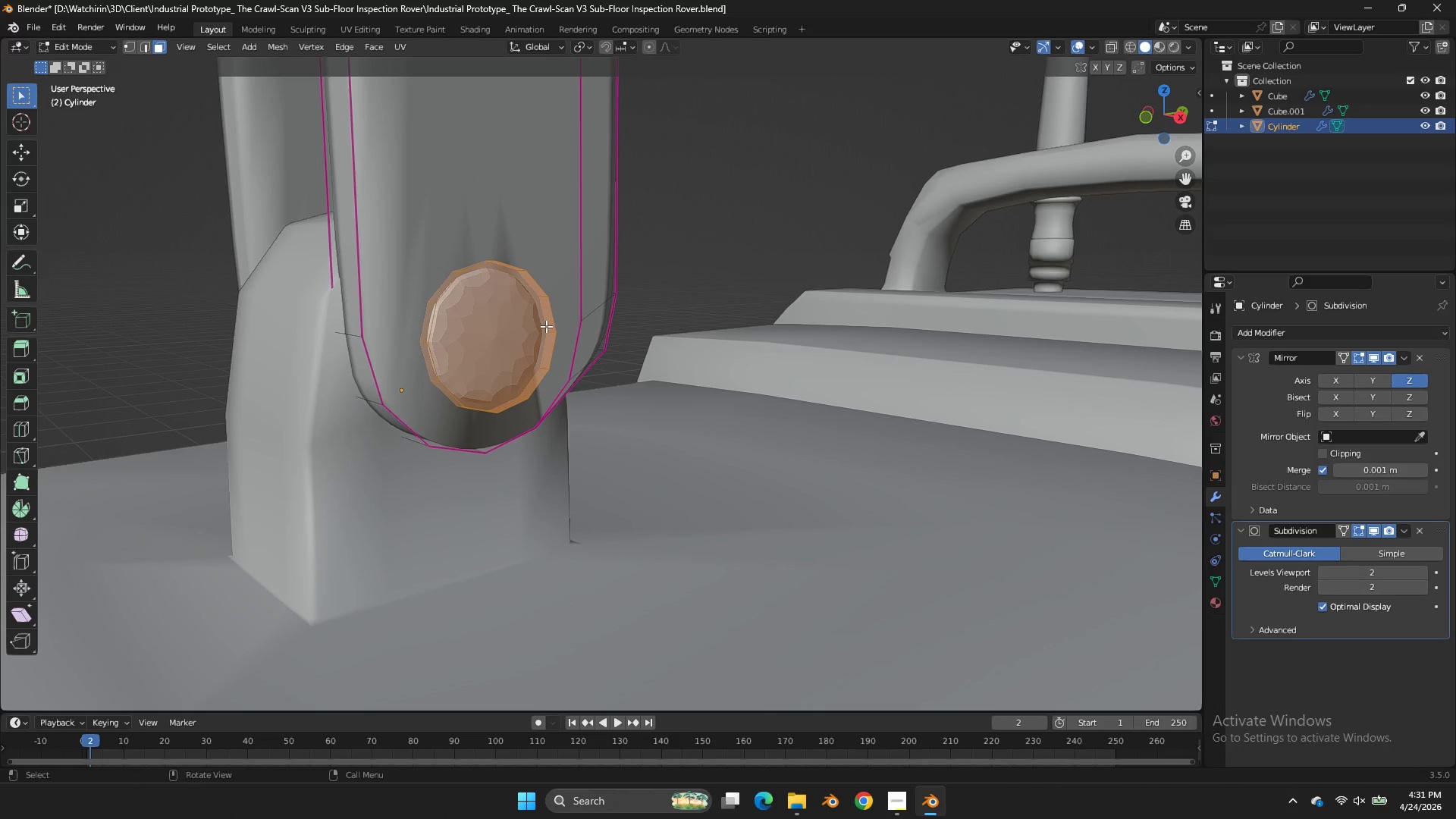 
left_click([546, 326])
 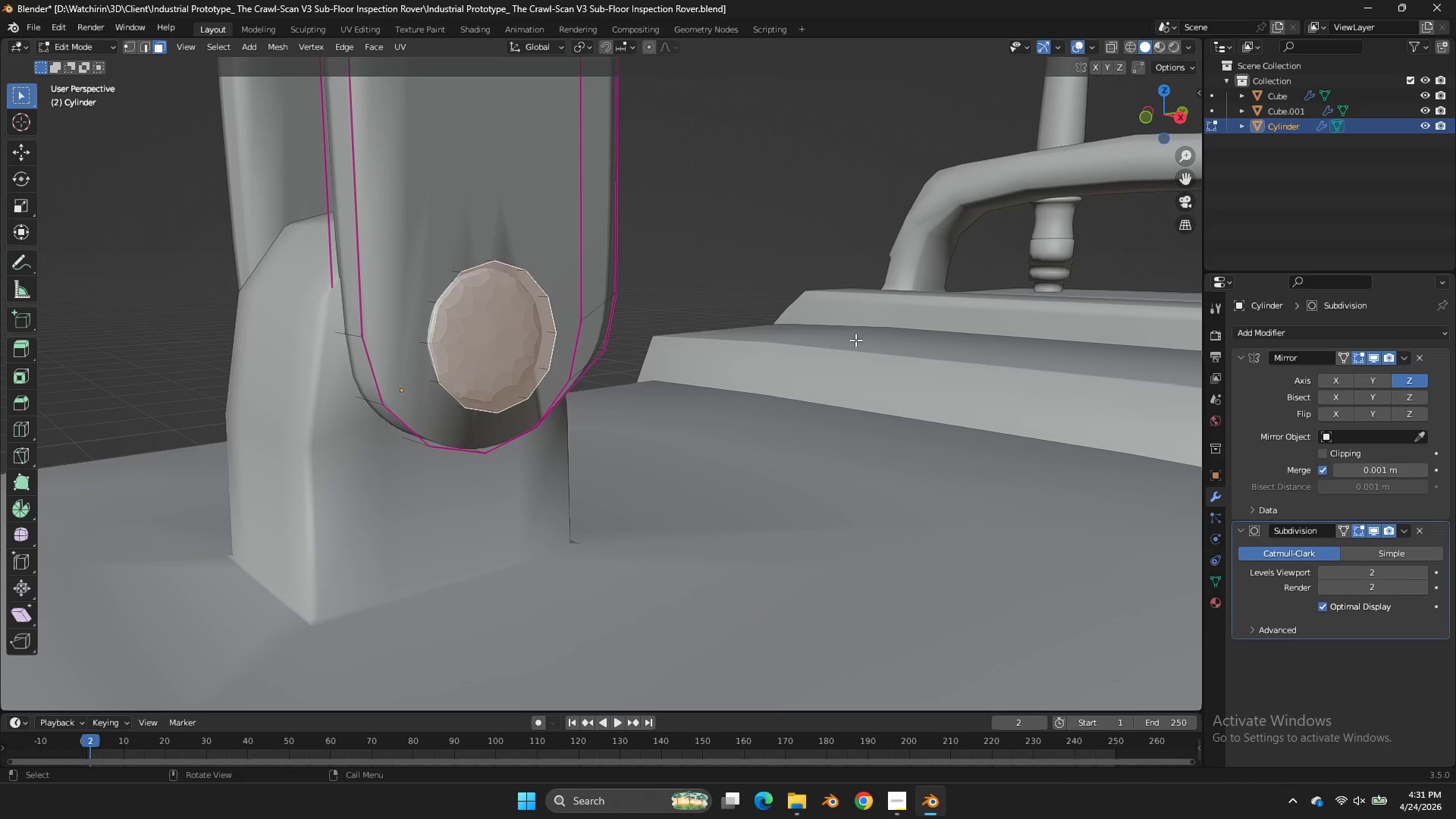 
key(E)
 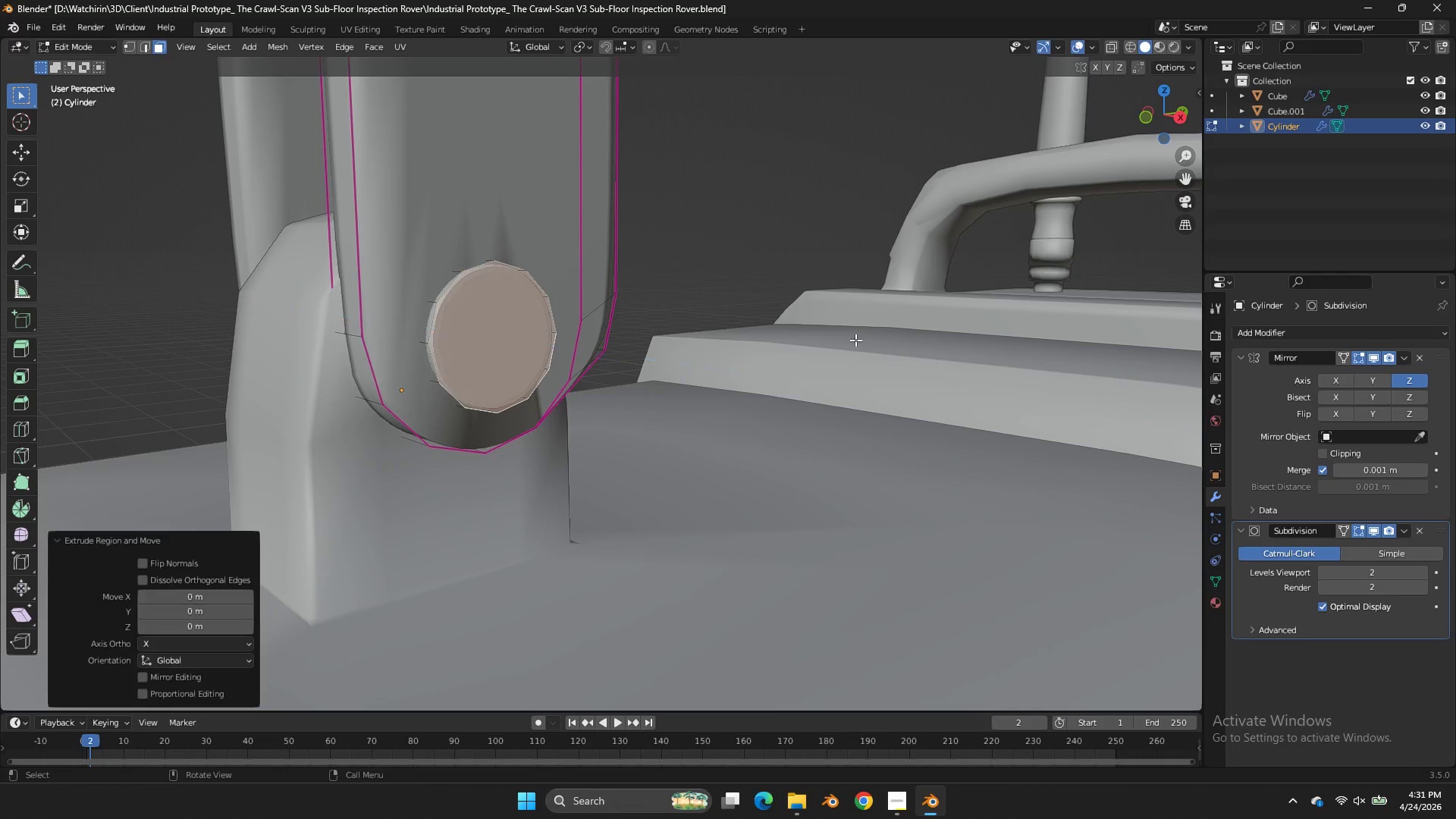 
right_click([855, 340])
 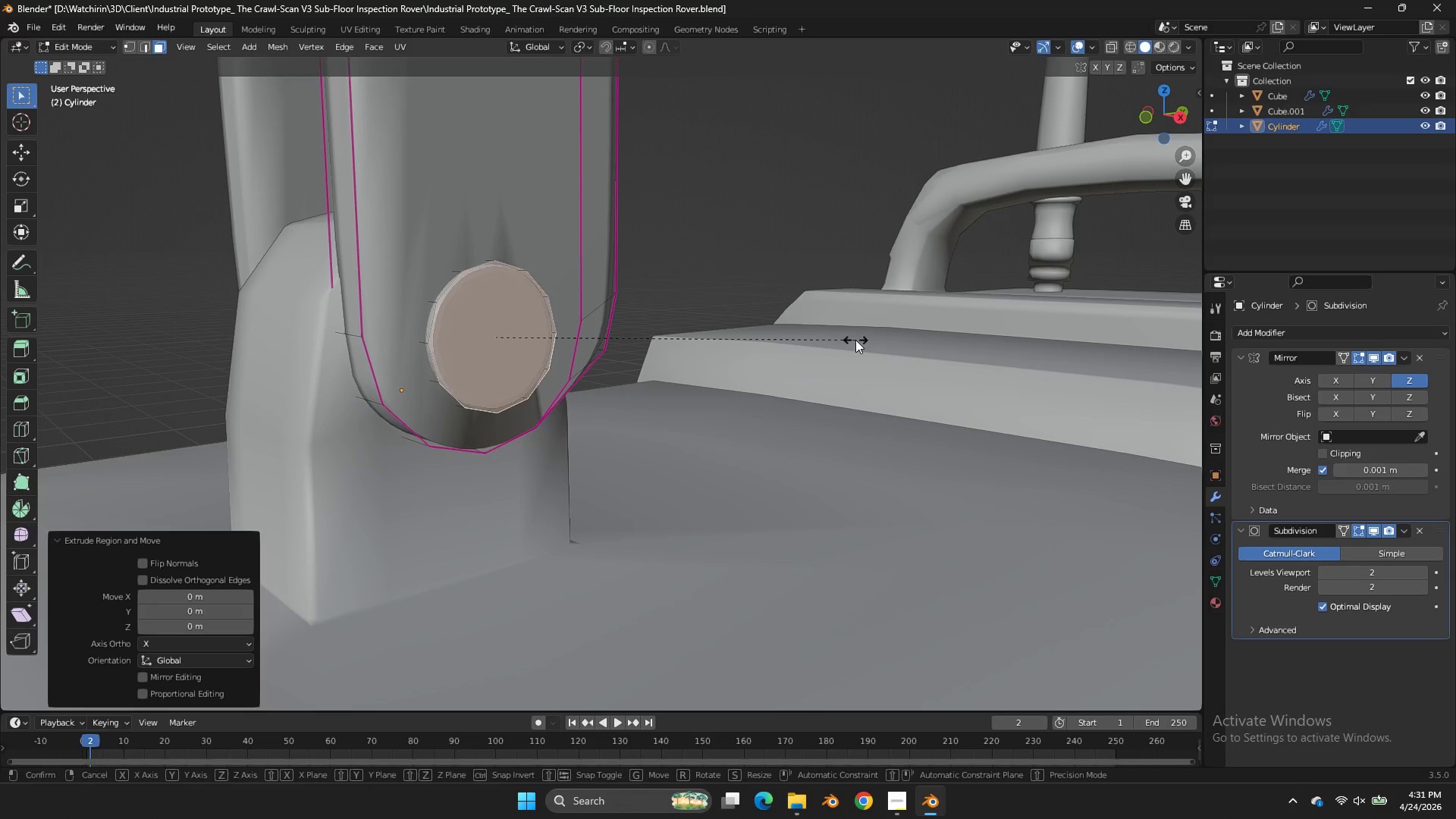 
key(S)
 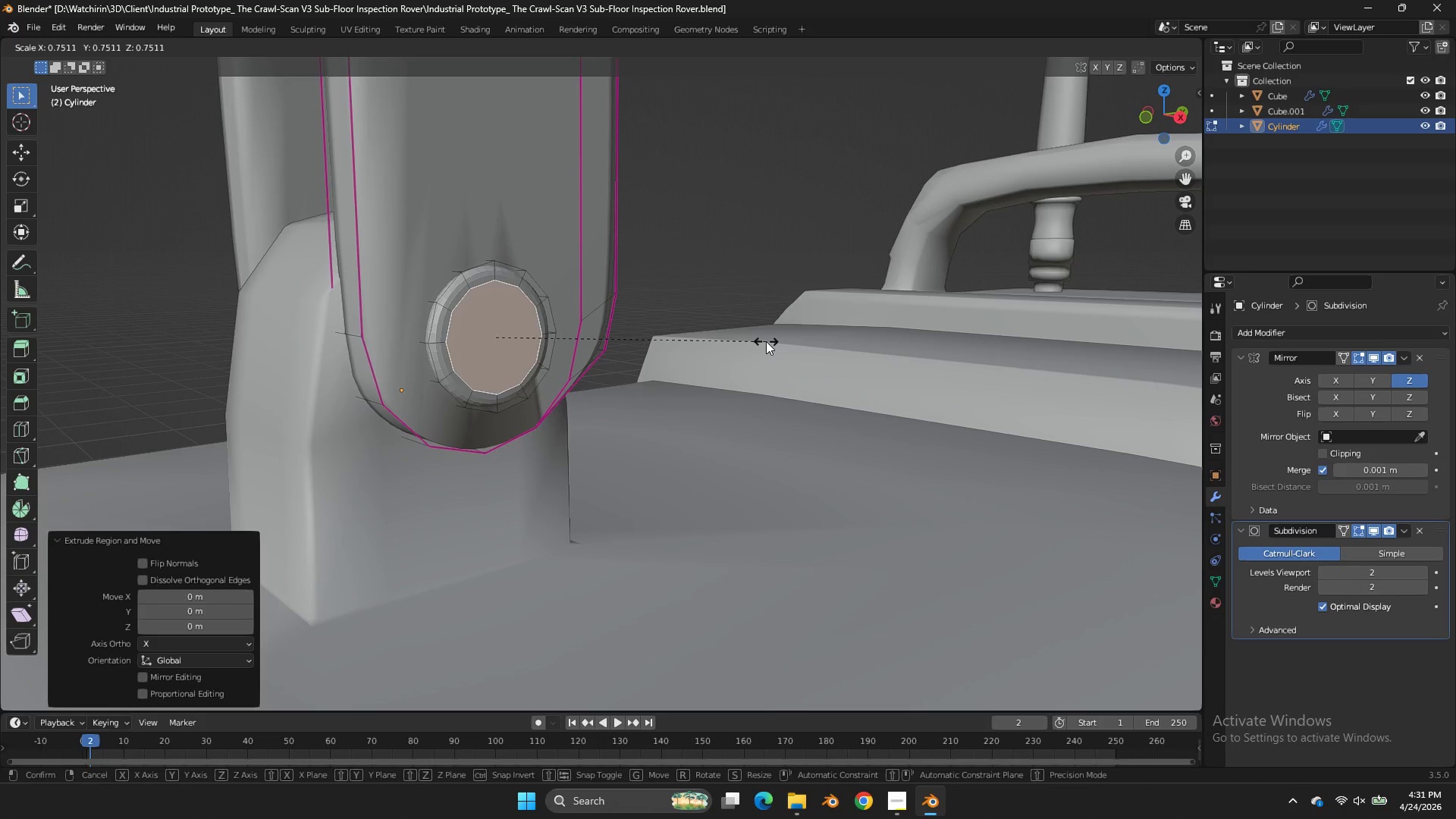 
left_click([784, 341])
 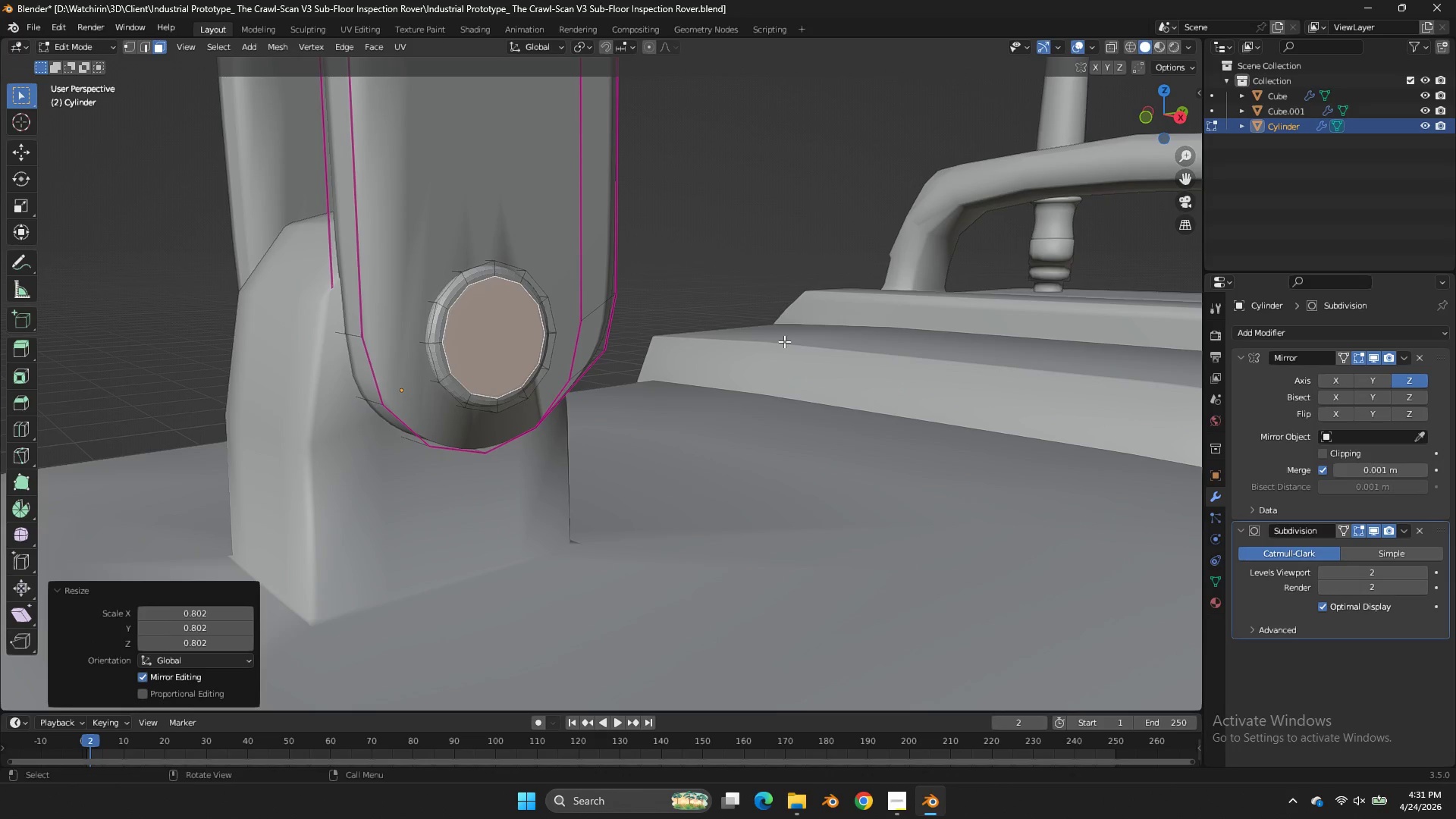 
key(E)
 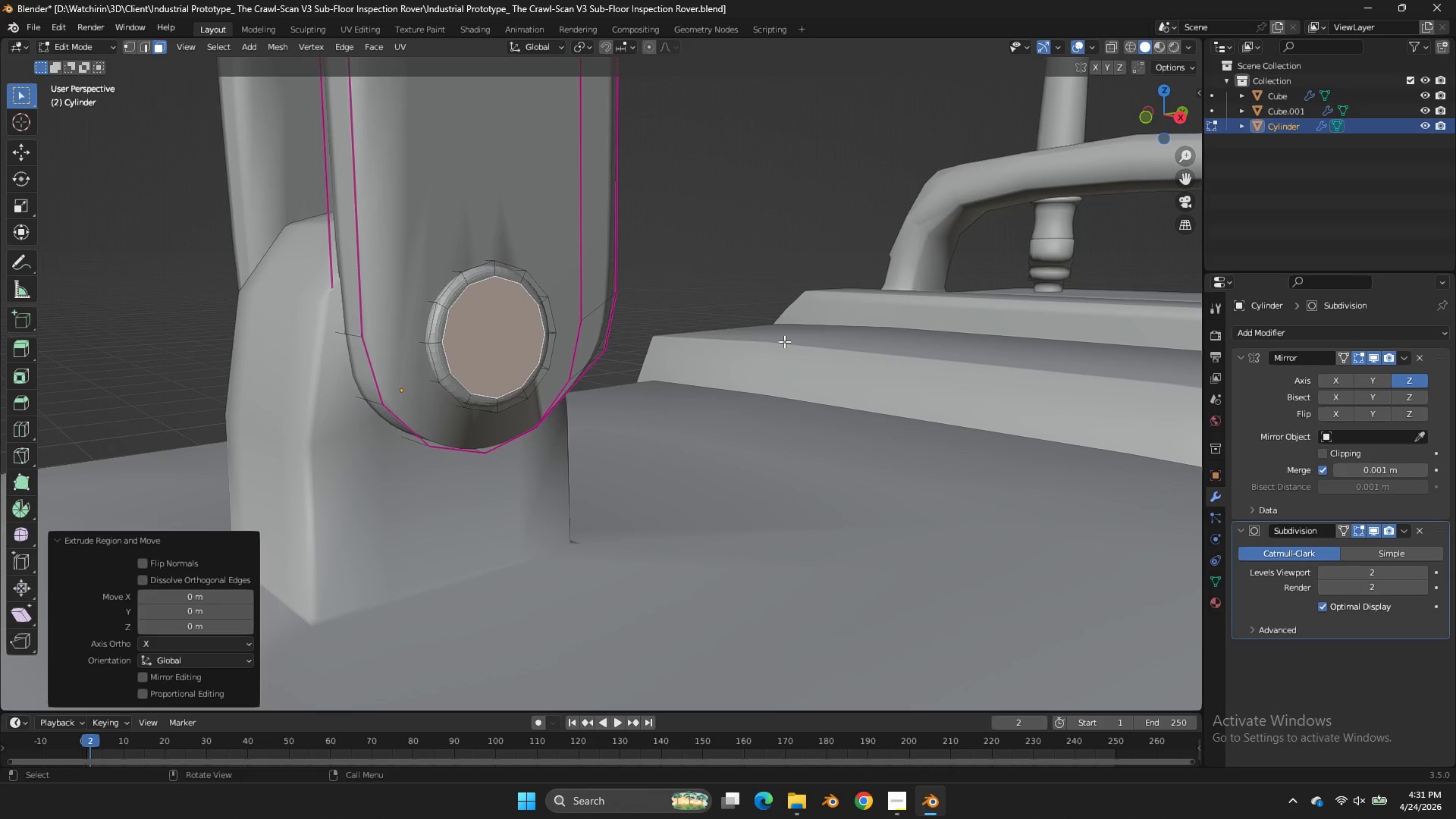 
right_click([784, 341])
 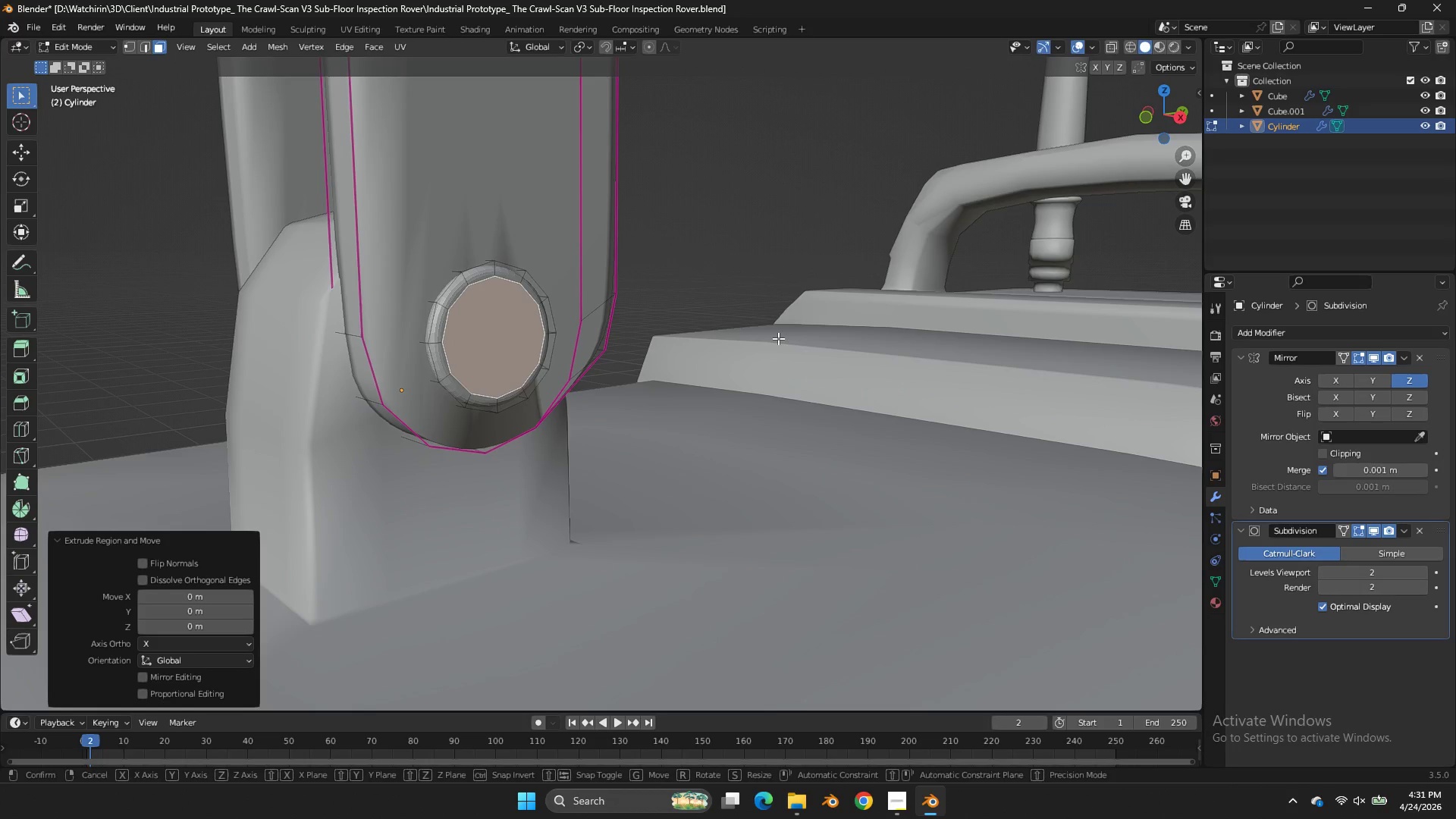 
type(gx)
 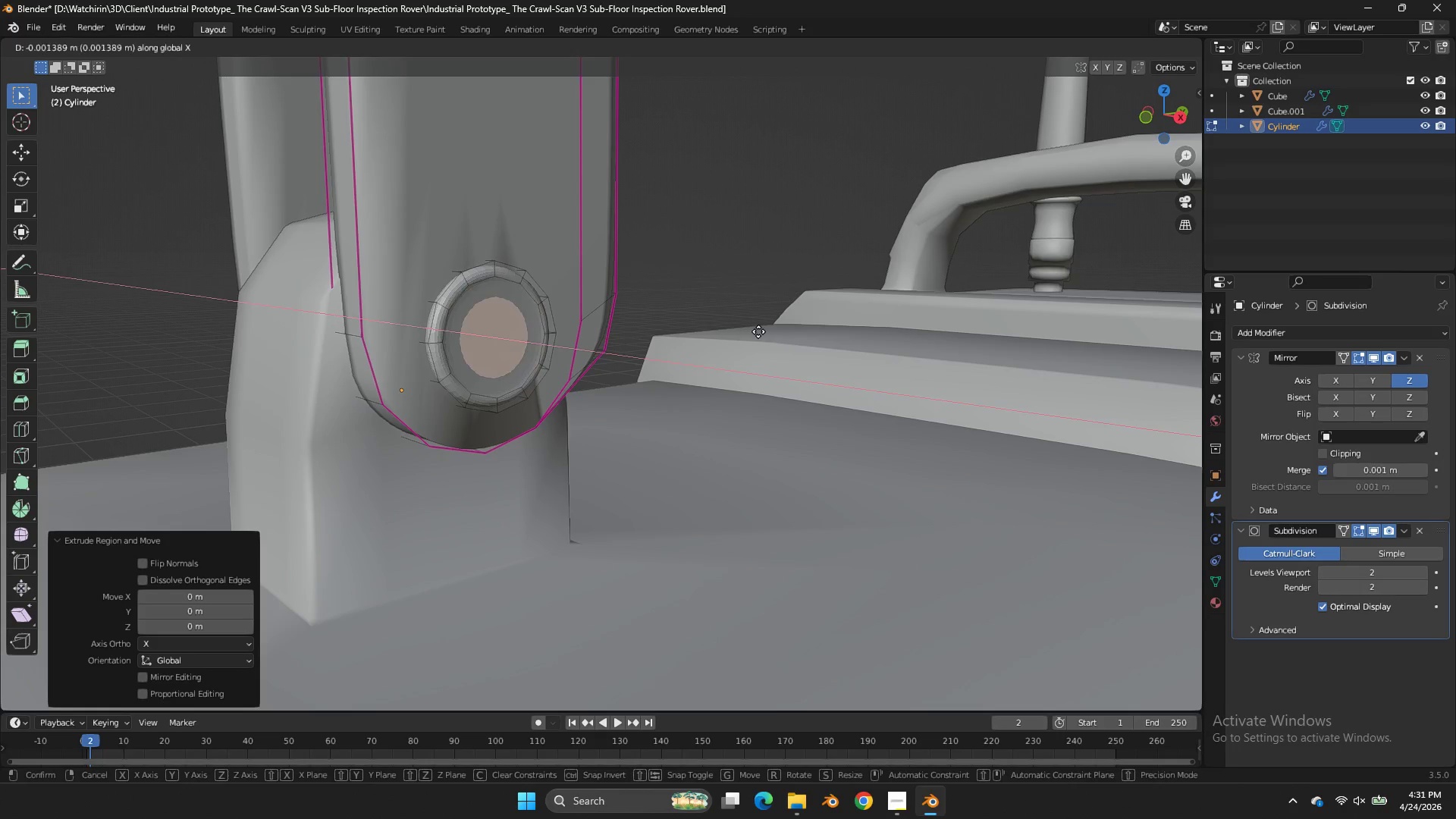 
hold_key(key=ShiftLeft, duration=2.14)
left_click([687, 311])
 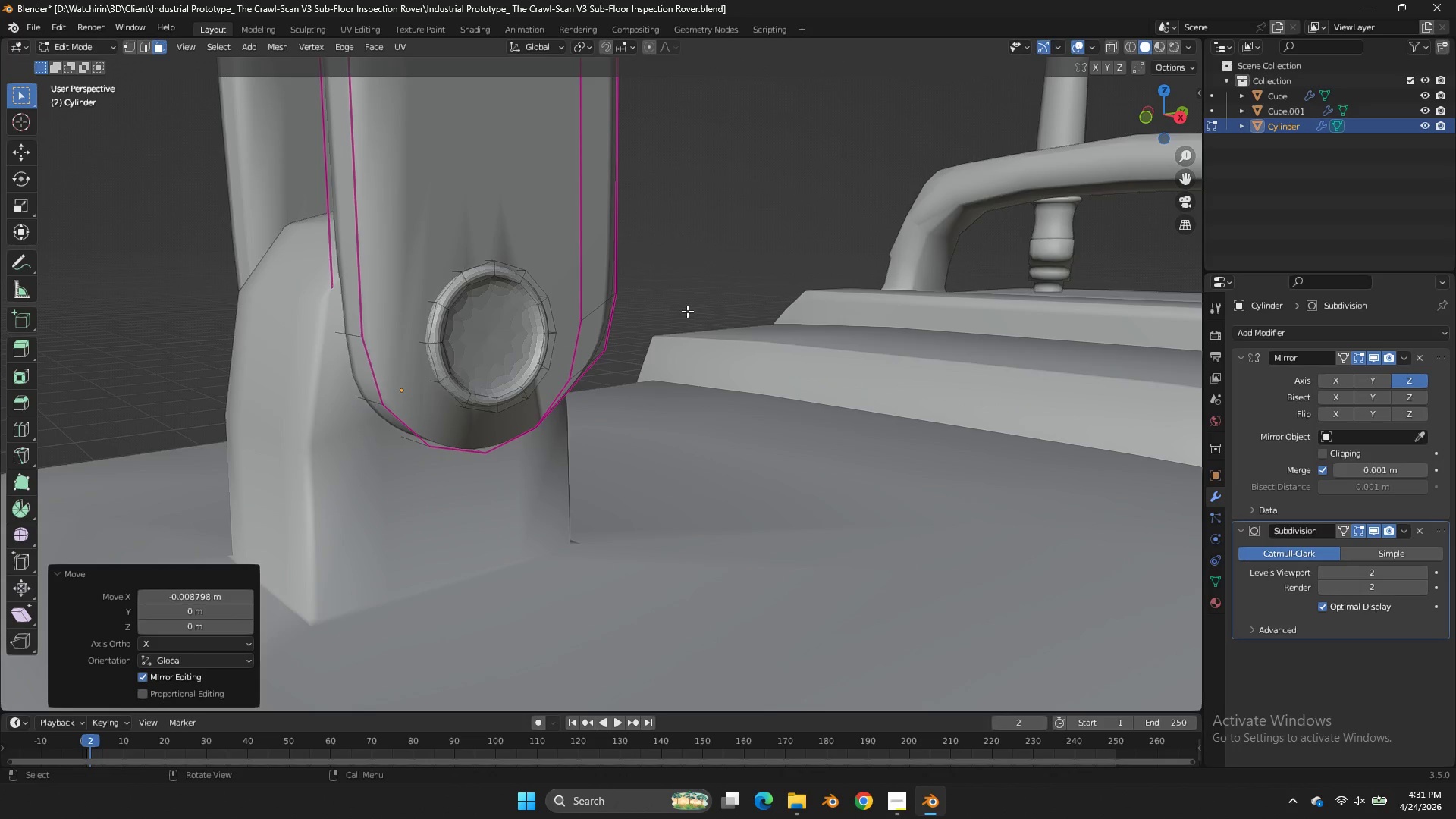 
key(E)
 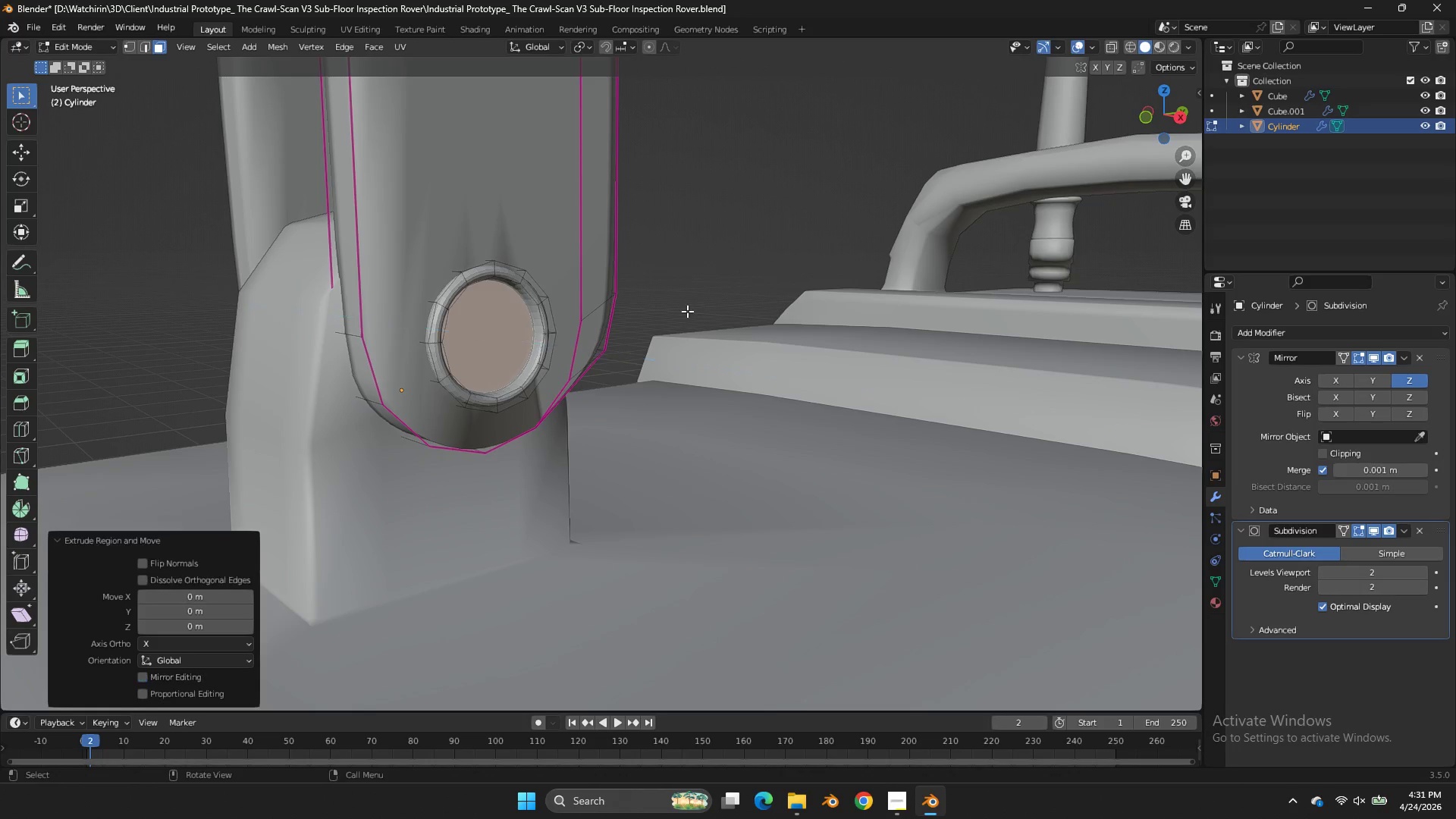 
right_click([687, 311])
 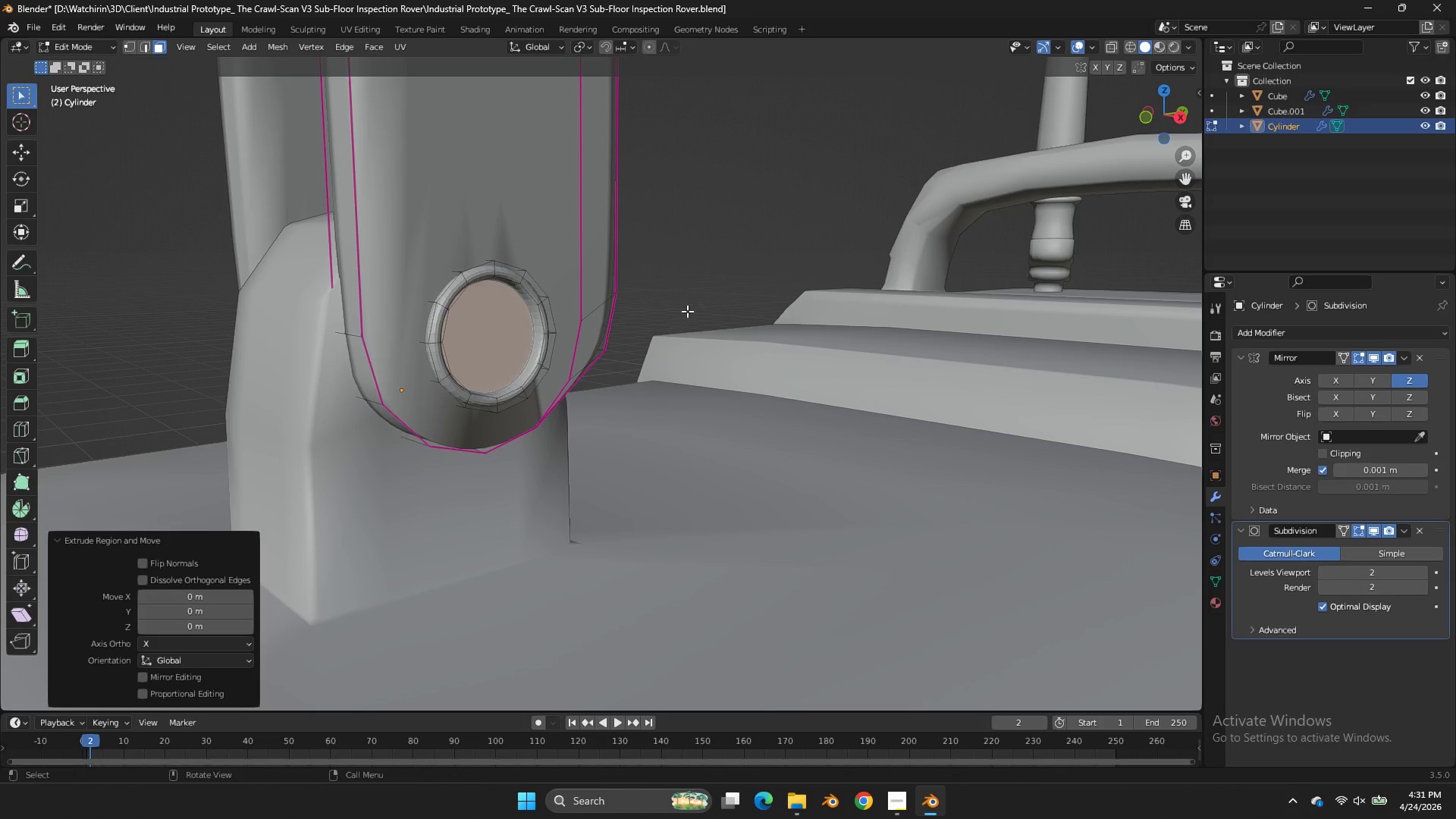 
key(S)
 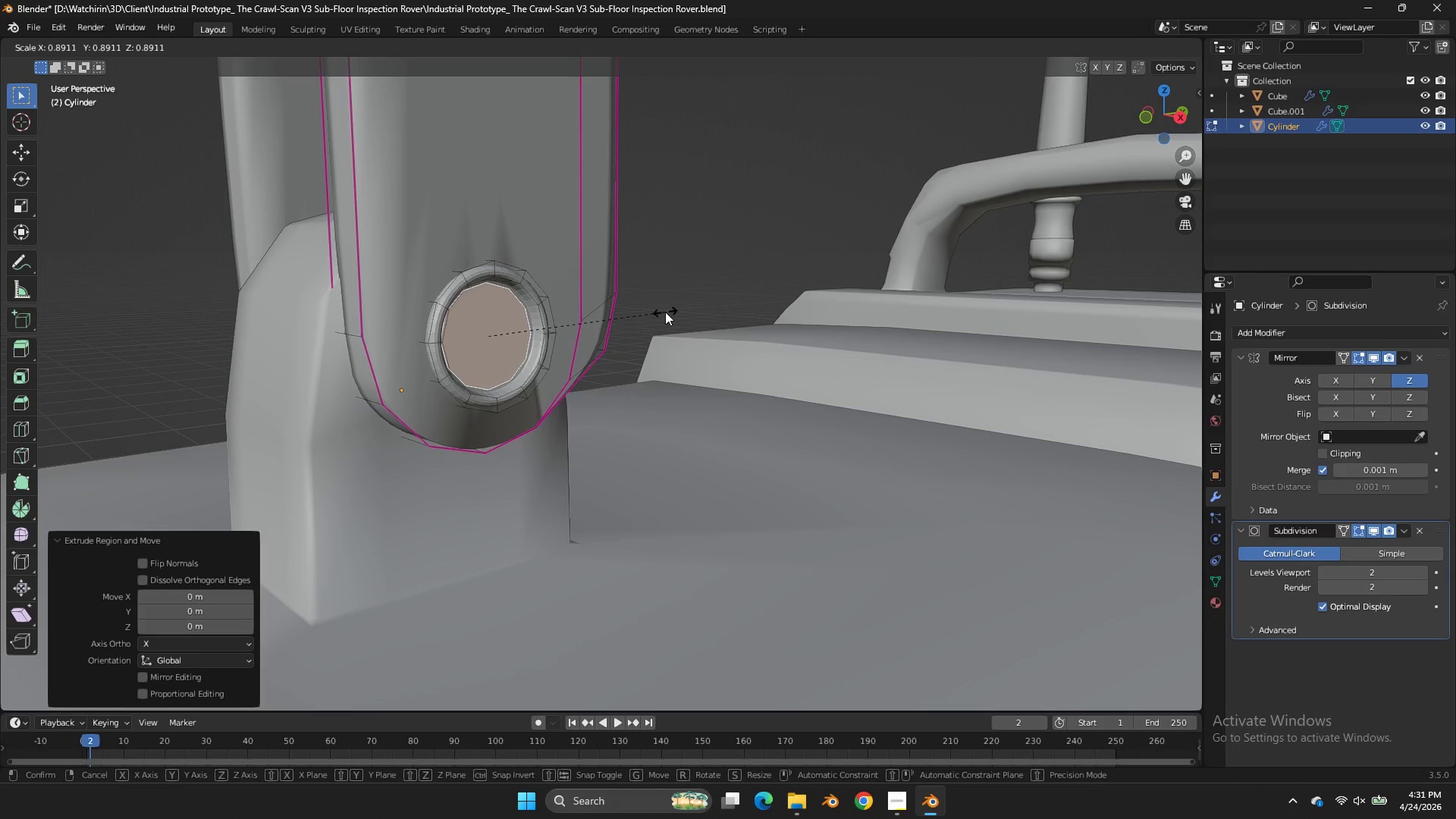 
left_click([665, 312])
 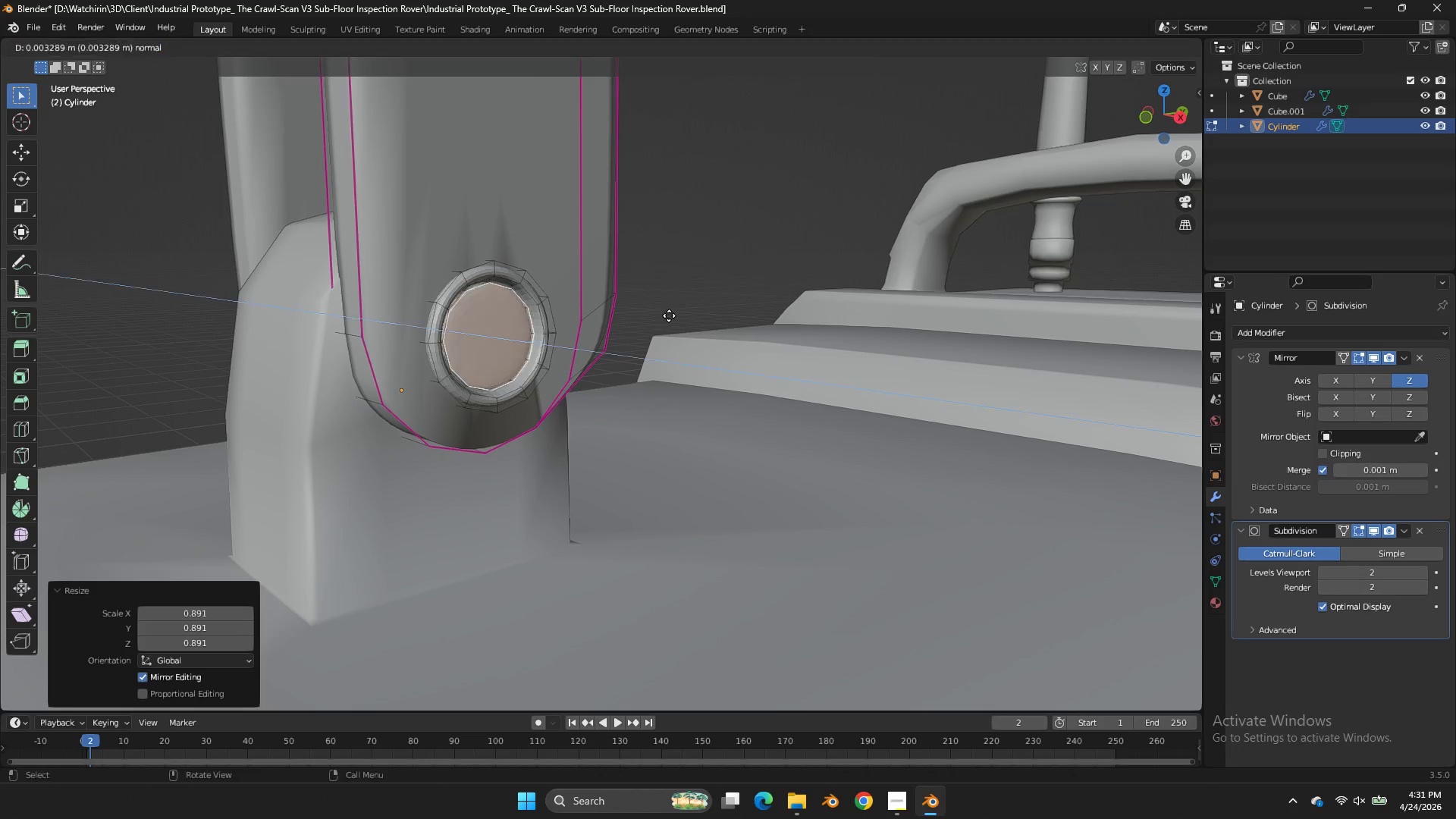 
key(E)
 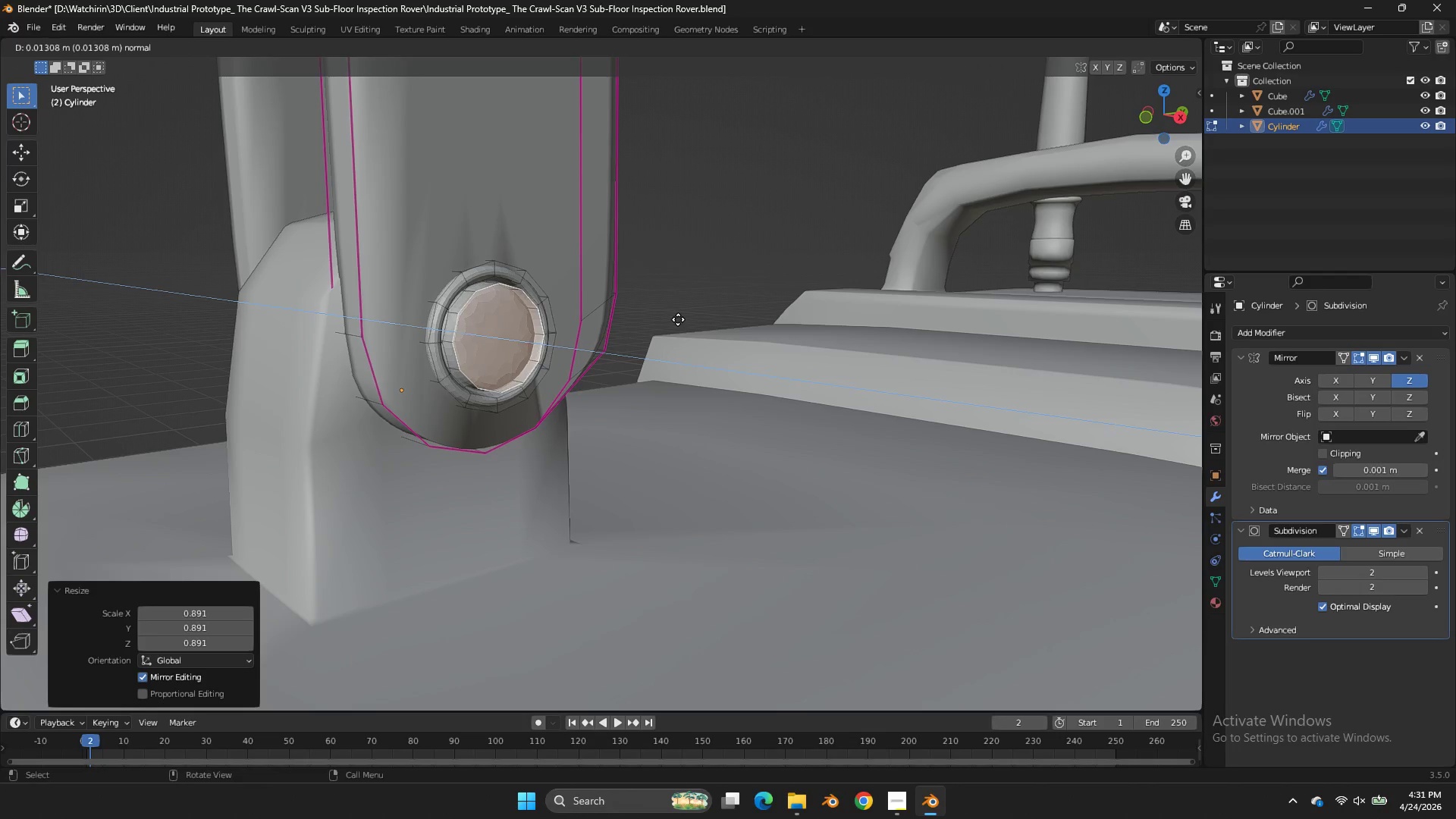 
left_click([678, 319])
 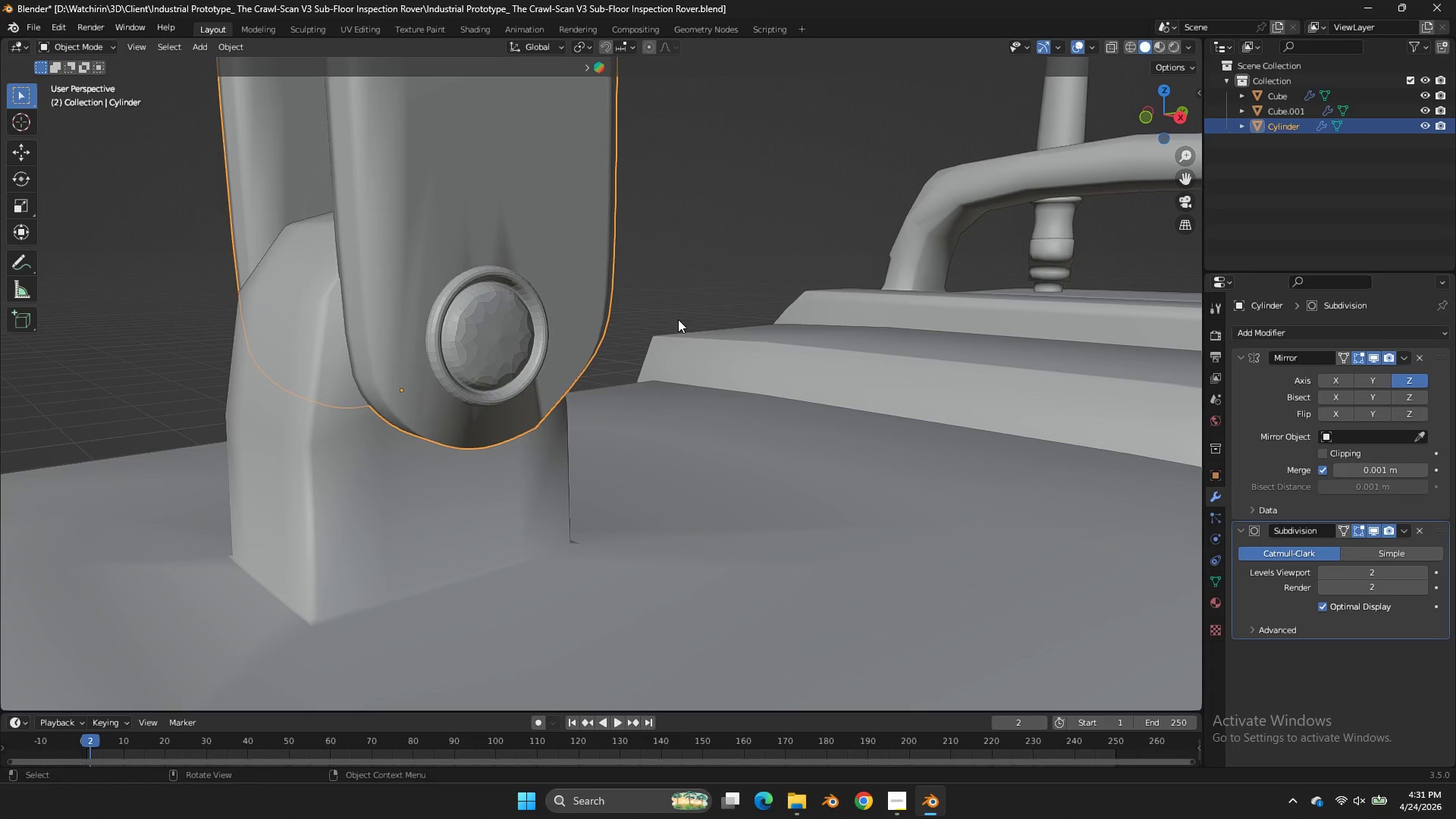 
key(Tab)
 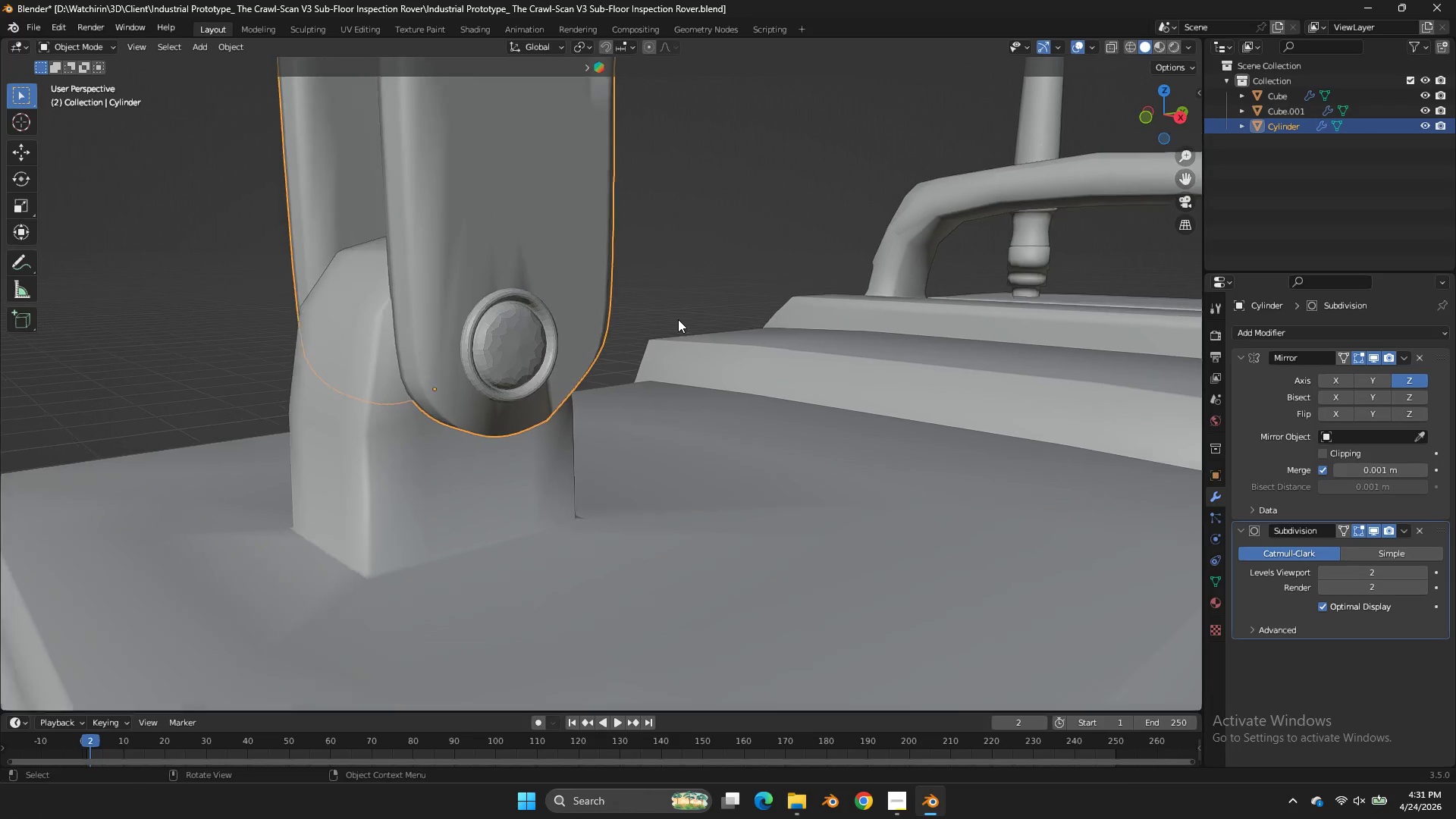 
key(Control+ControlLeft)
 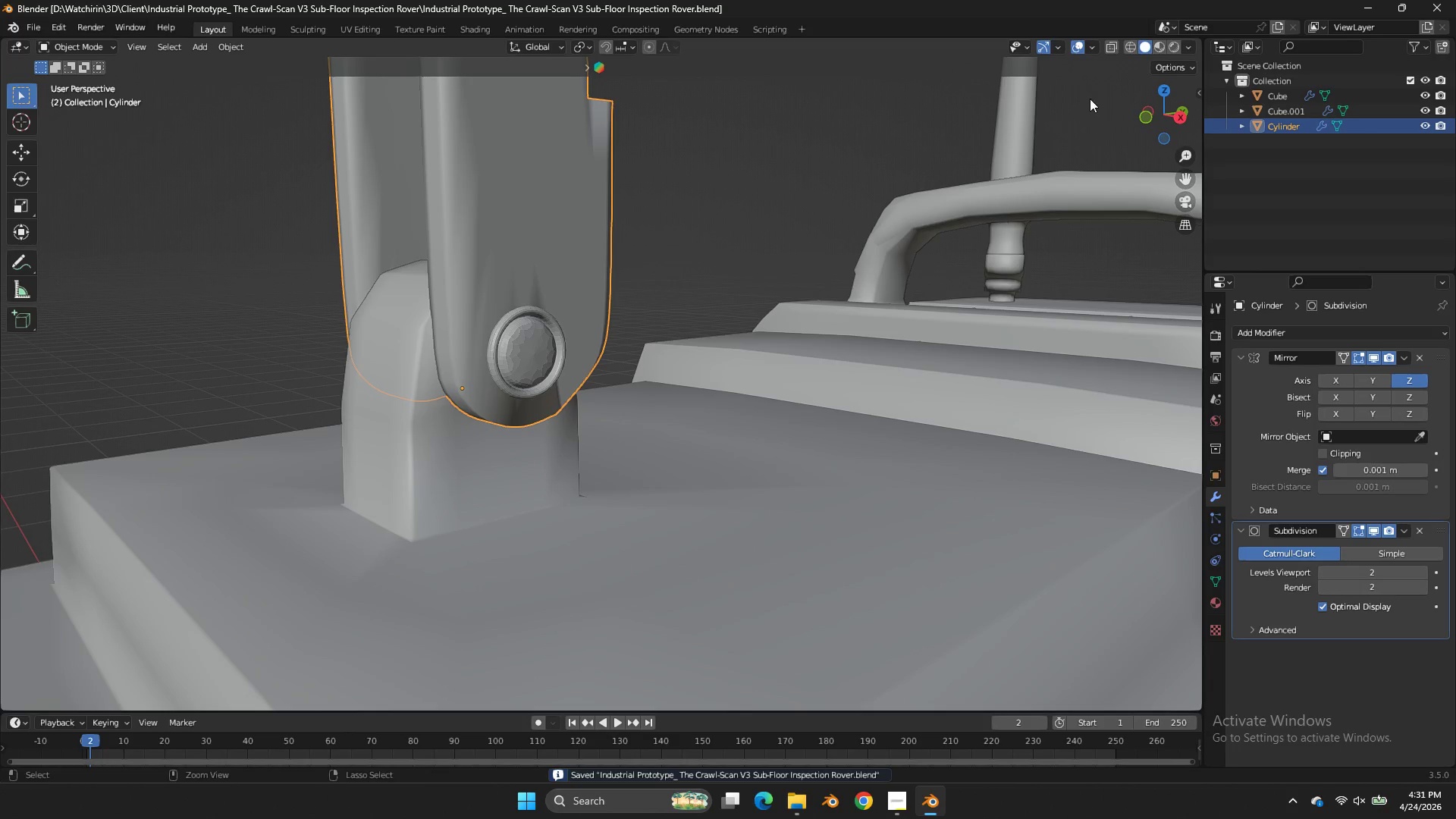 
scroll: coordinate [678, 319], scroll_direction: down, amount: 2.0
 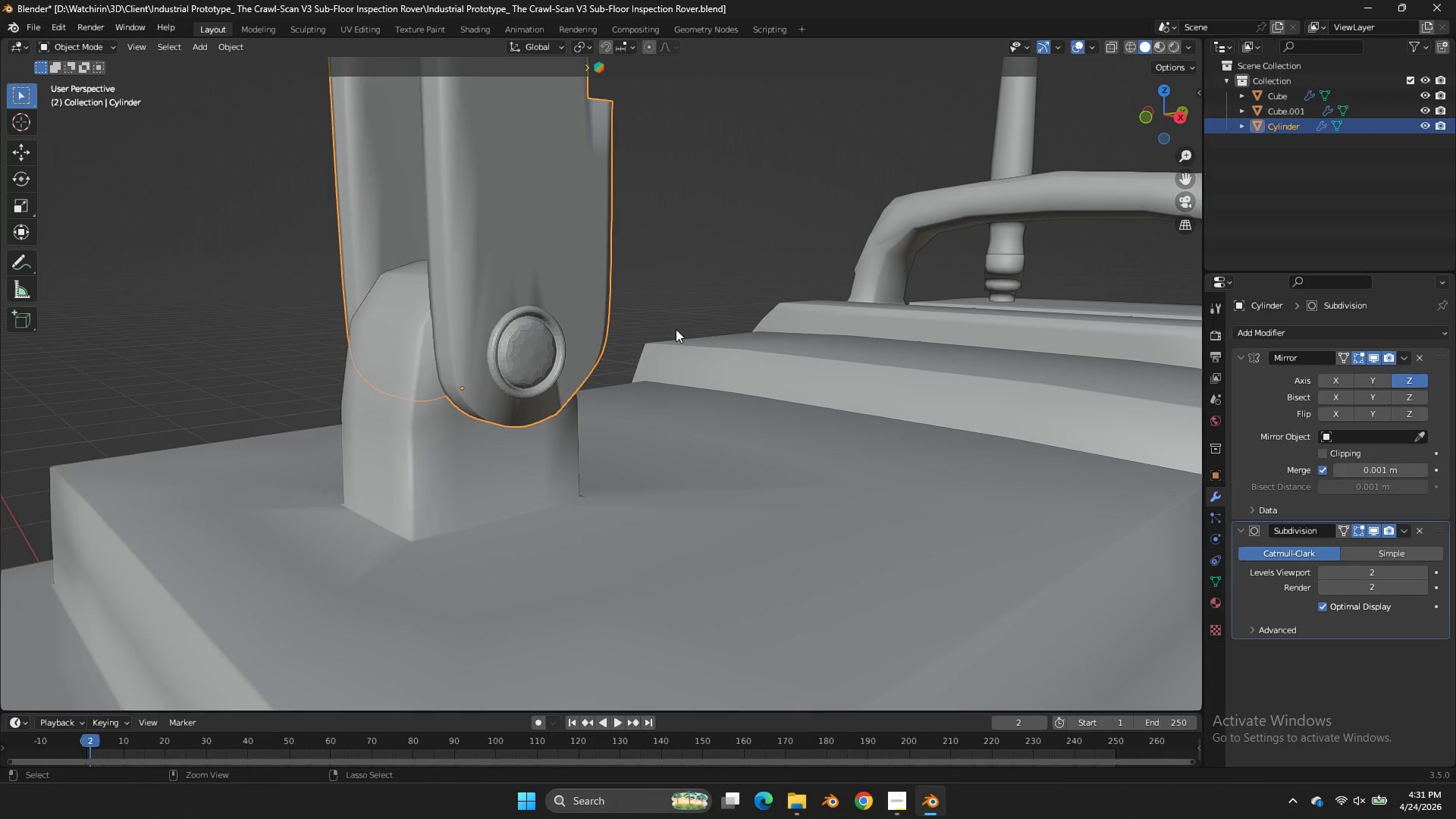 
key(Control+S)
 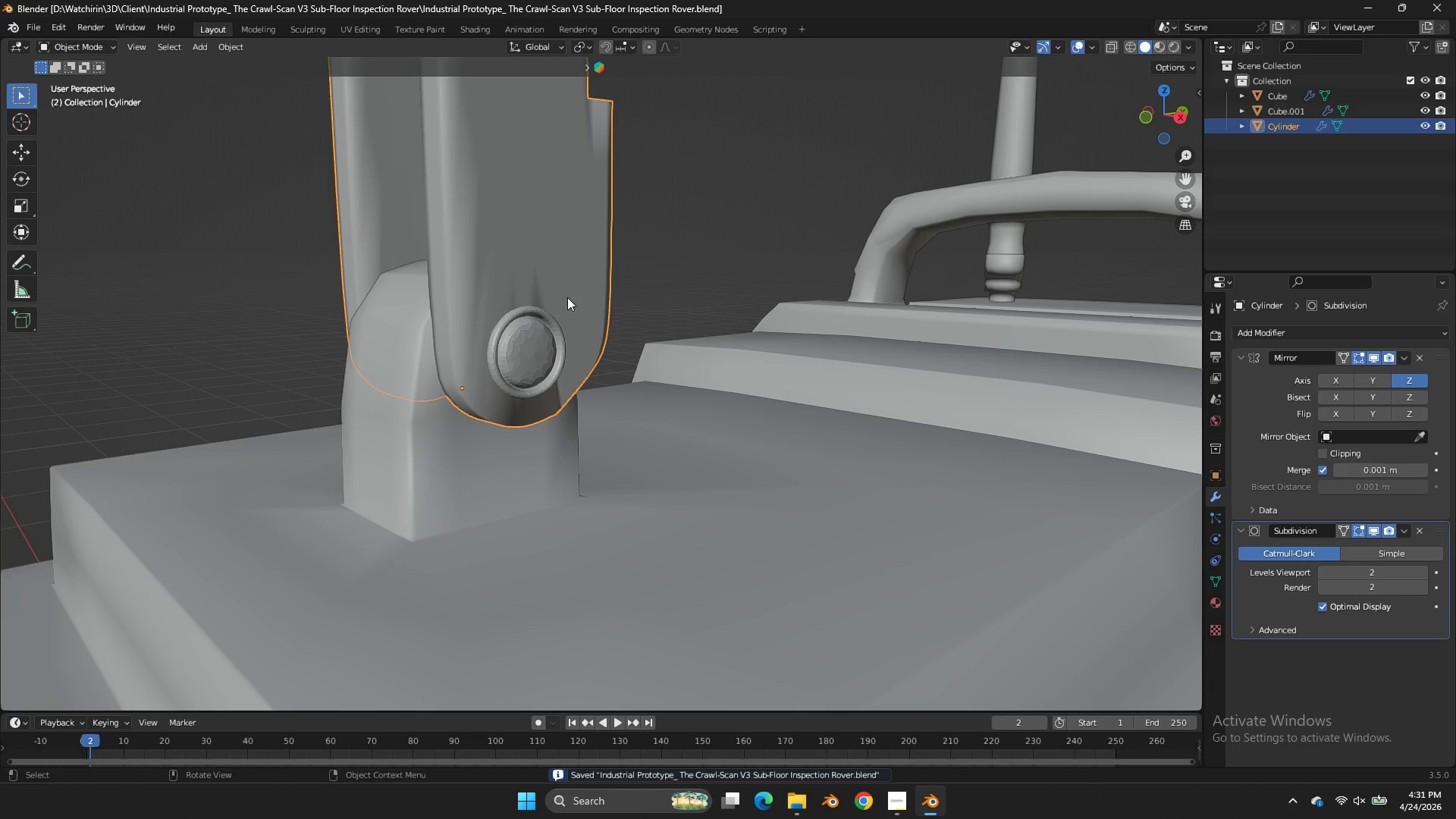 
right_click([562, 302])
 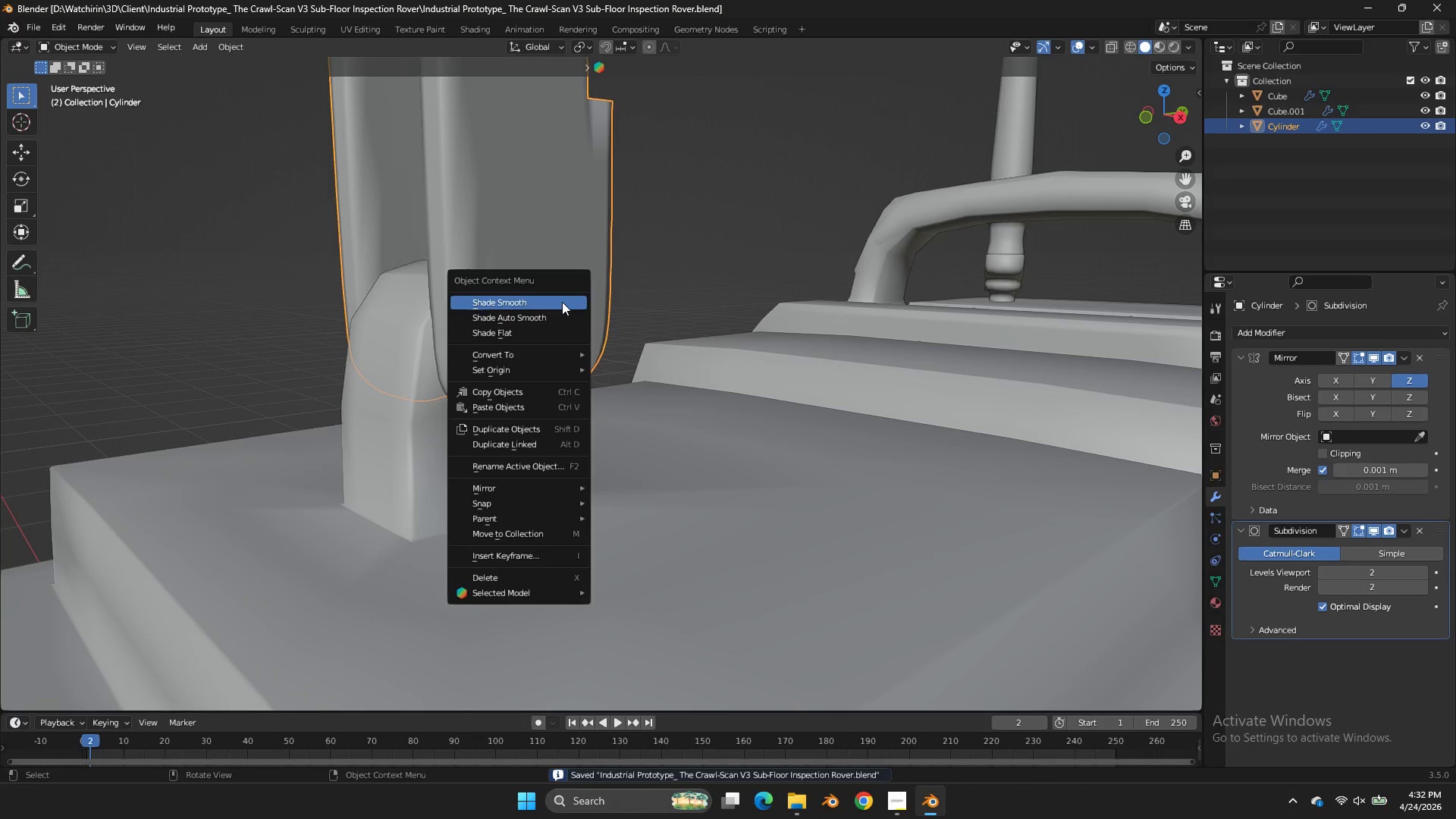 
left_click([562, 302])
 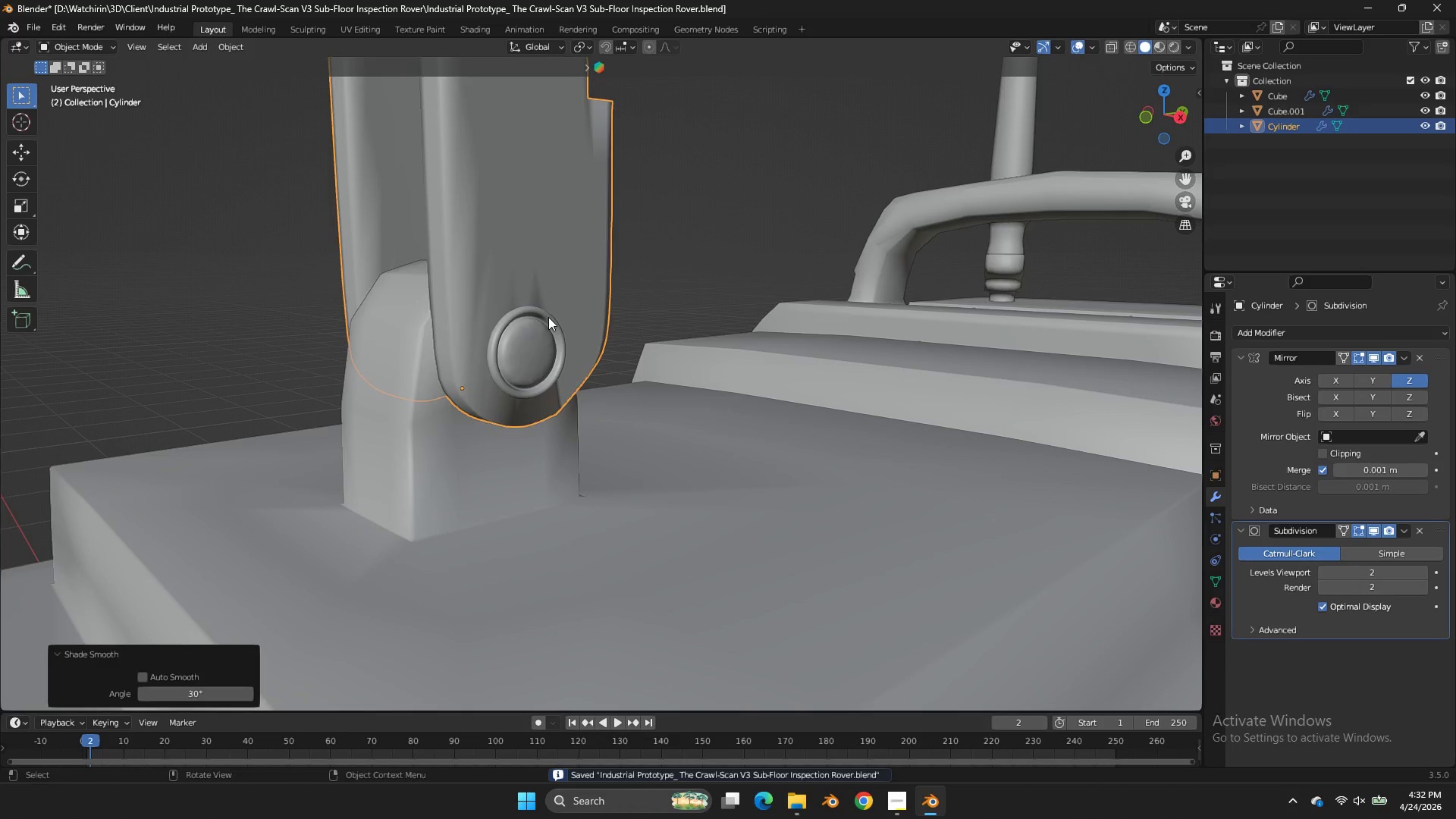 
key(Tab)
 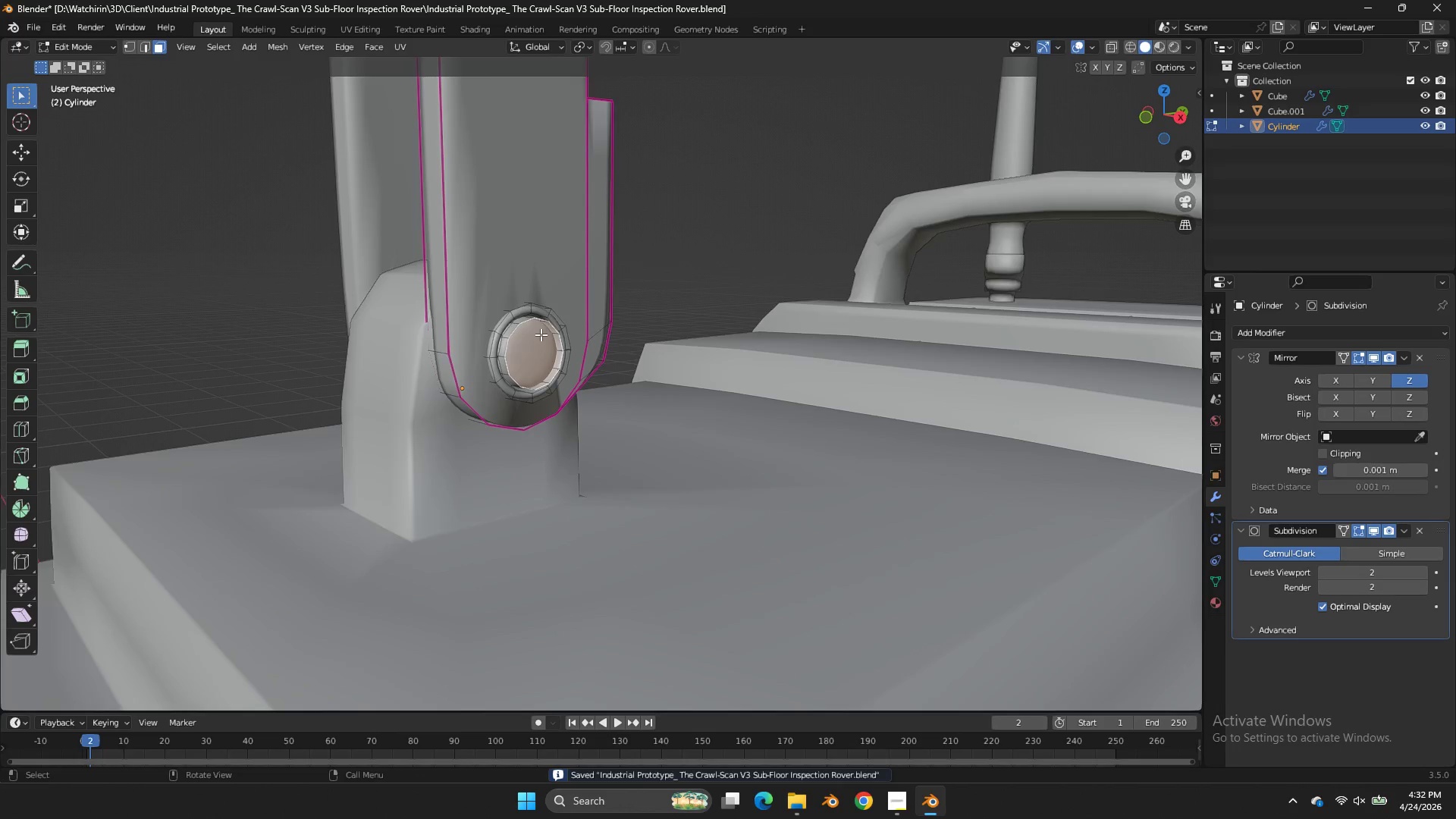 
key(Tab)
 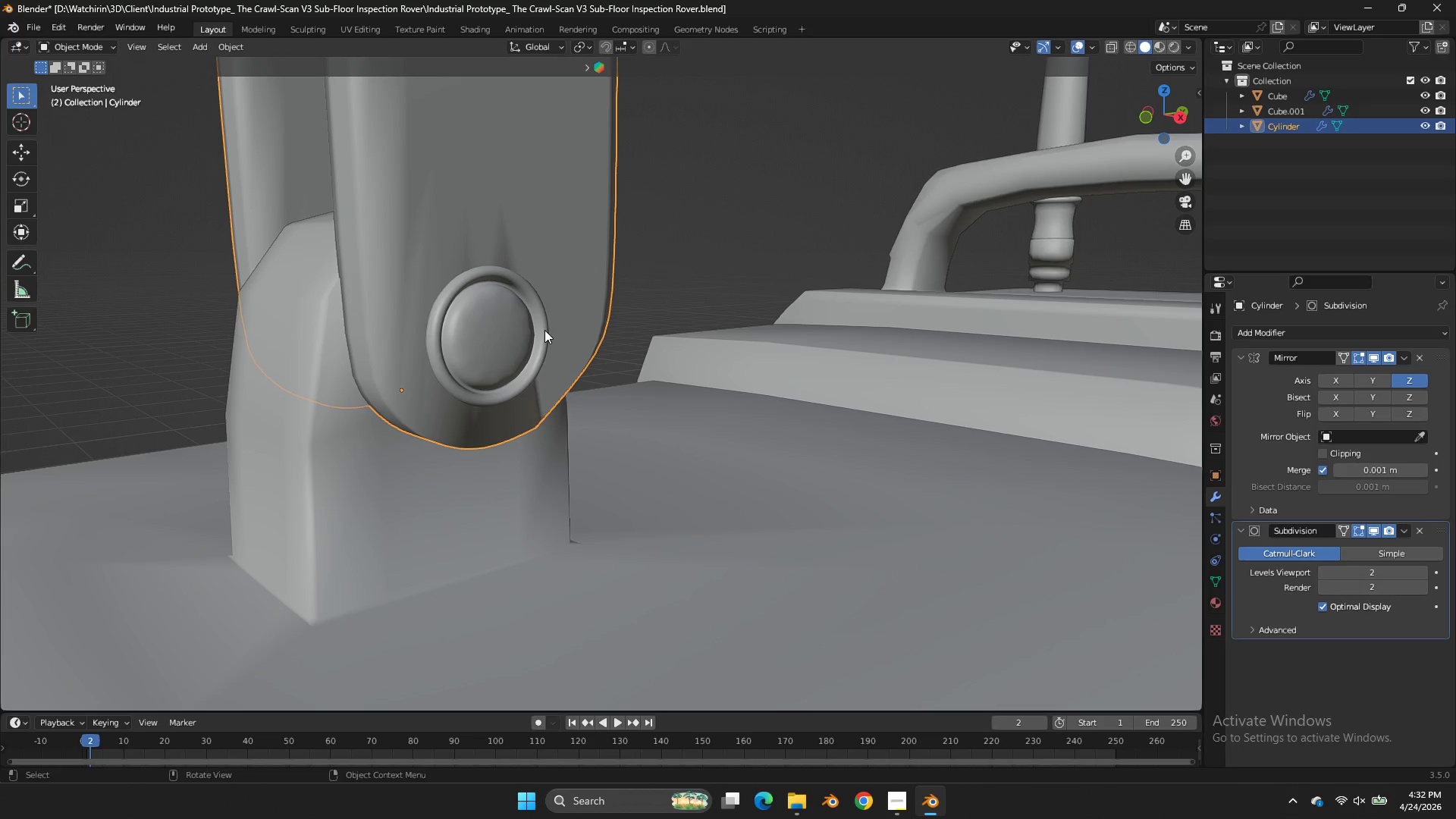 
scroll: coordinate [541, 334], scroll_direction: up, amount: 2.0
 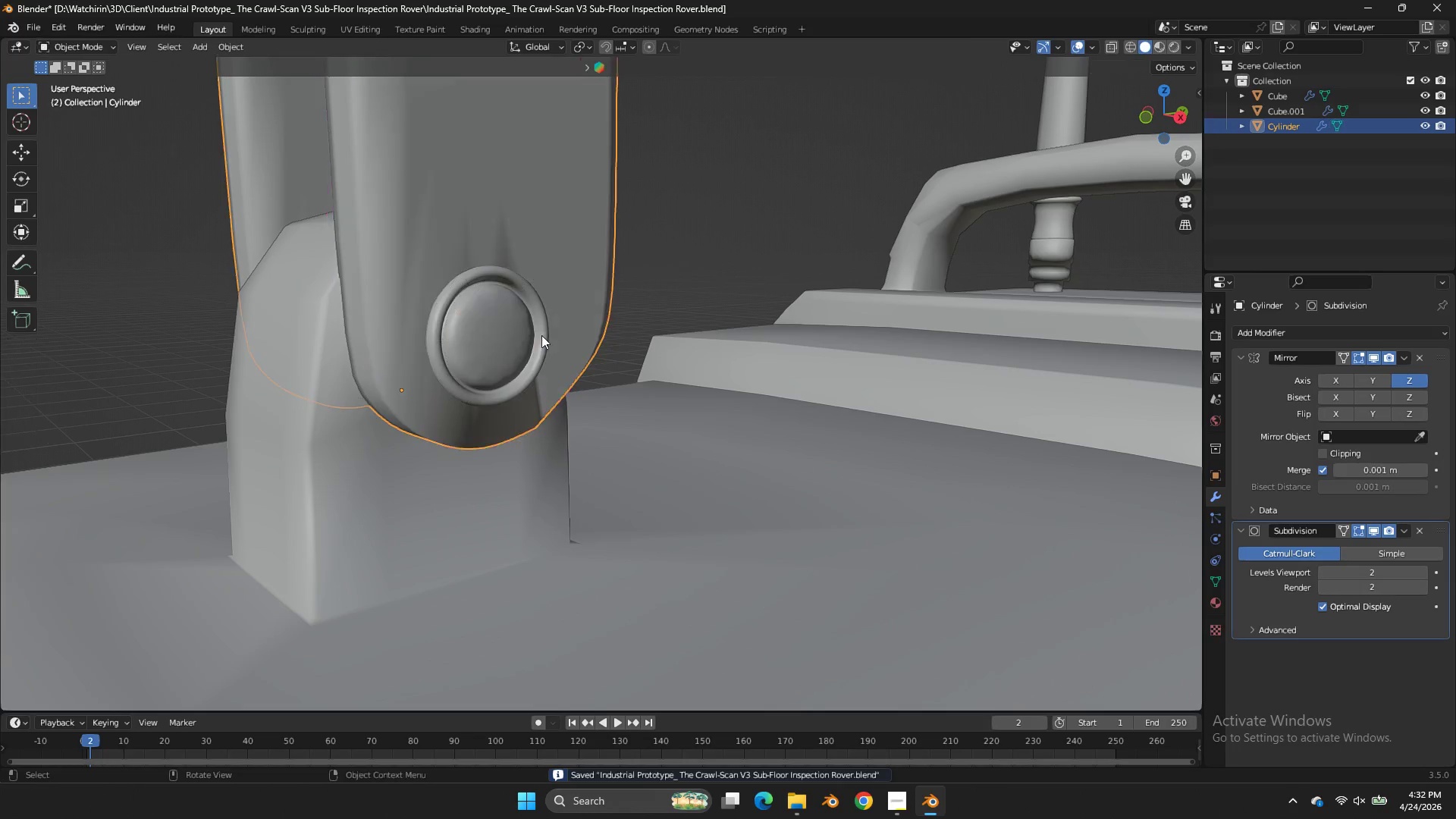 
wait(26.13)
 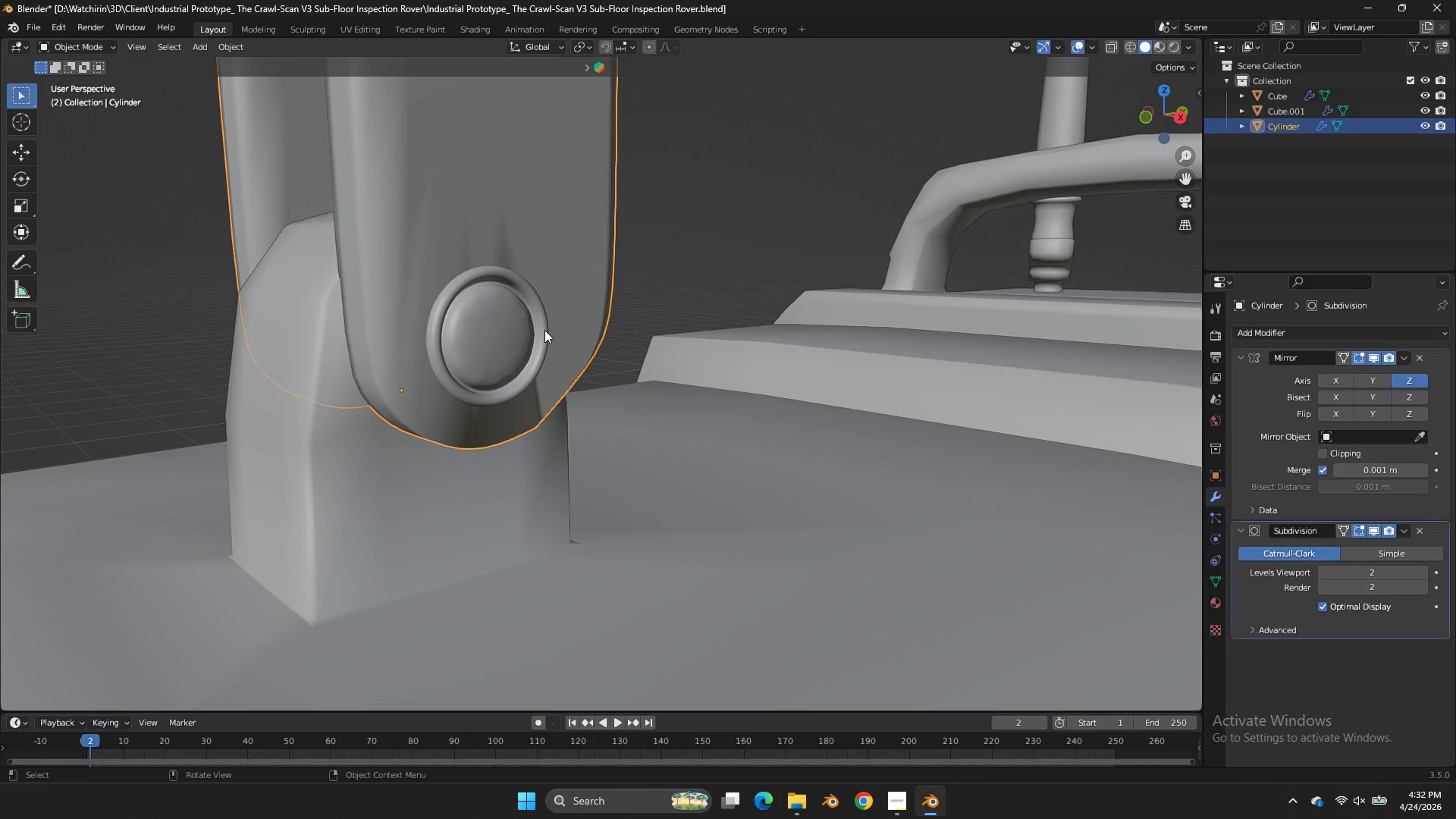 
key(Control+ControlLeft)
 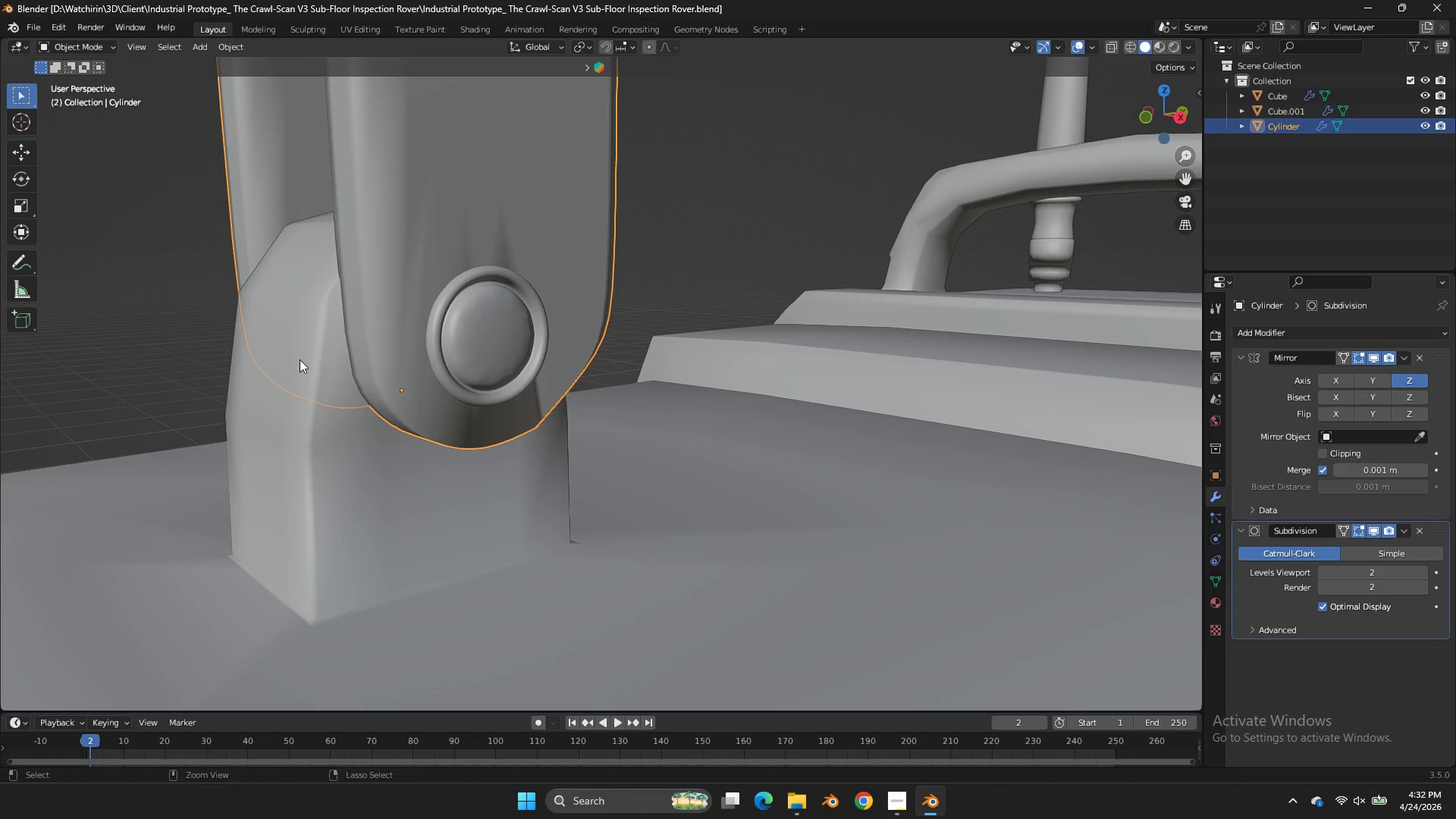 
key(Control+S)
 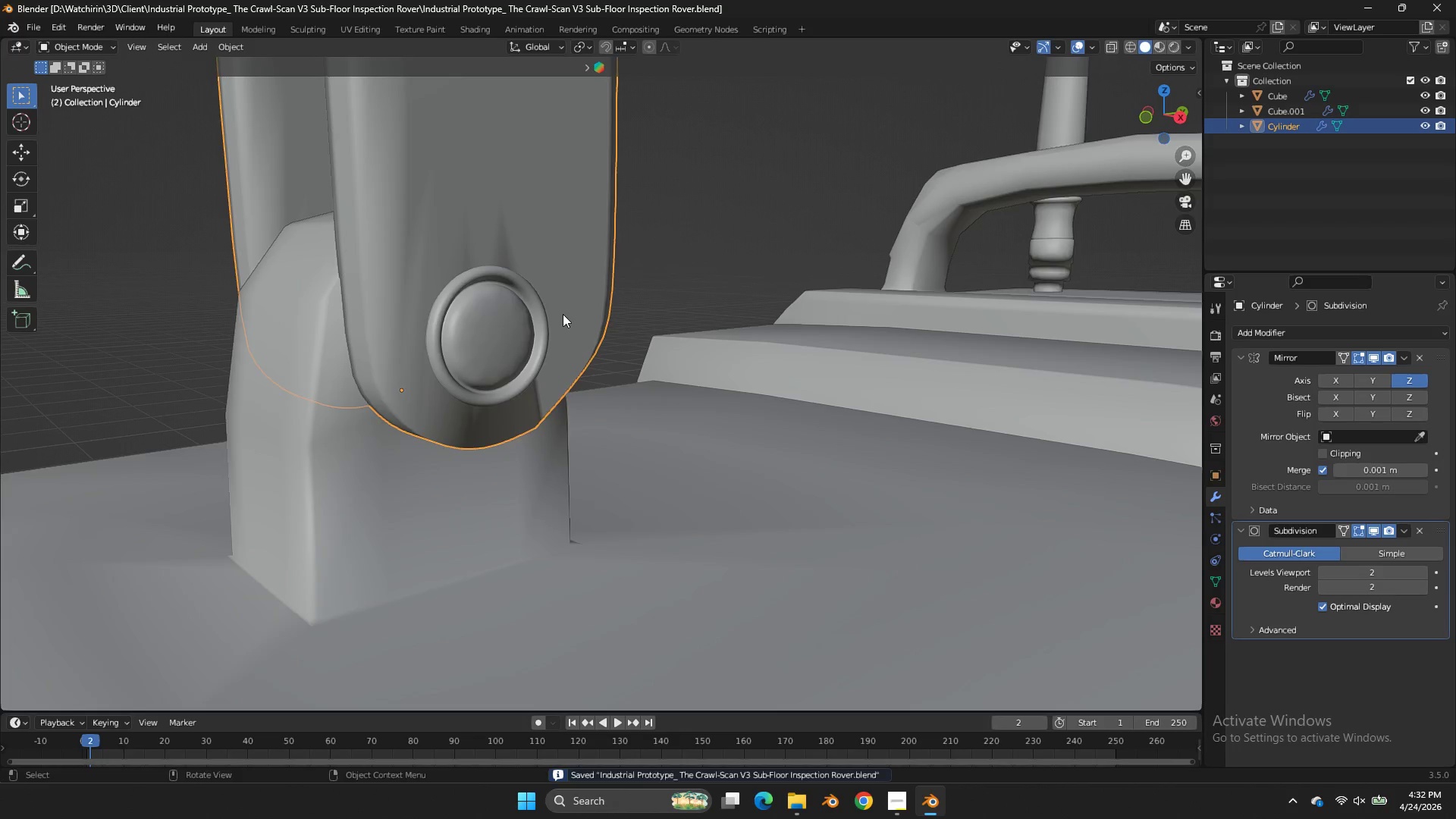 
key(Tab)
 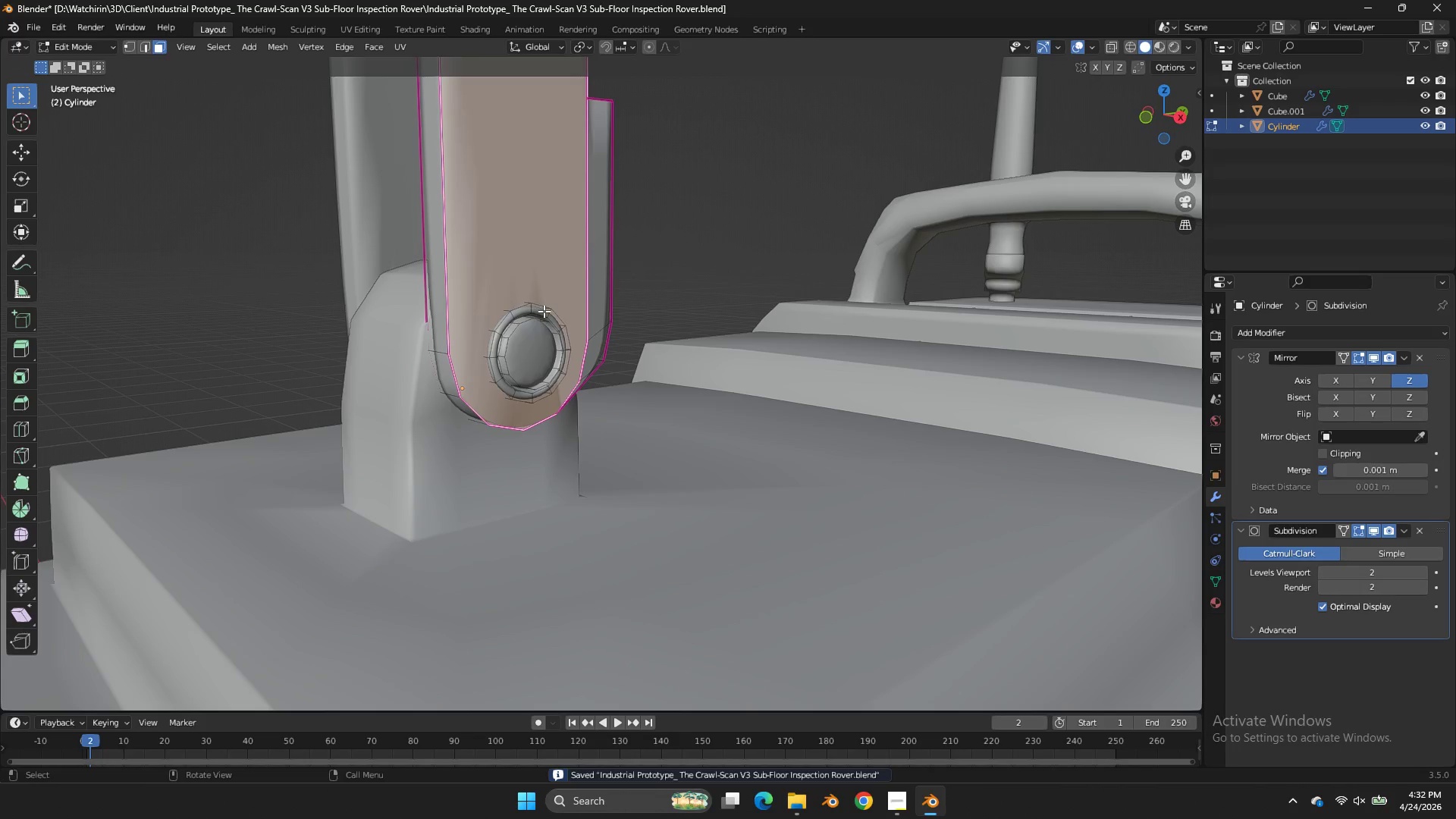 
scroll: coordinate [563, 314], scroll_direction: down, amount: 2.0
 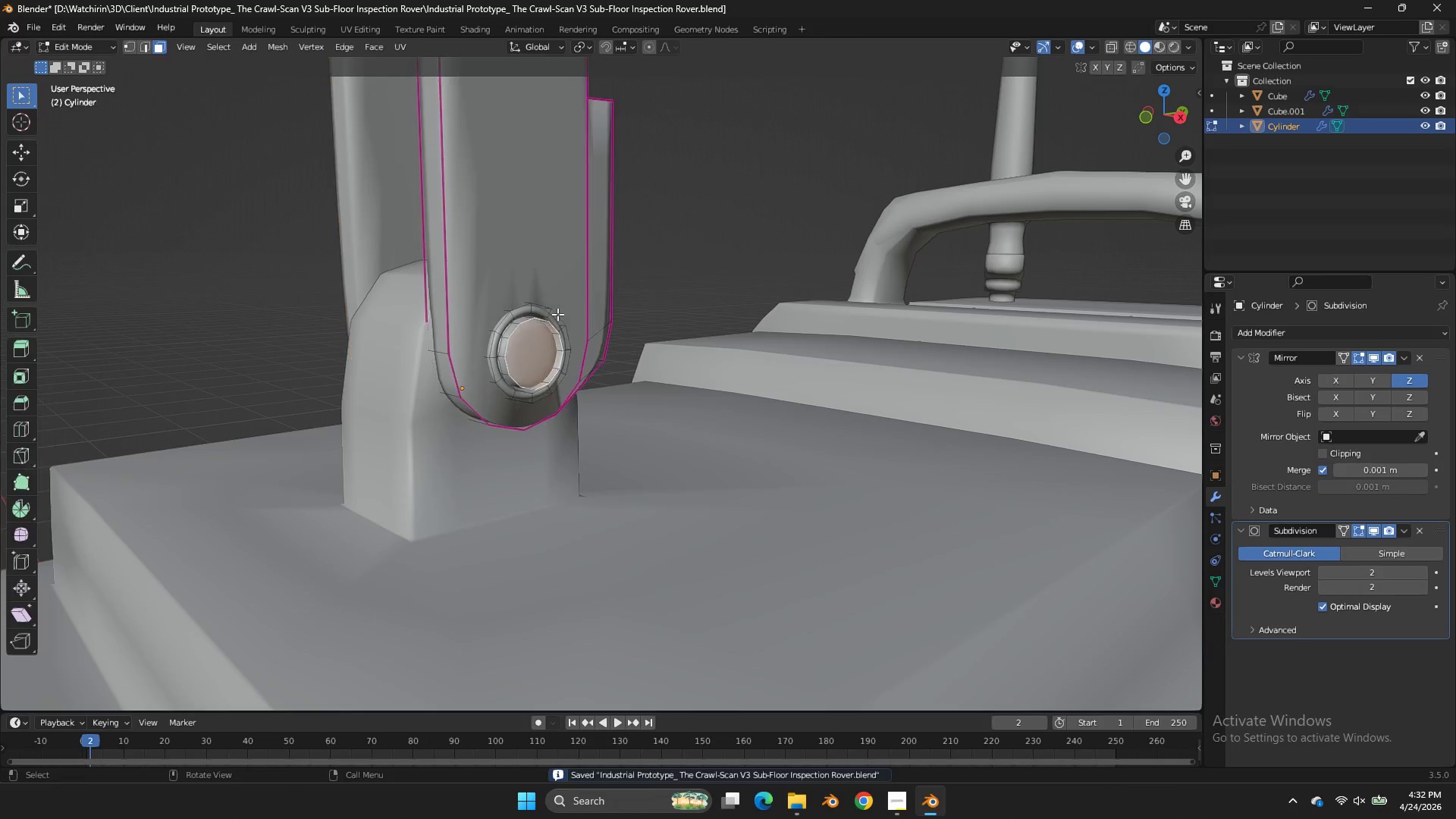 
double_click([545, 312])
 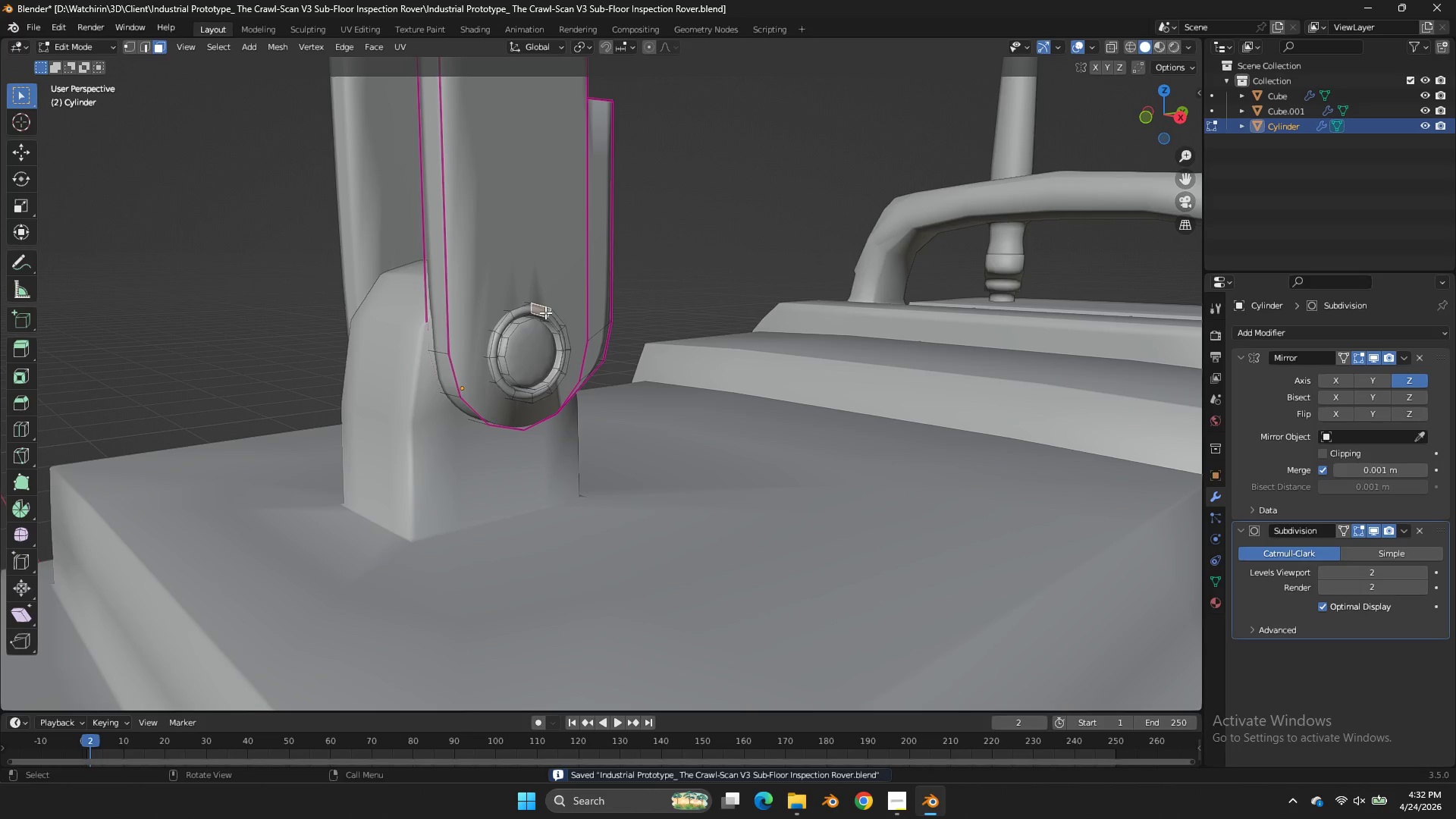 
key(L)
 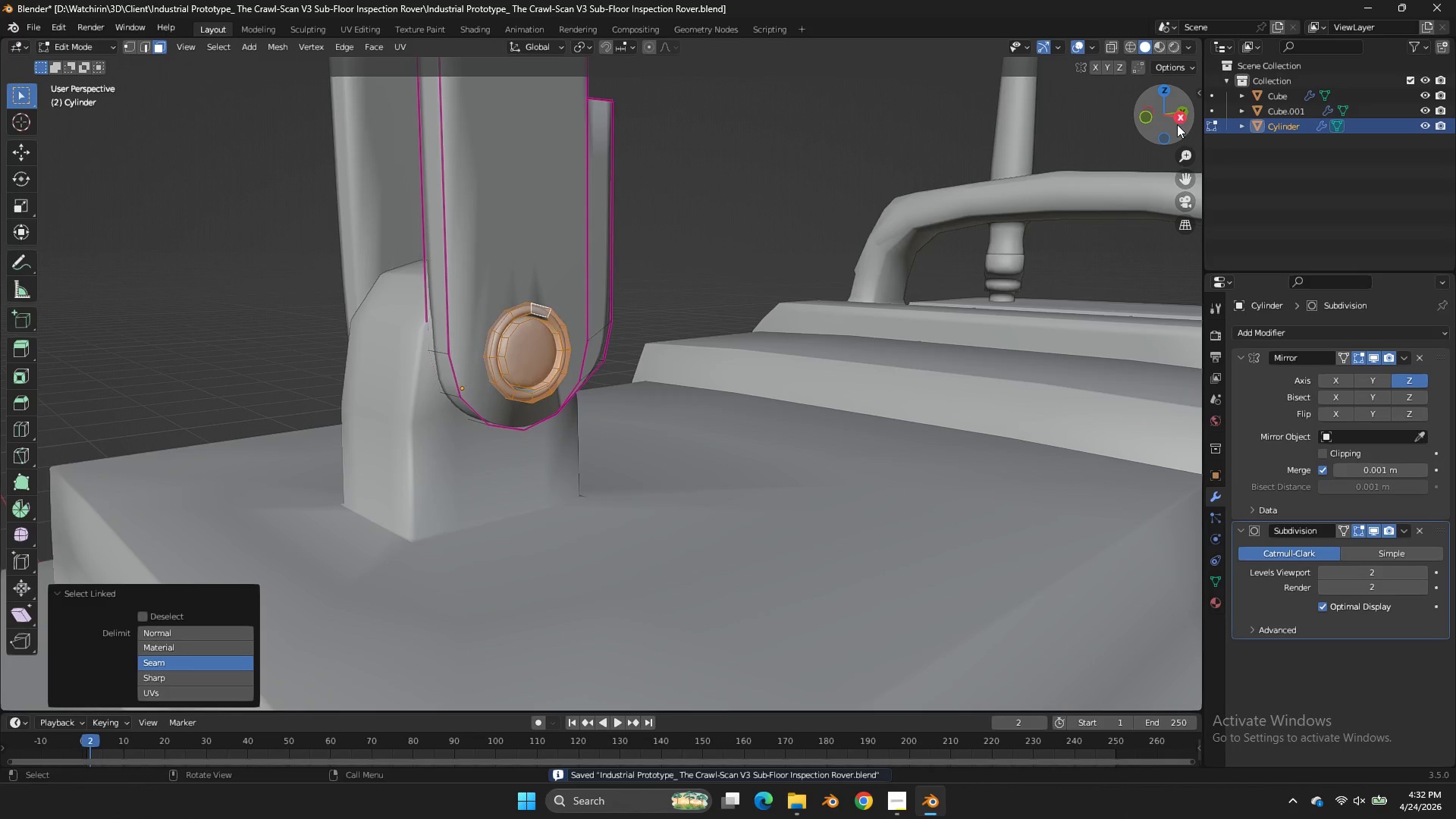 
left_click([1177, 124])
 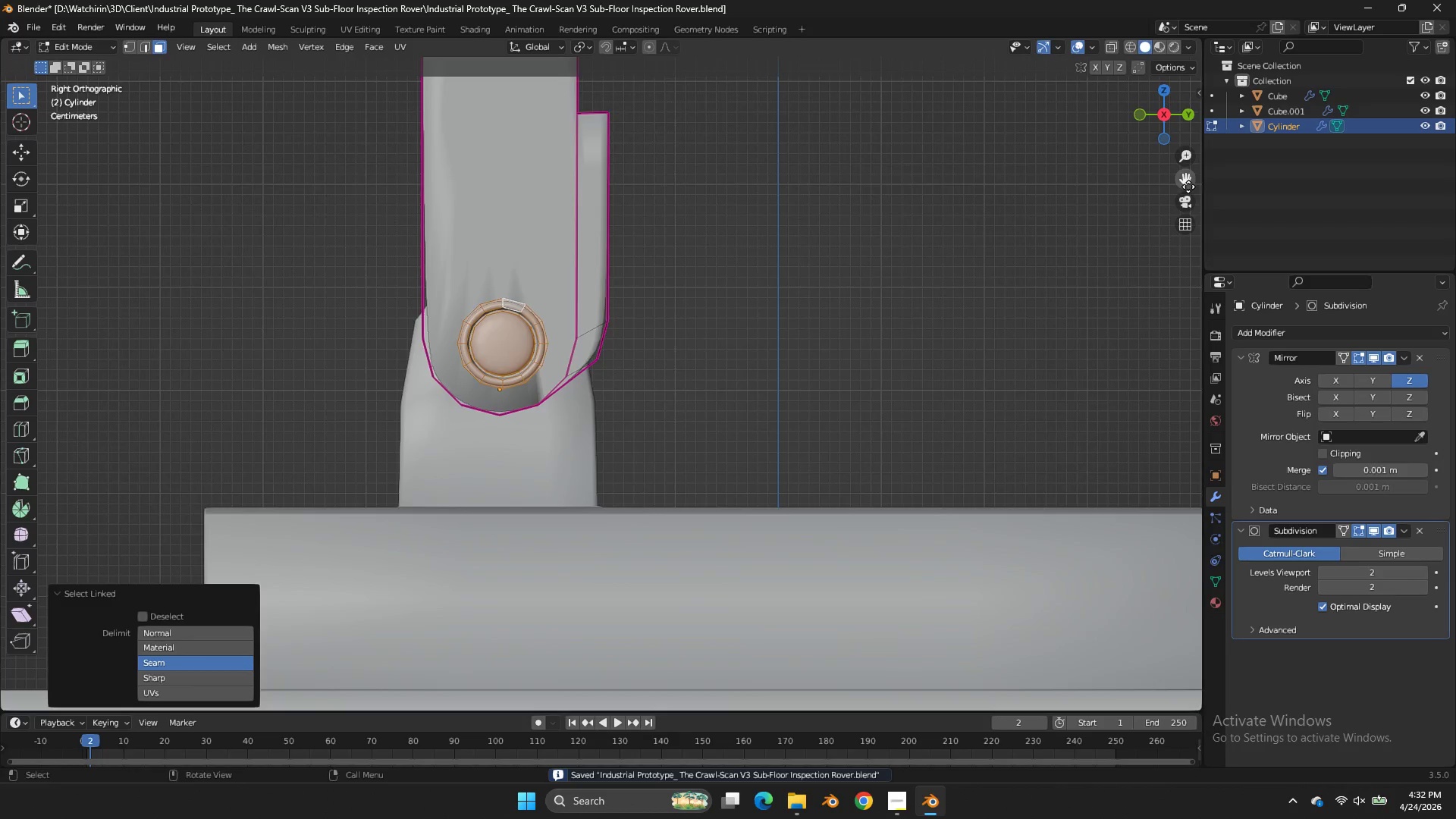 
left_click_drag(start_coordinate=[1188, 187], to_coordinate=[54, 190])
 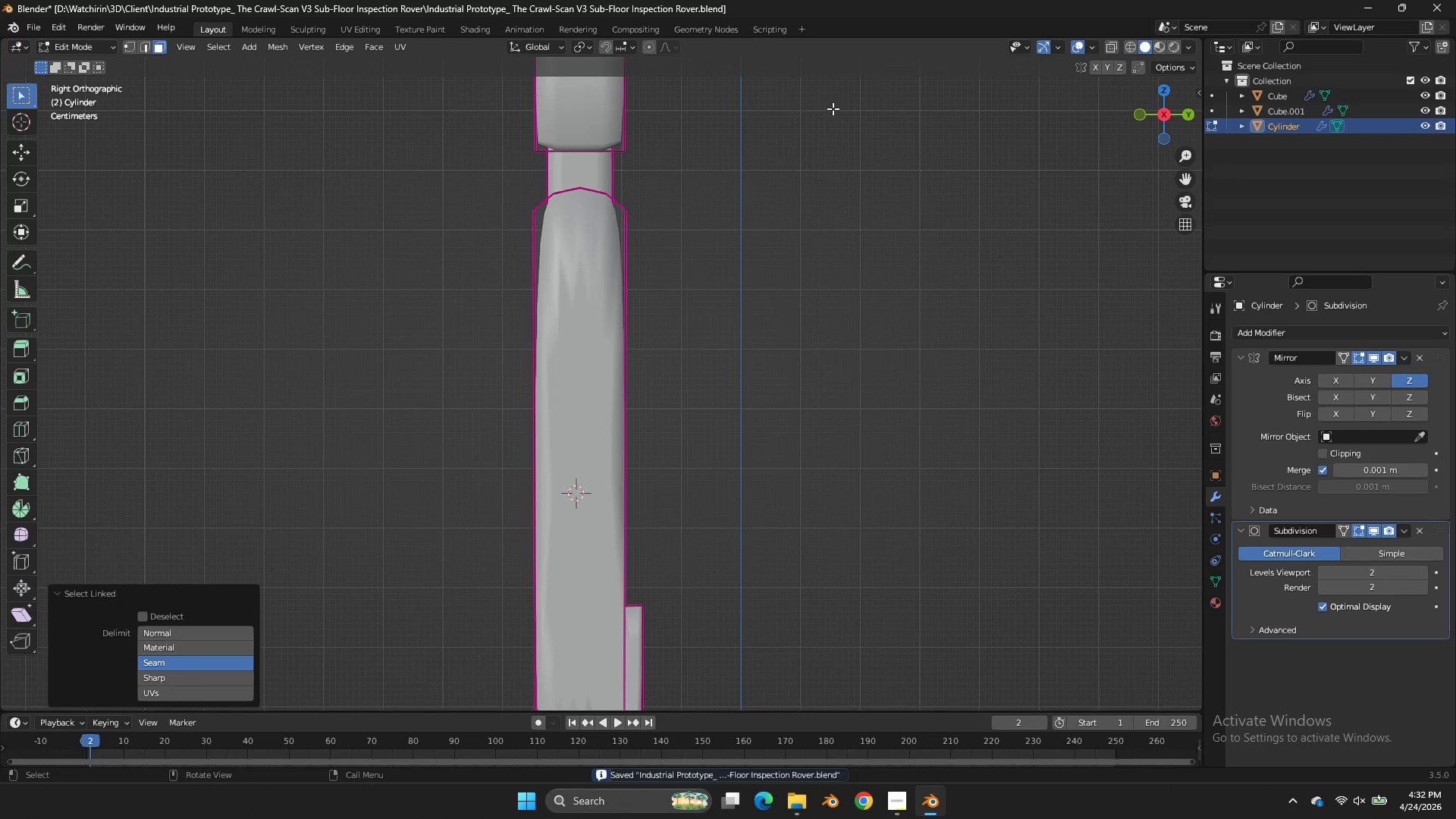 
key(Shift+ShiftLeft)
 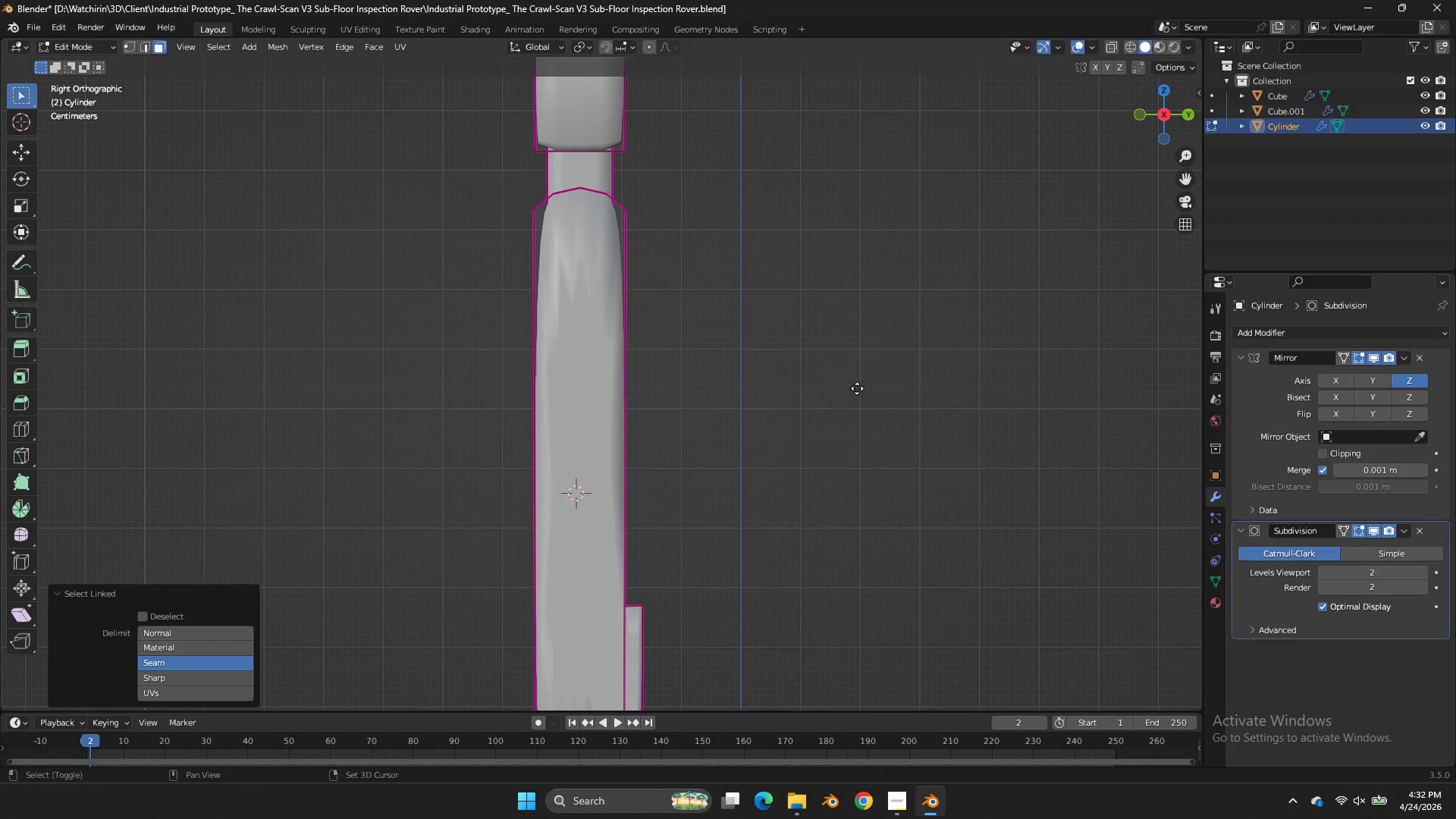 
scroll: coordinate [845, 104], scroll_direction: down, amount: 3.0
 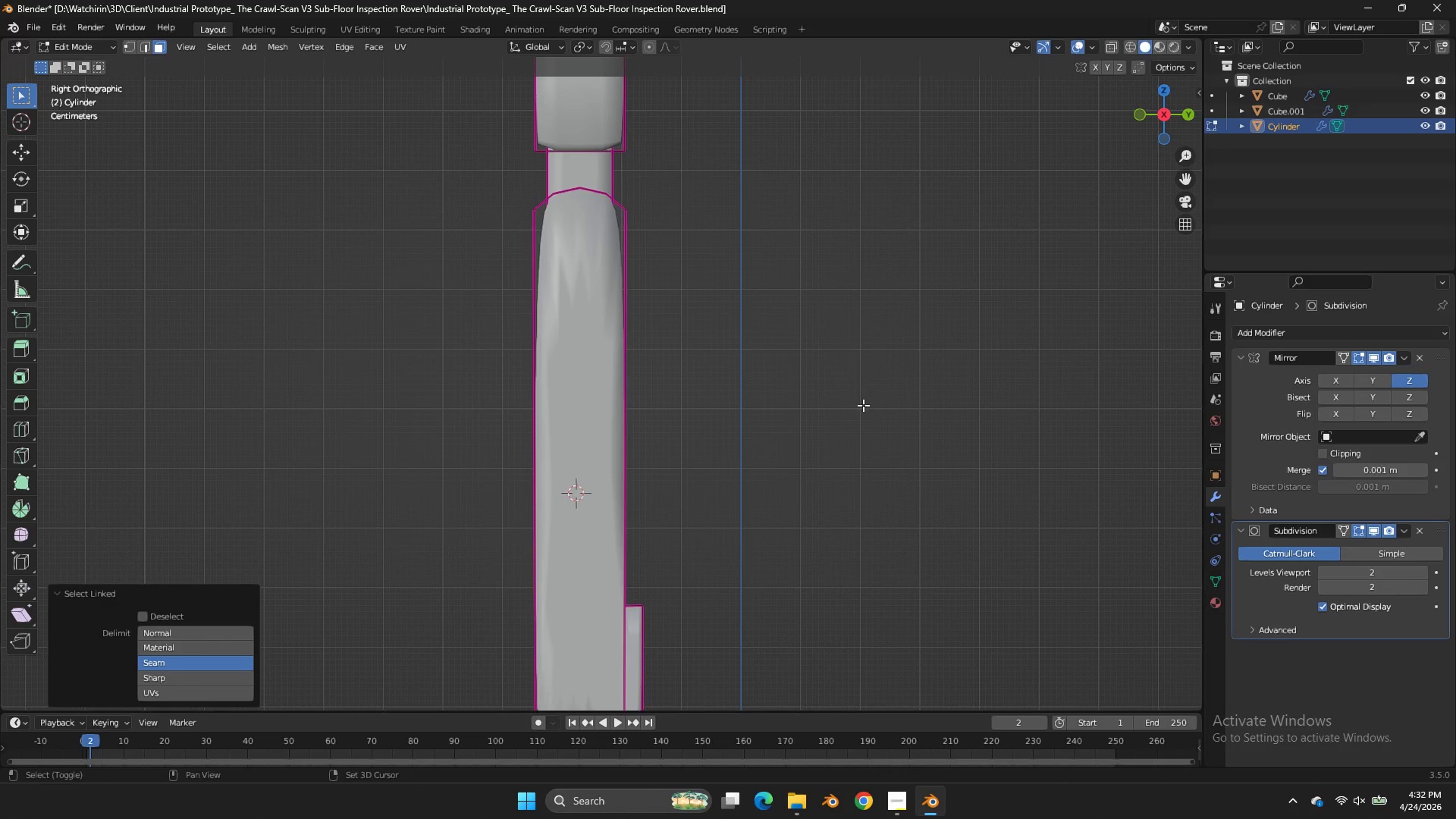 
type(Dz)
 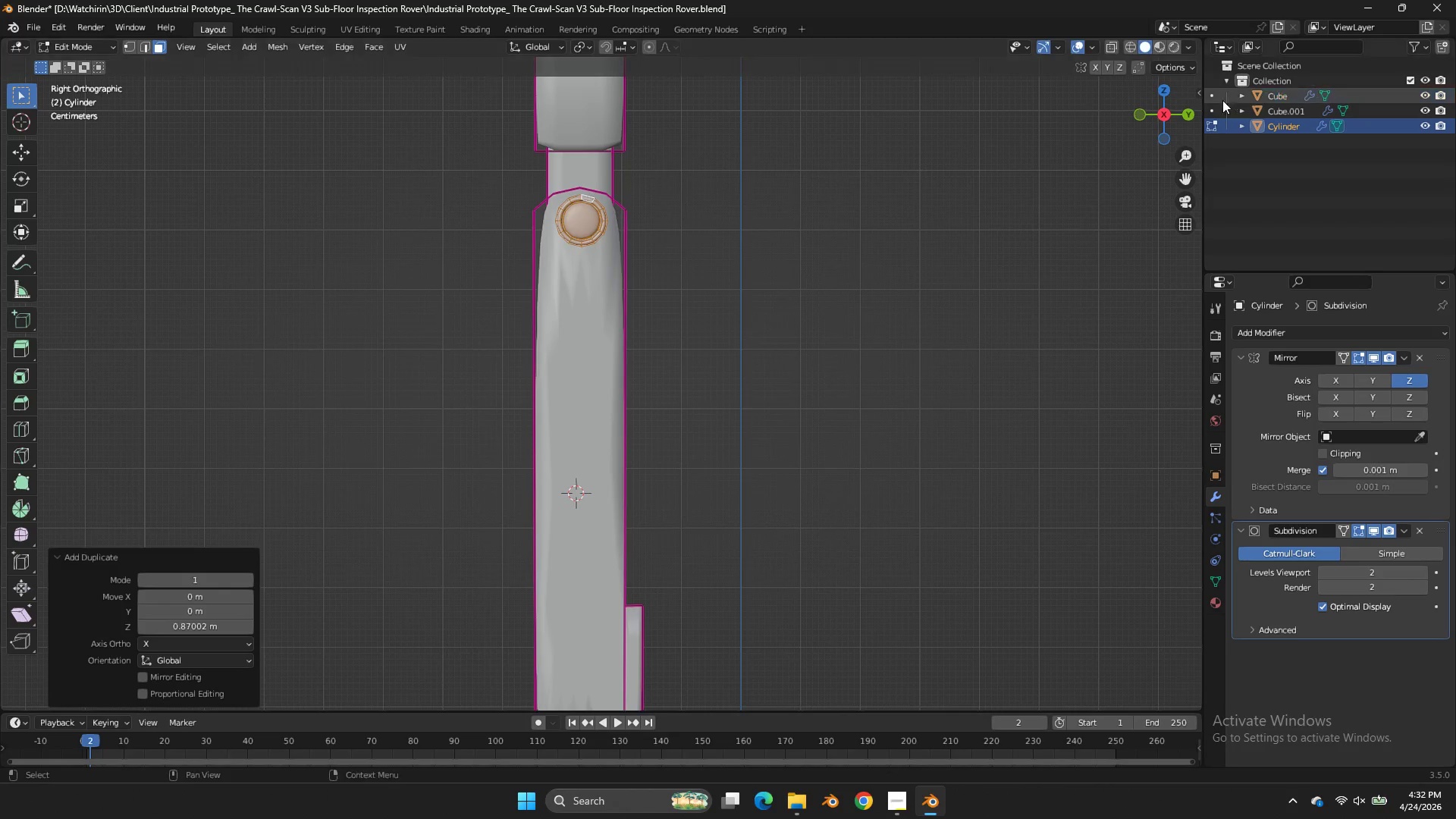 
left_click([1140, 112])
 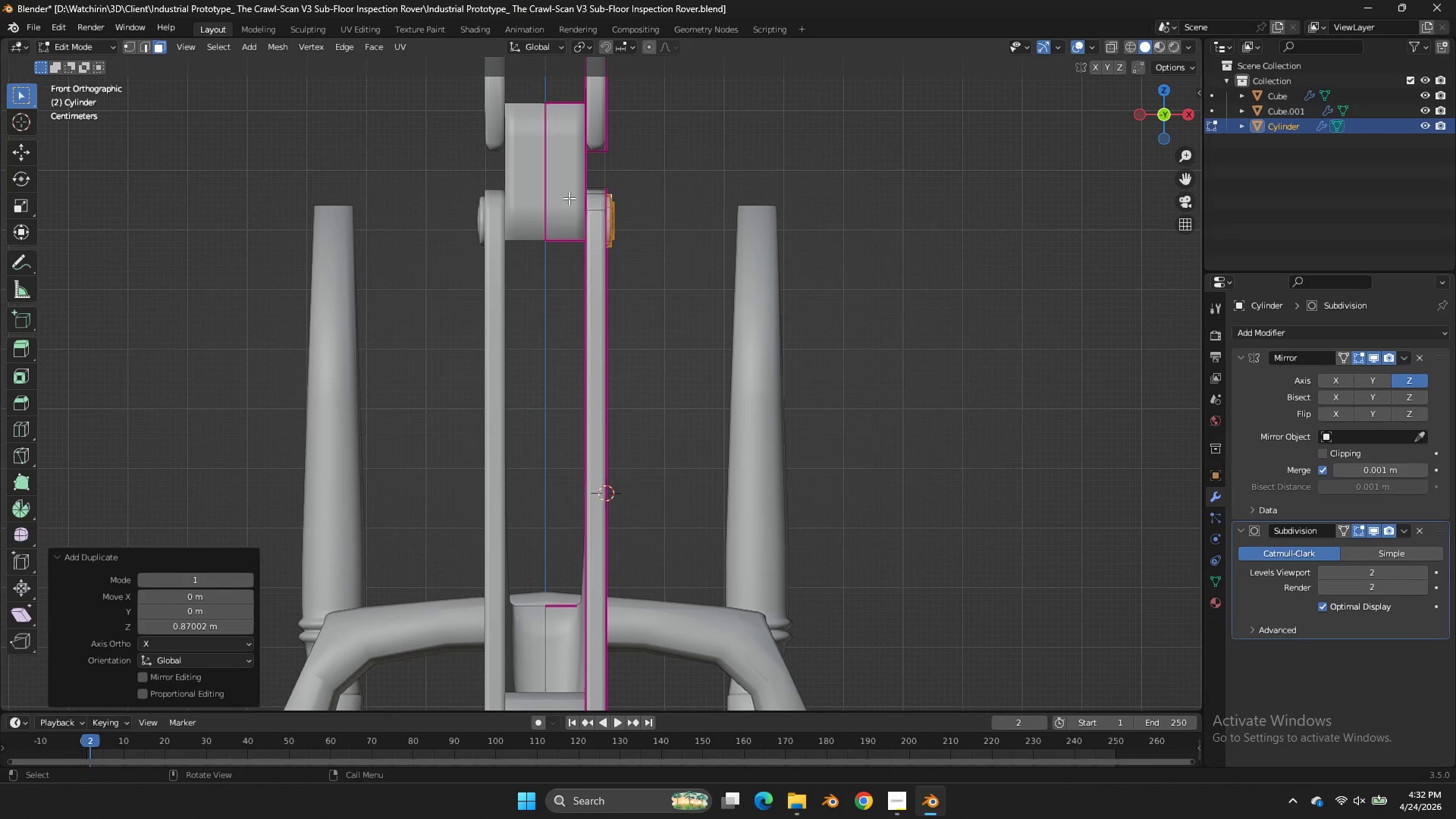 
left_click([559, 234])
 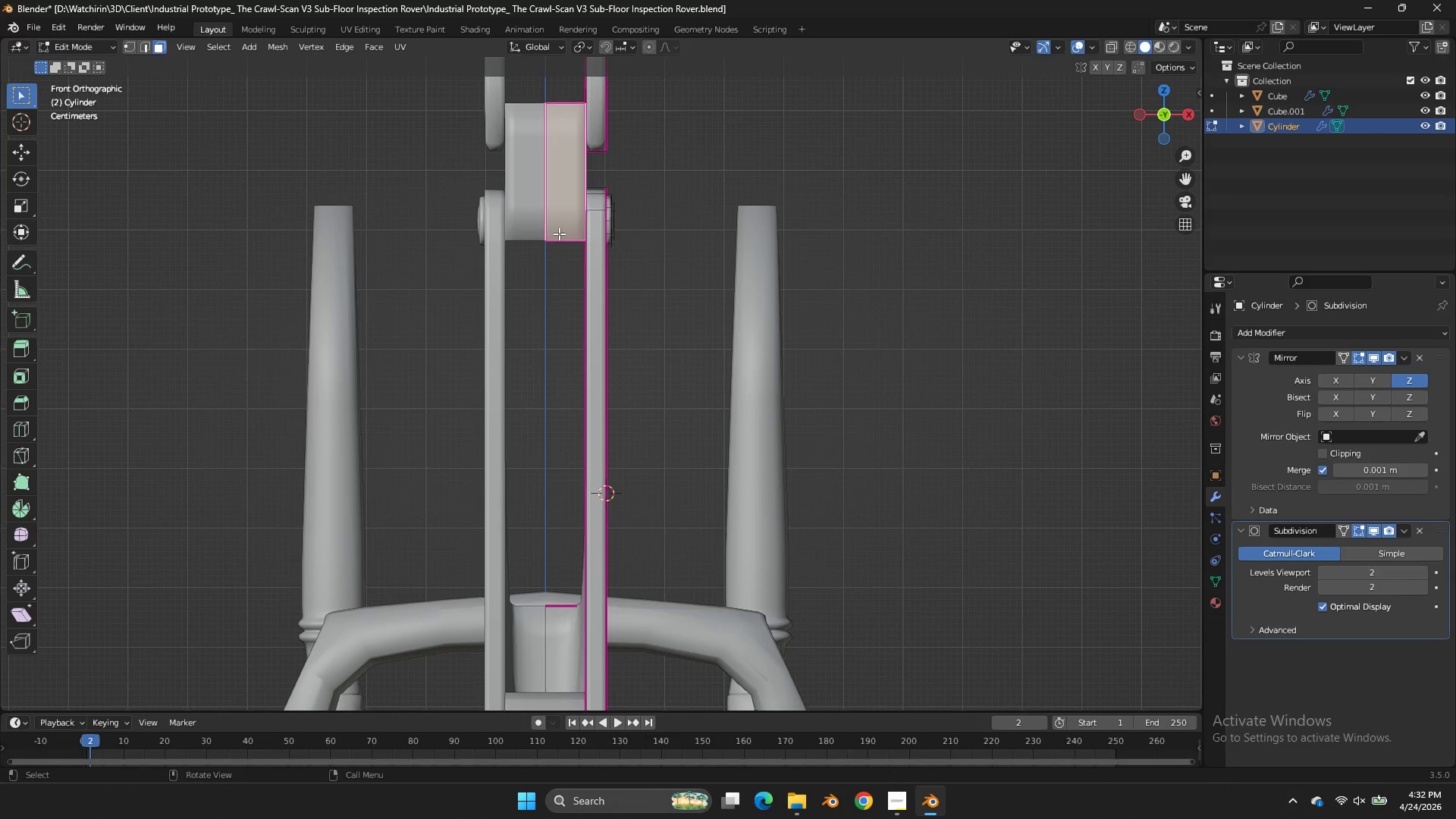 
key(L)
 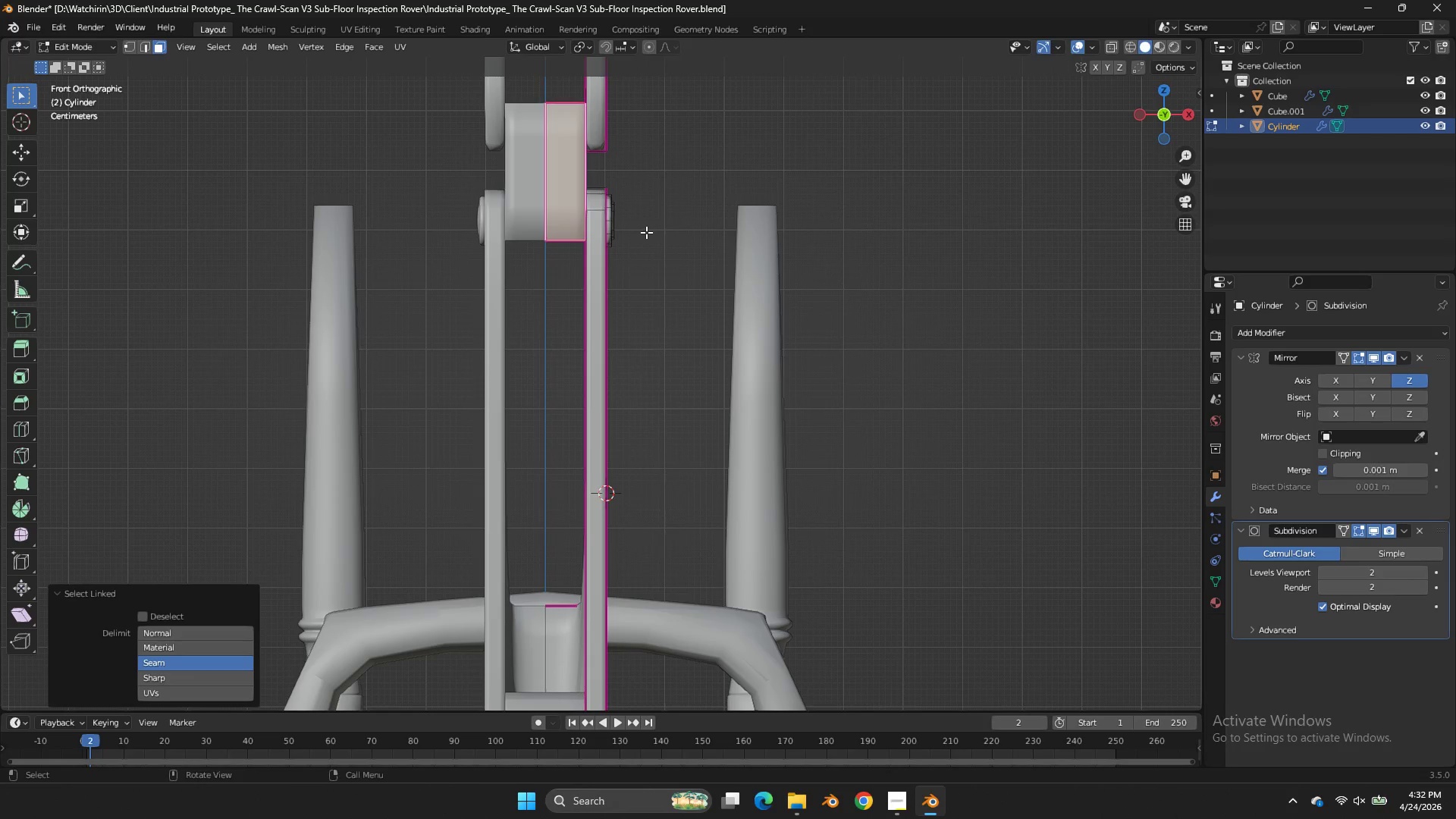 
type(sz)
 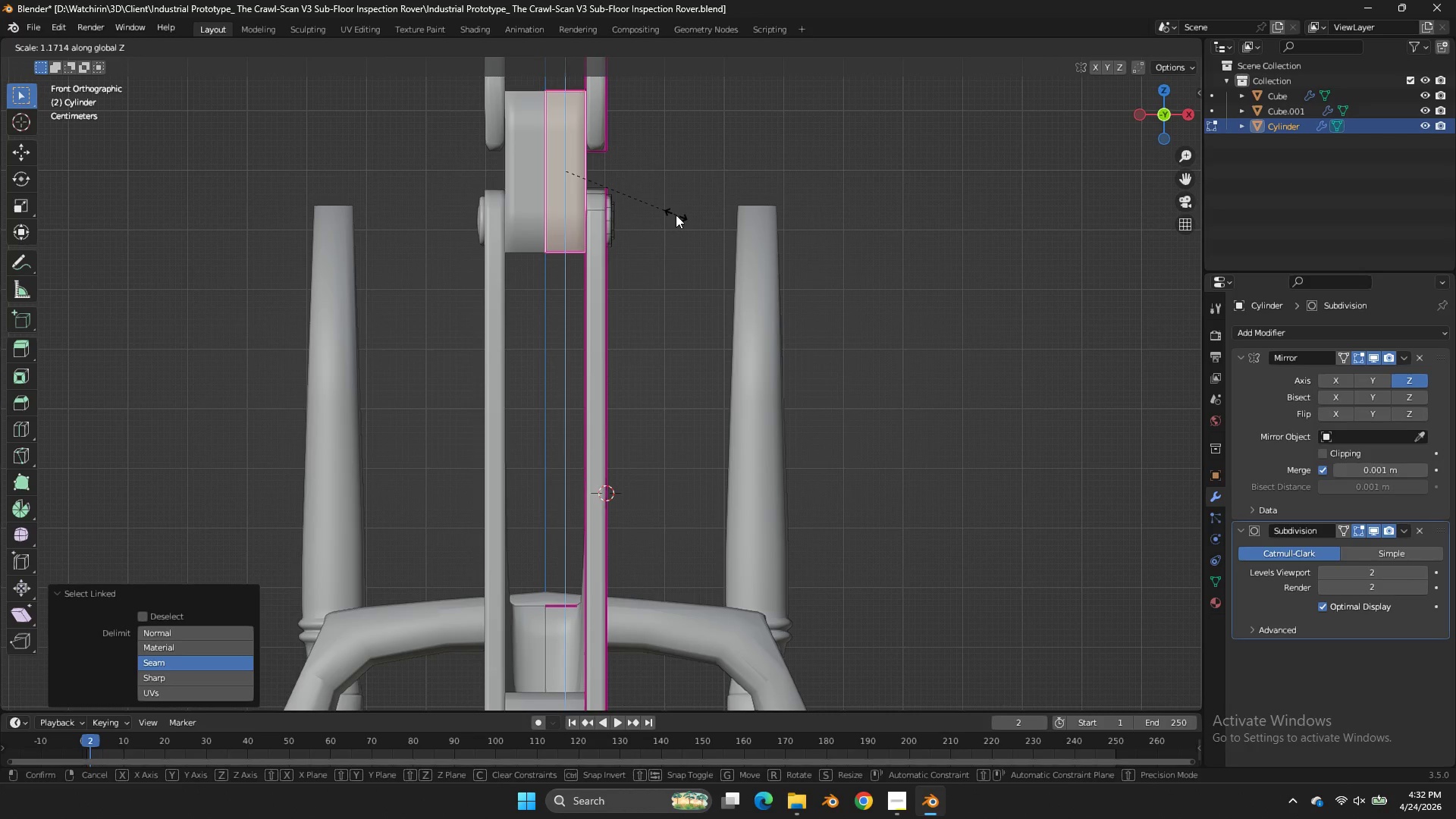 
left_click([676, 215])
 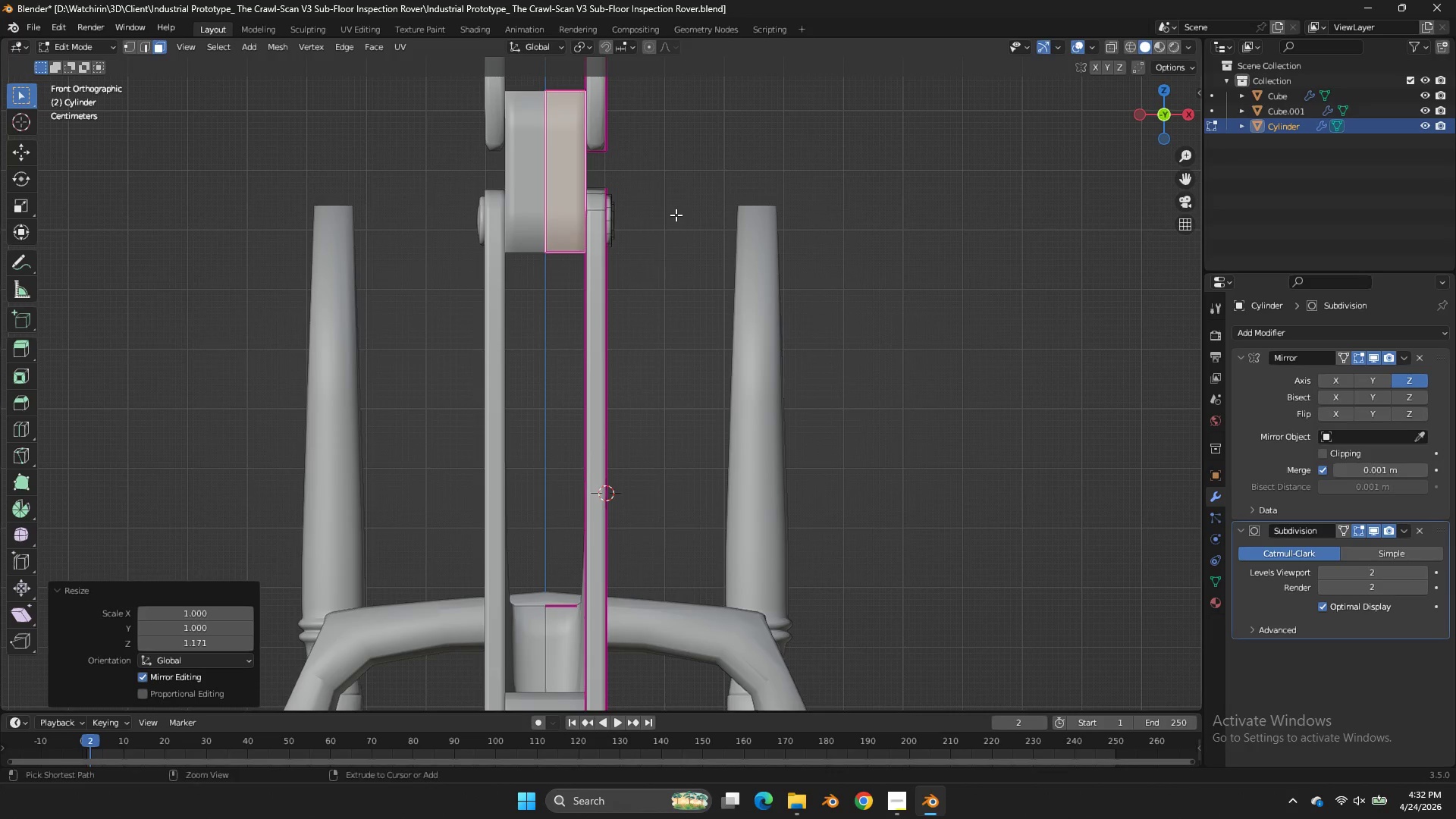 
key(Control+ControlLeft)
 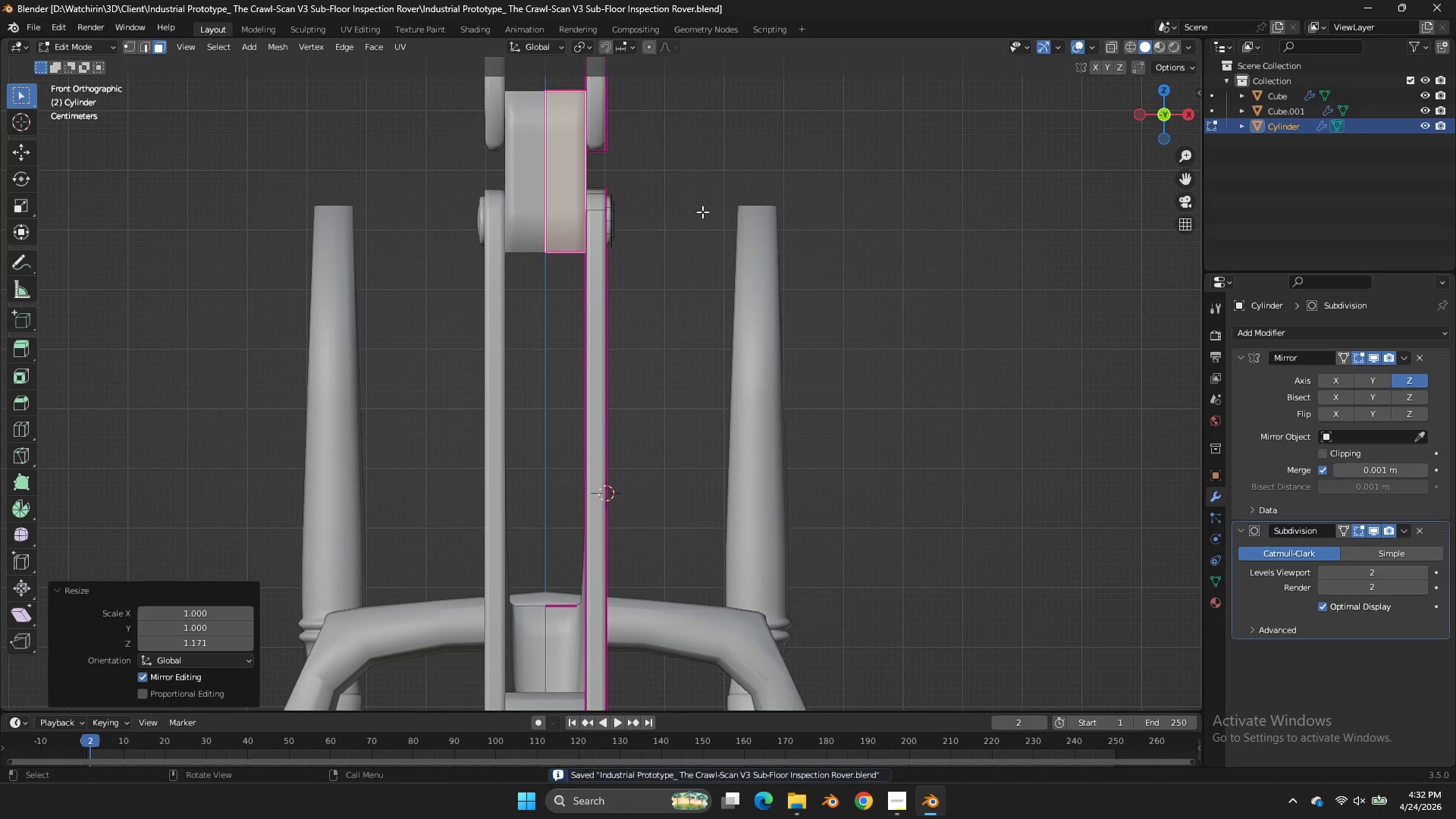 
key(Control+S)
 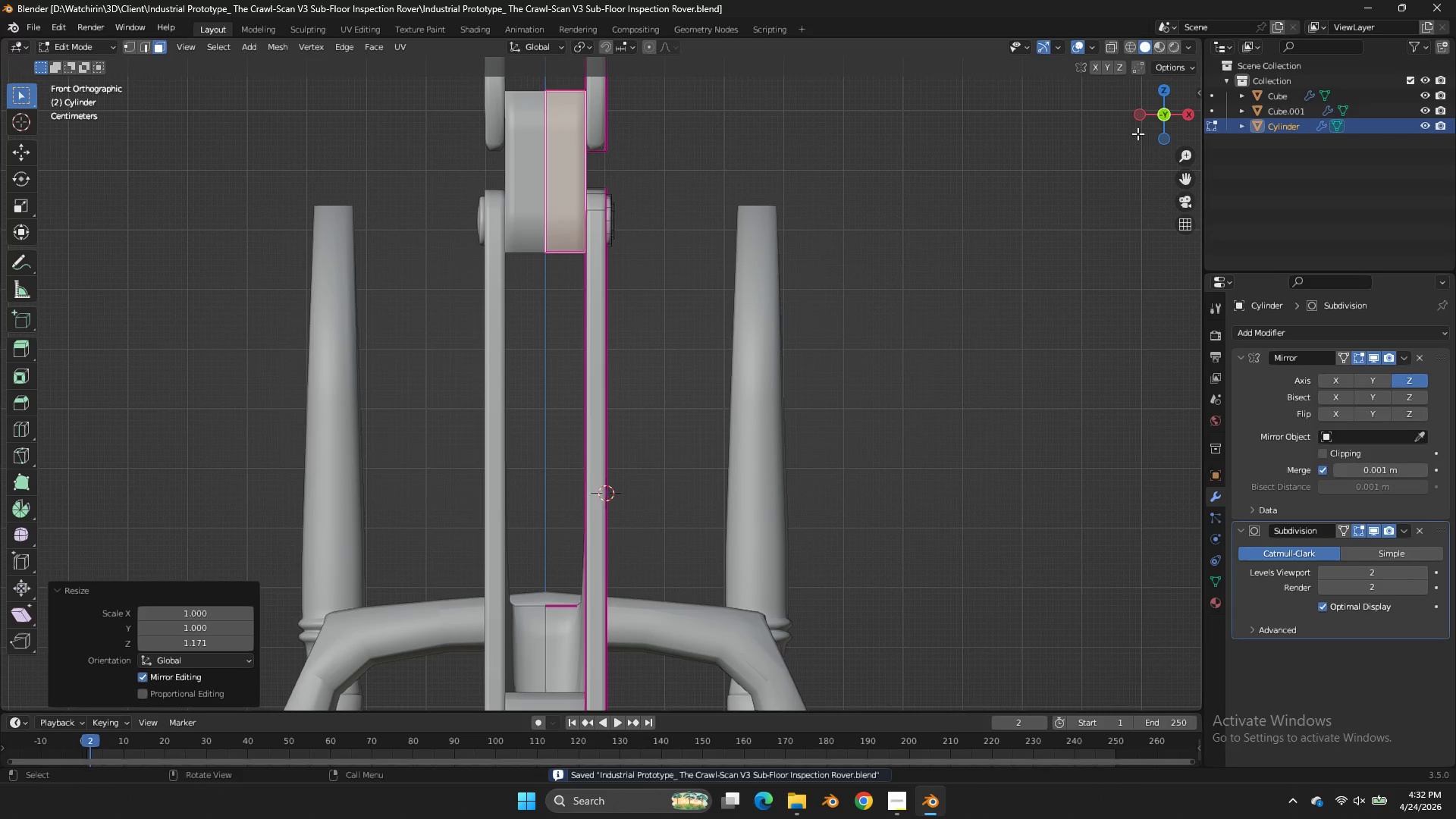 
left_click_drag(start_coordinate=[1138, 133], to_coordinate=[1124, 132])
 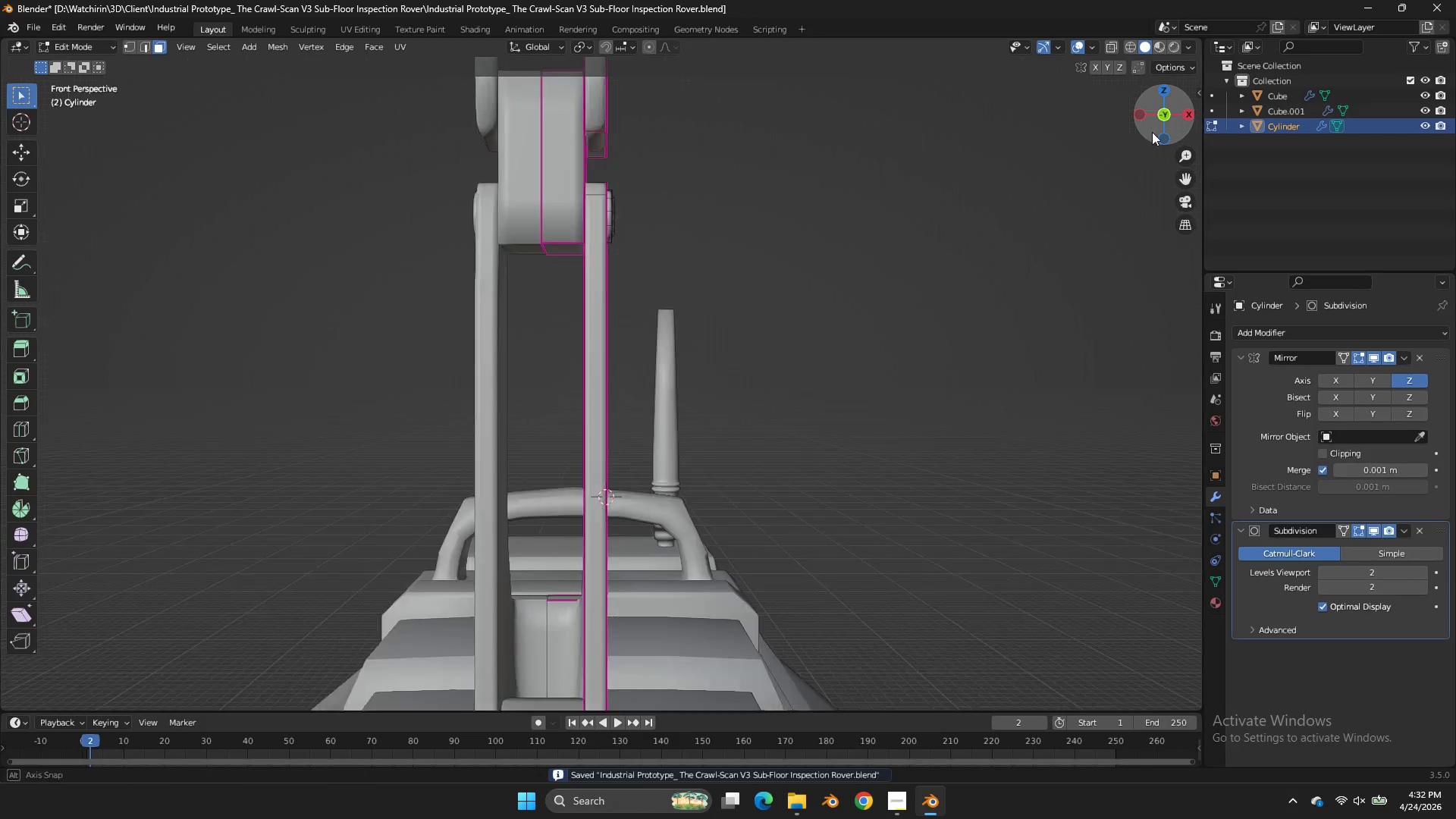 
left_click_drag(start_coordinate=[1171, 121], to_coordinate=[1090, 143])
 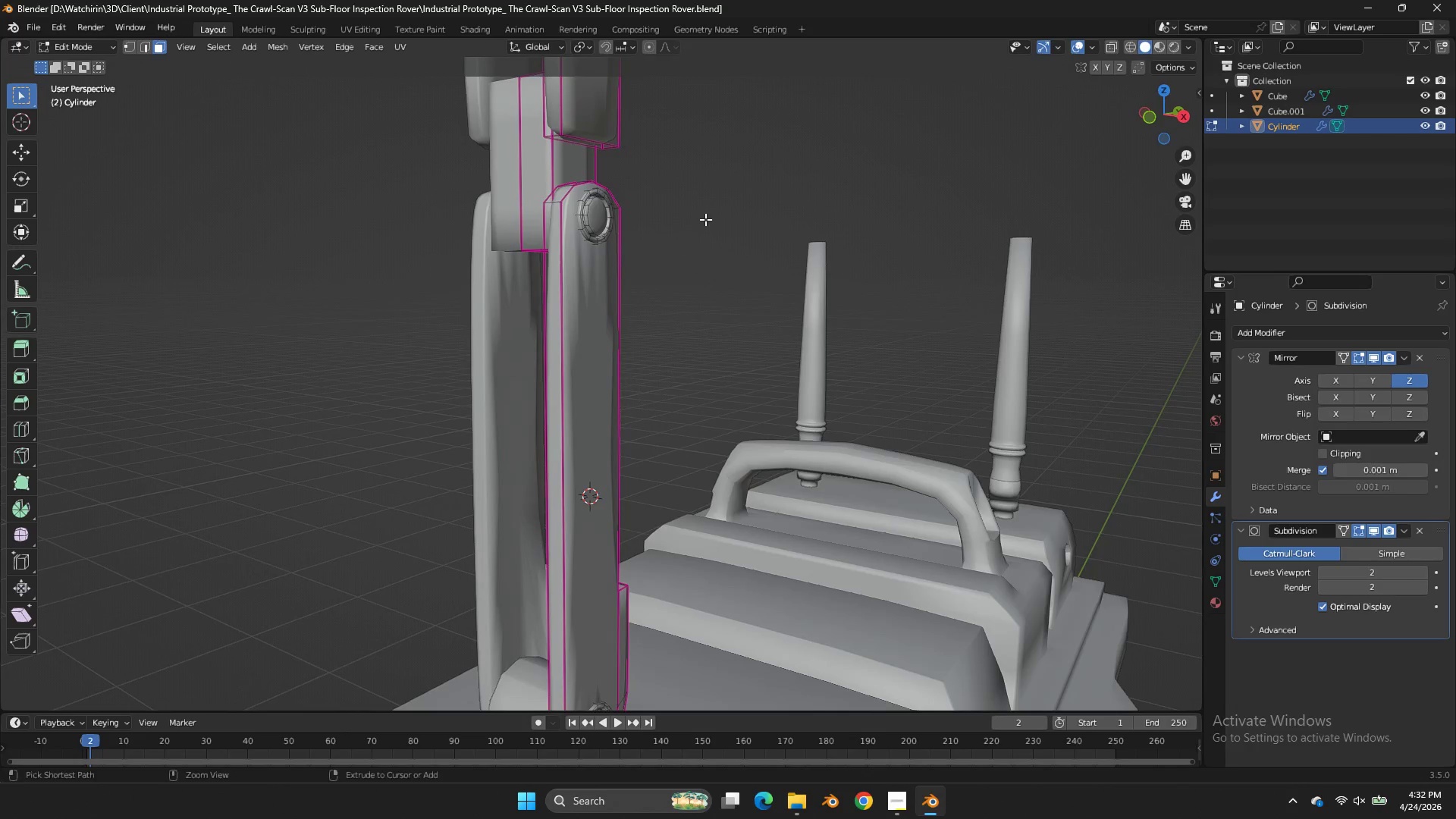 
key(Control+ControlLeft)
 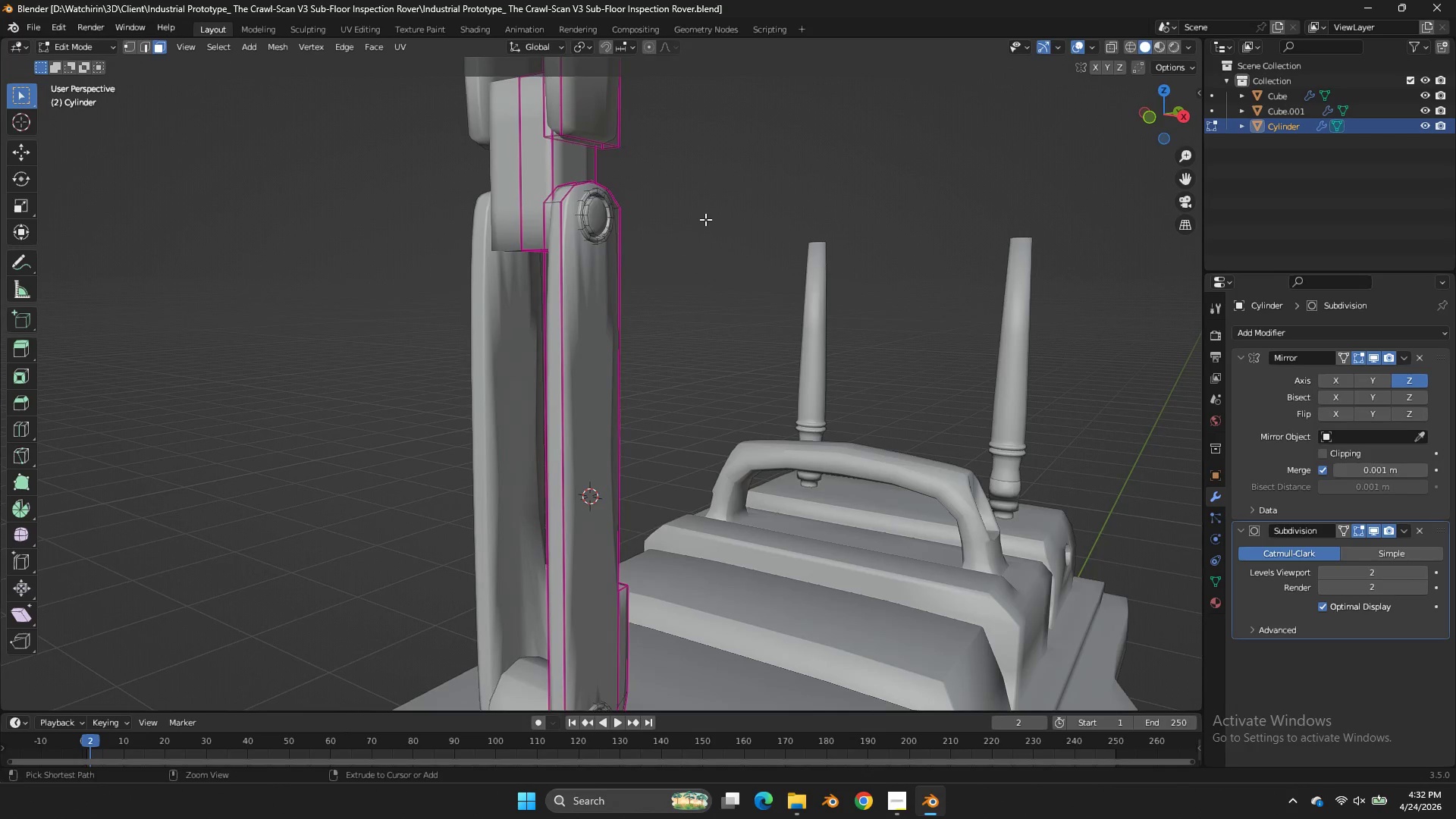 
key(Control+S)
 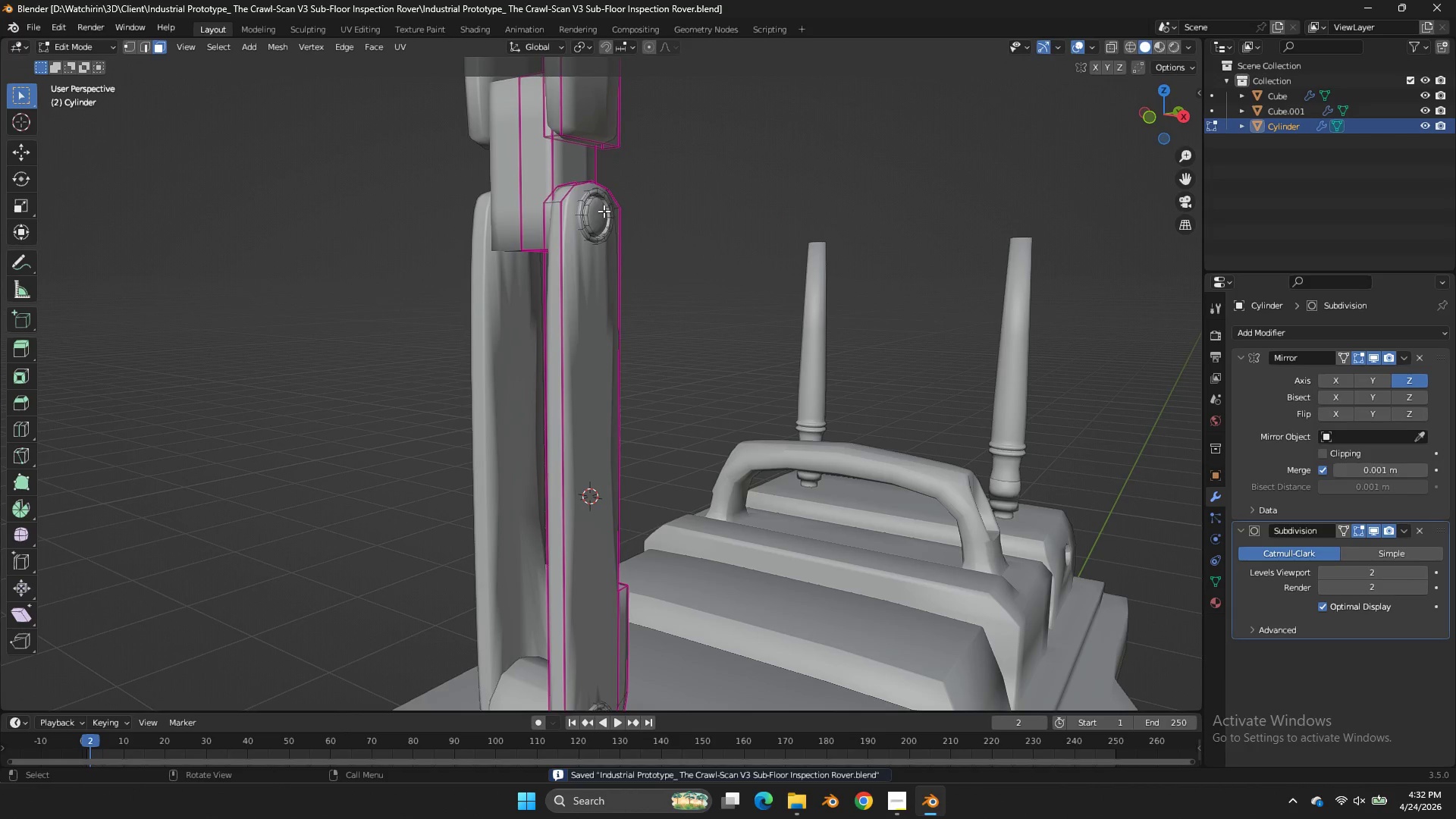 
left_click([604, 211])
 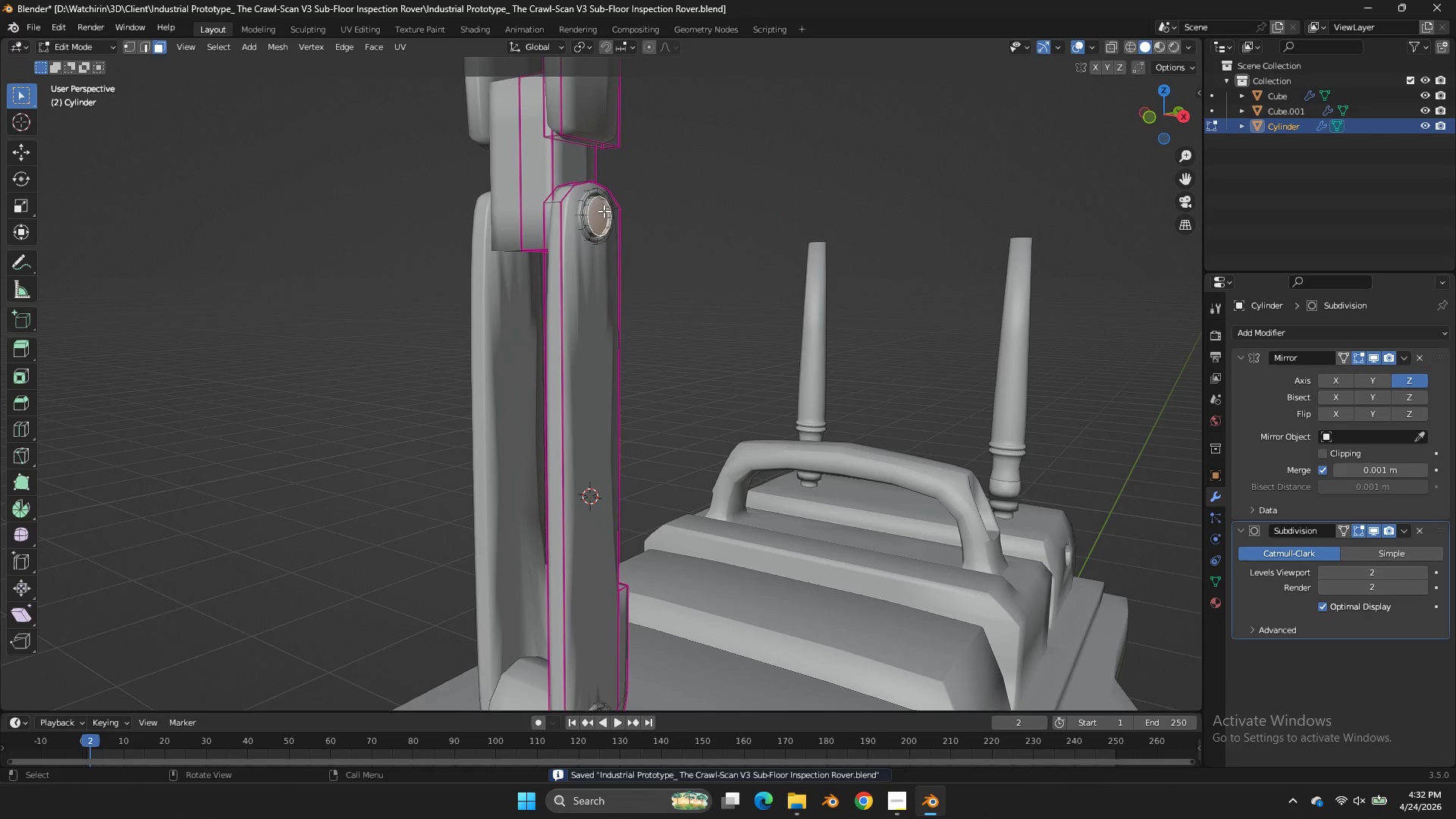 
key(L)
 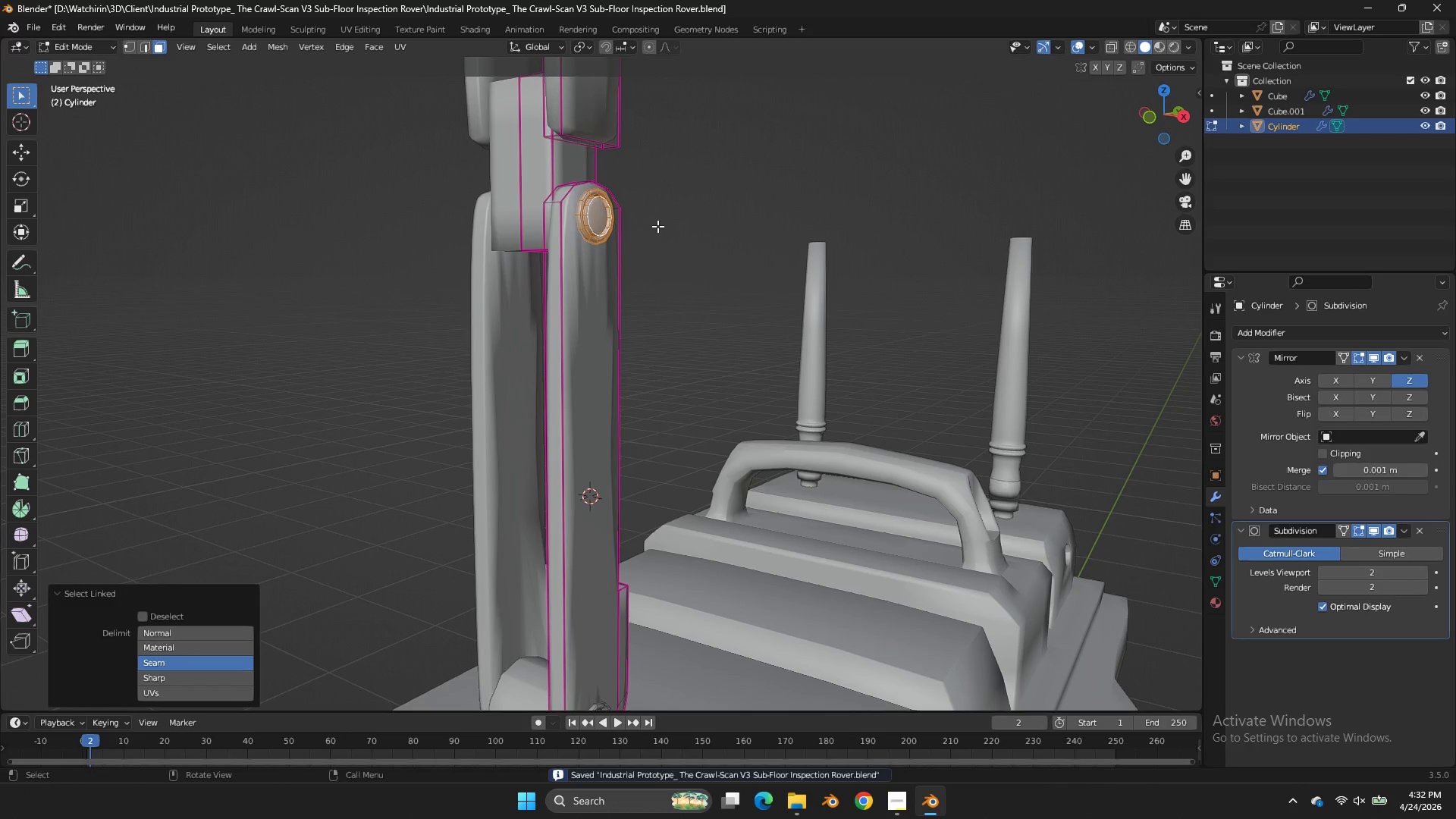 
type(Dz)
 